 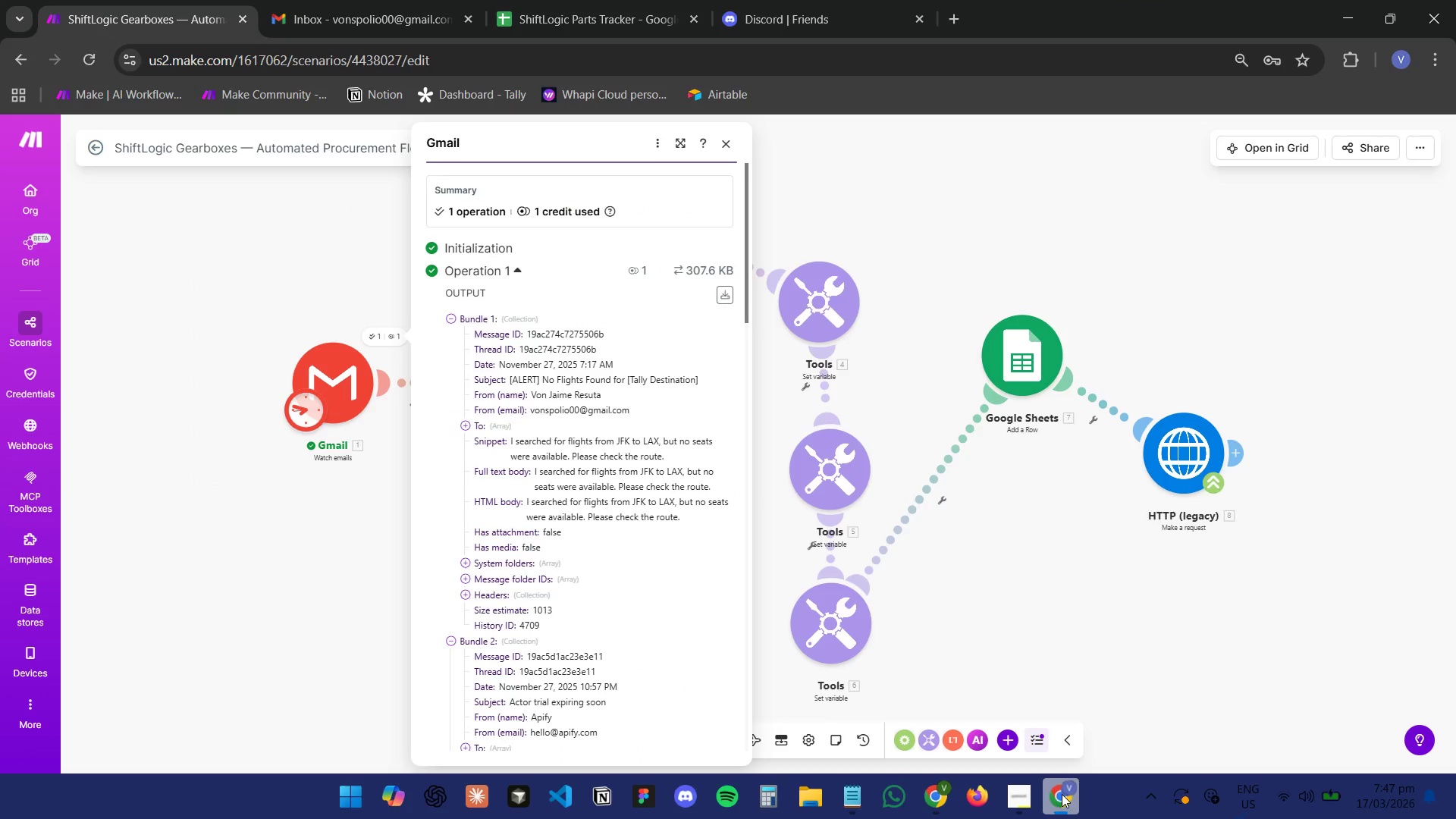 
left_click([1062, 792])
 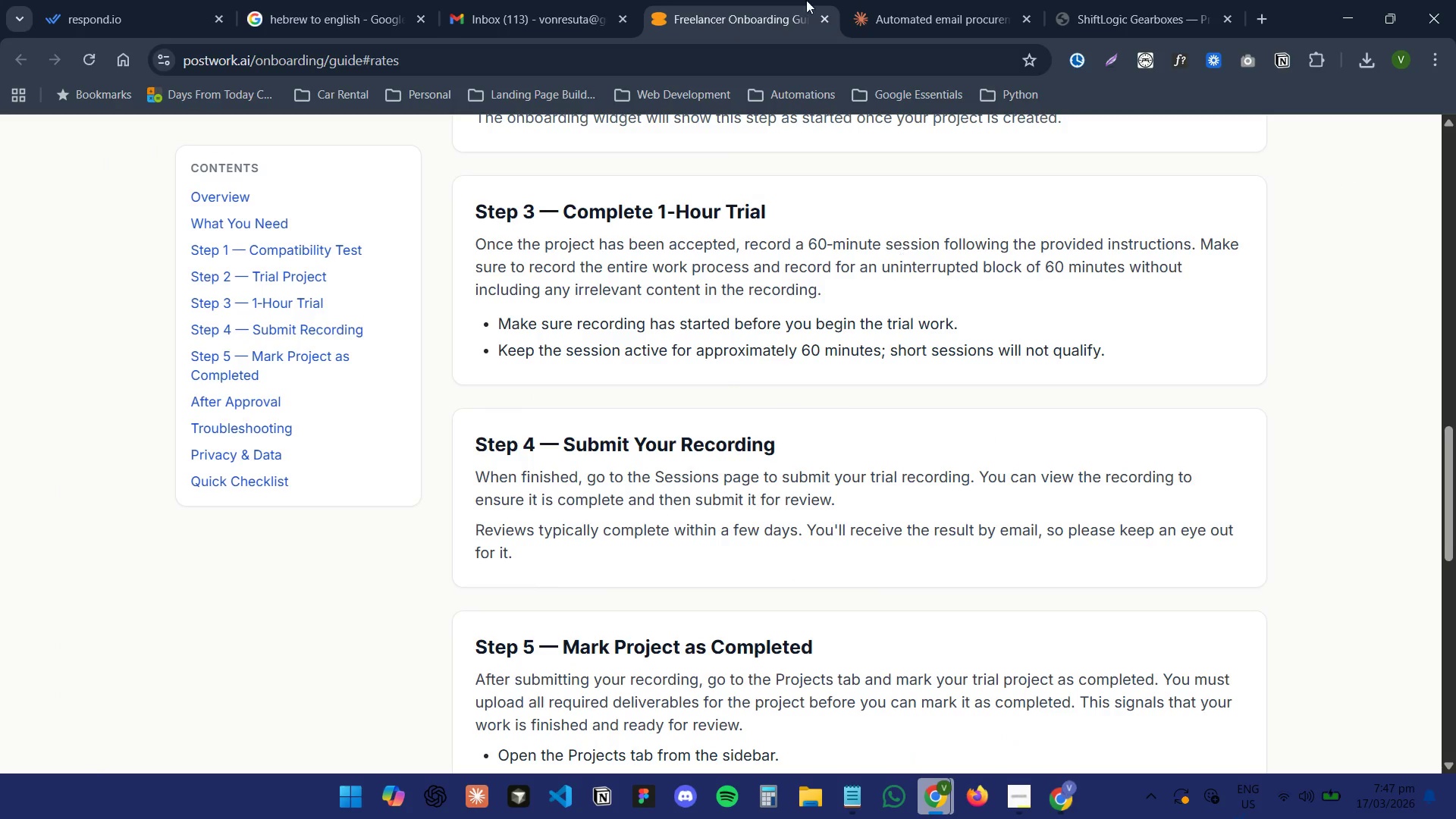 
left_click([926, 0])
 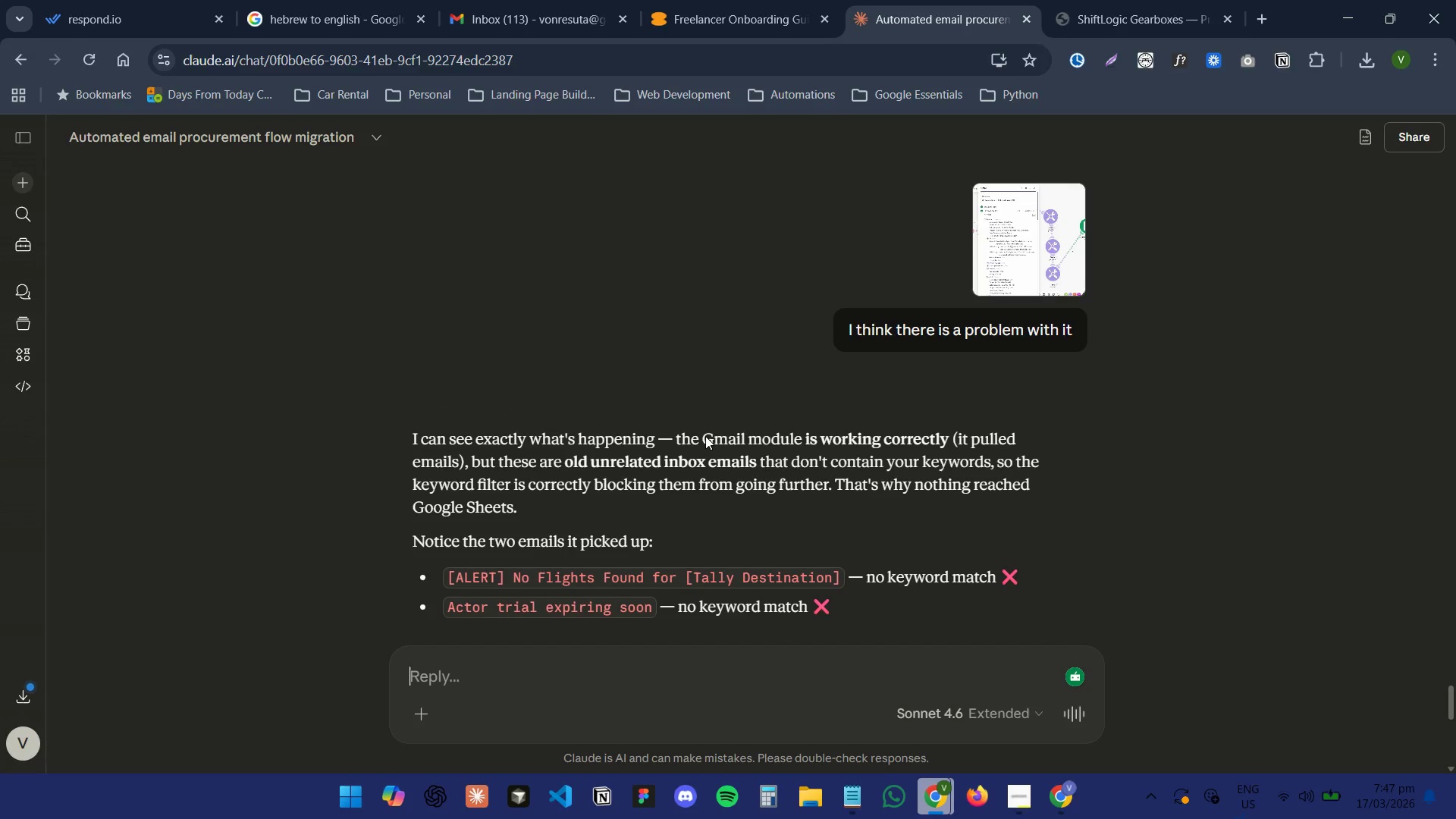 
scroll: coordinate [704, 453], scroll_direction: down, amount: 1.0
 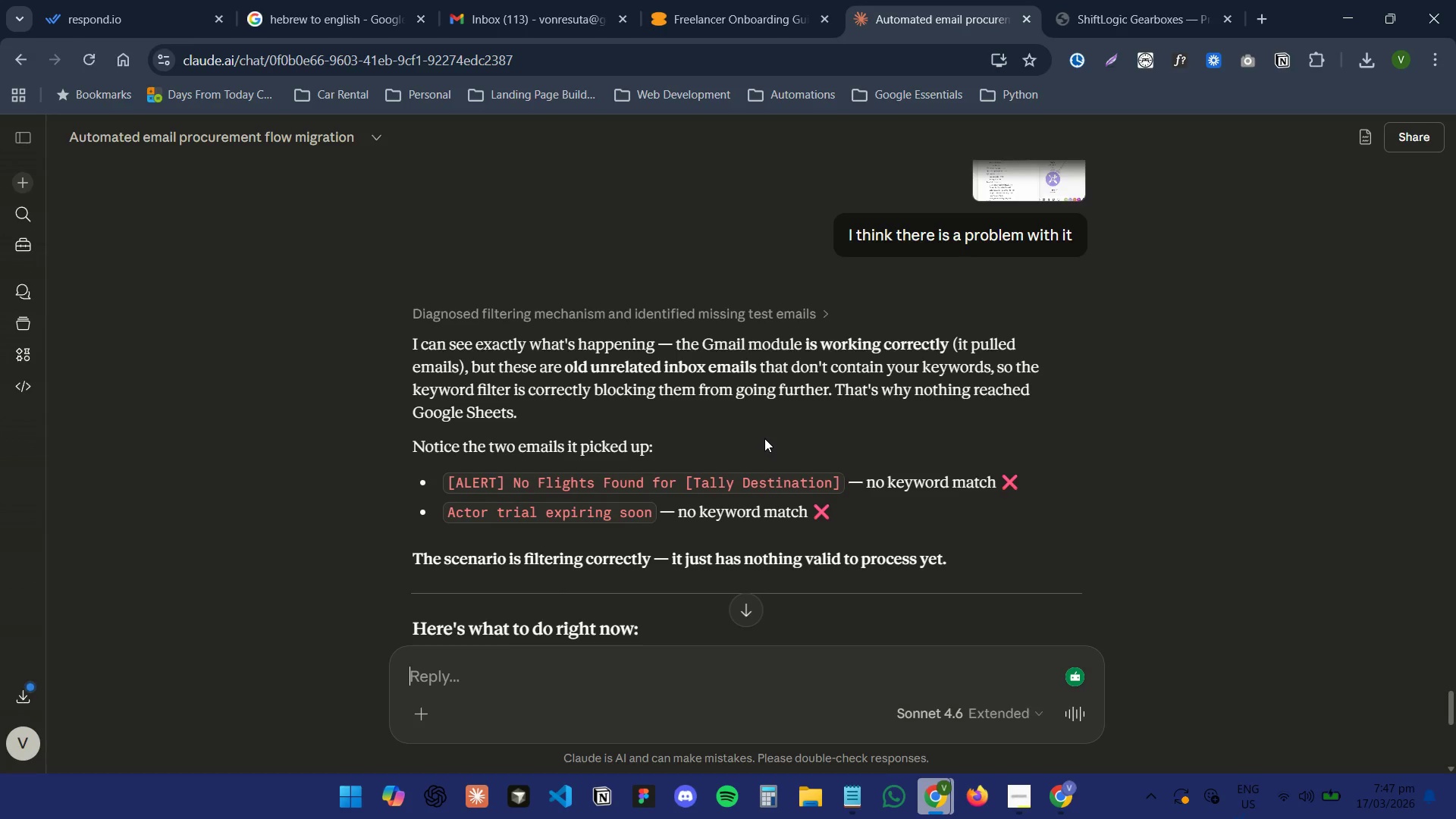 
wait(9.12)
 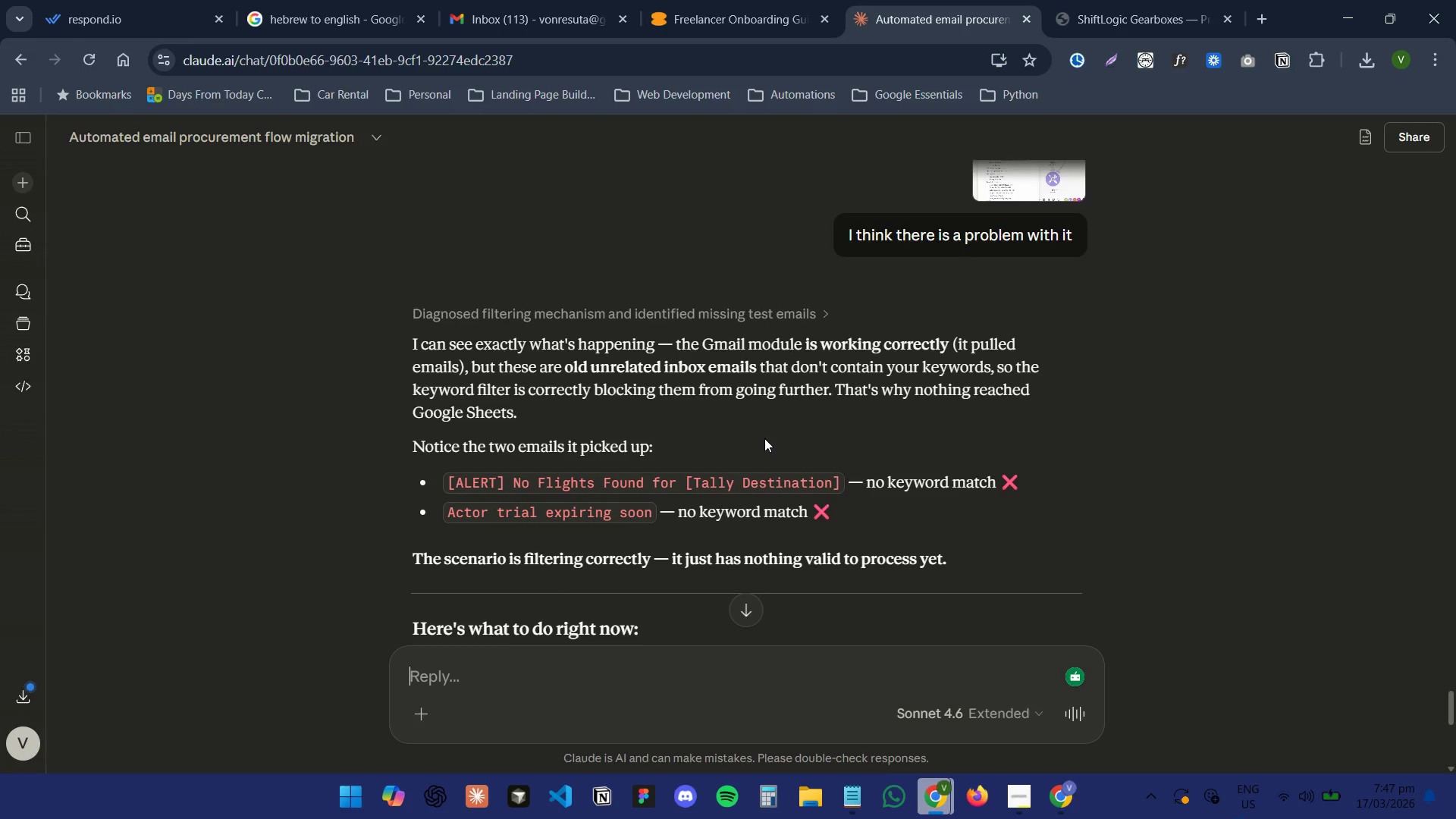 
scroll: coordinate [841, 454], scroll_direction: down, amount: 4.0
 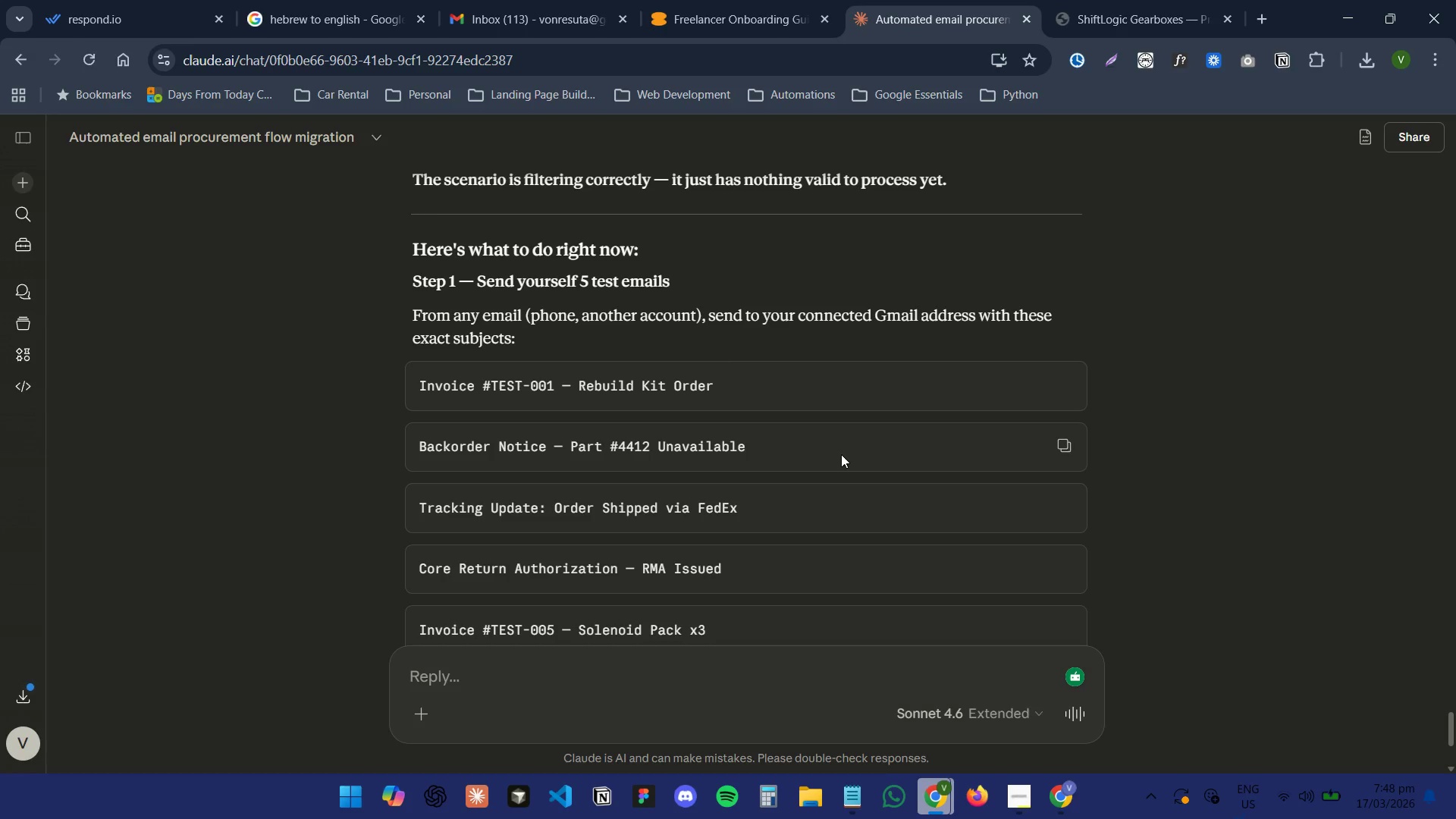 
wait(5.91)
 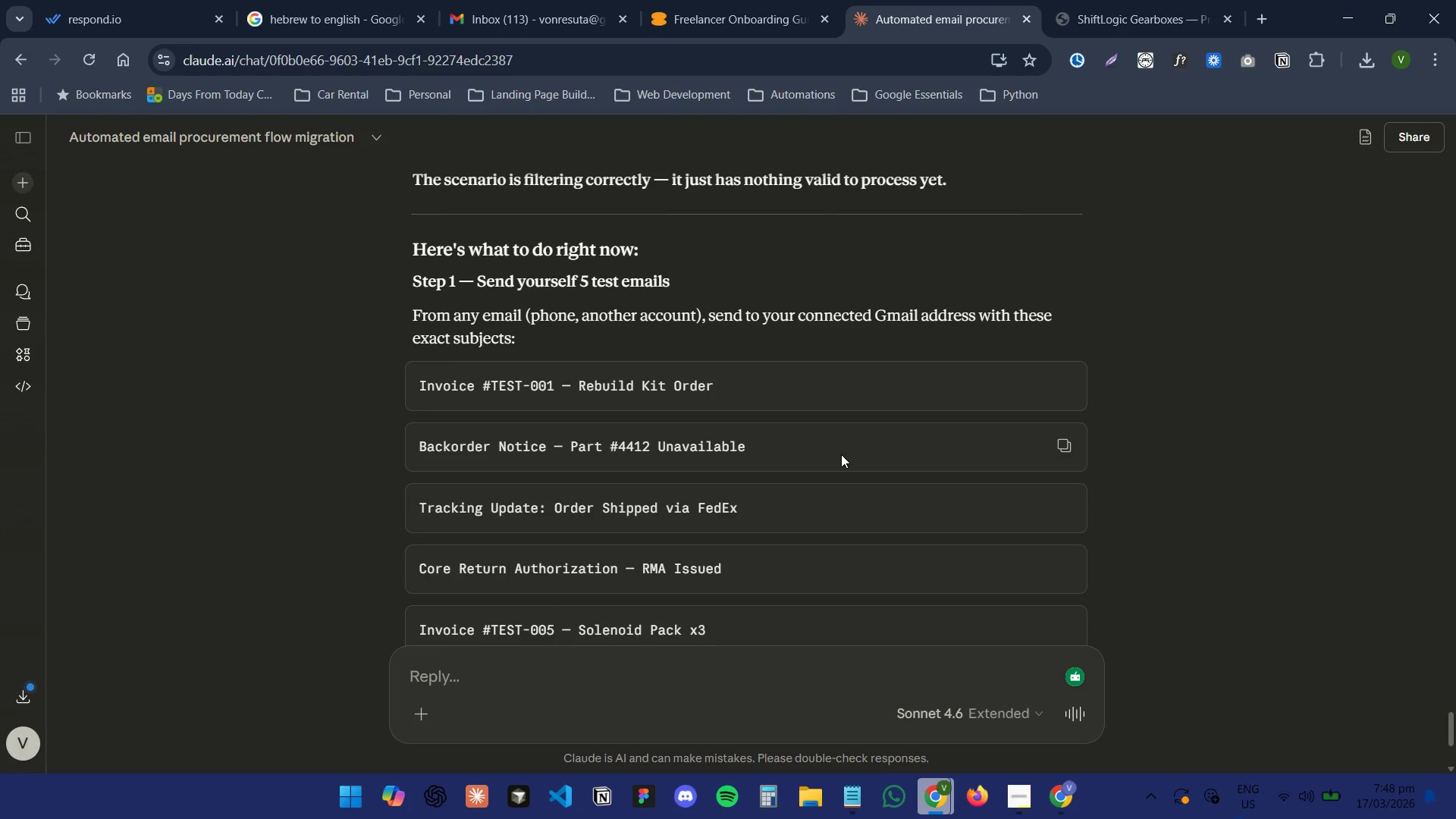 
scroll: coordinate [817, 418], scroll_direction: down, amount: 3.0
 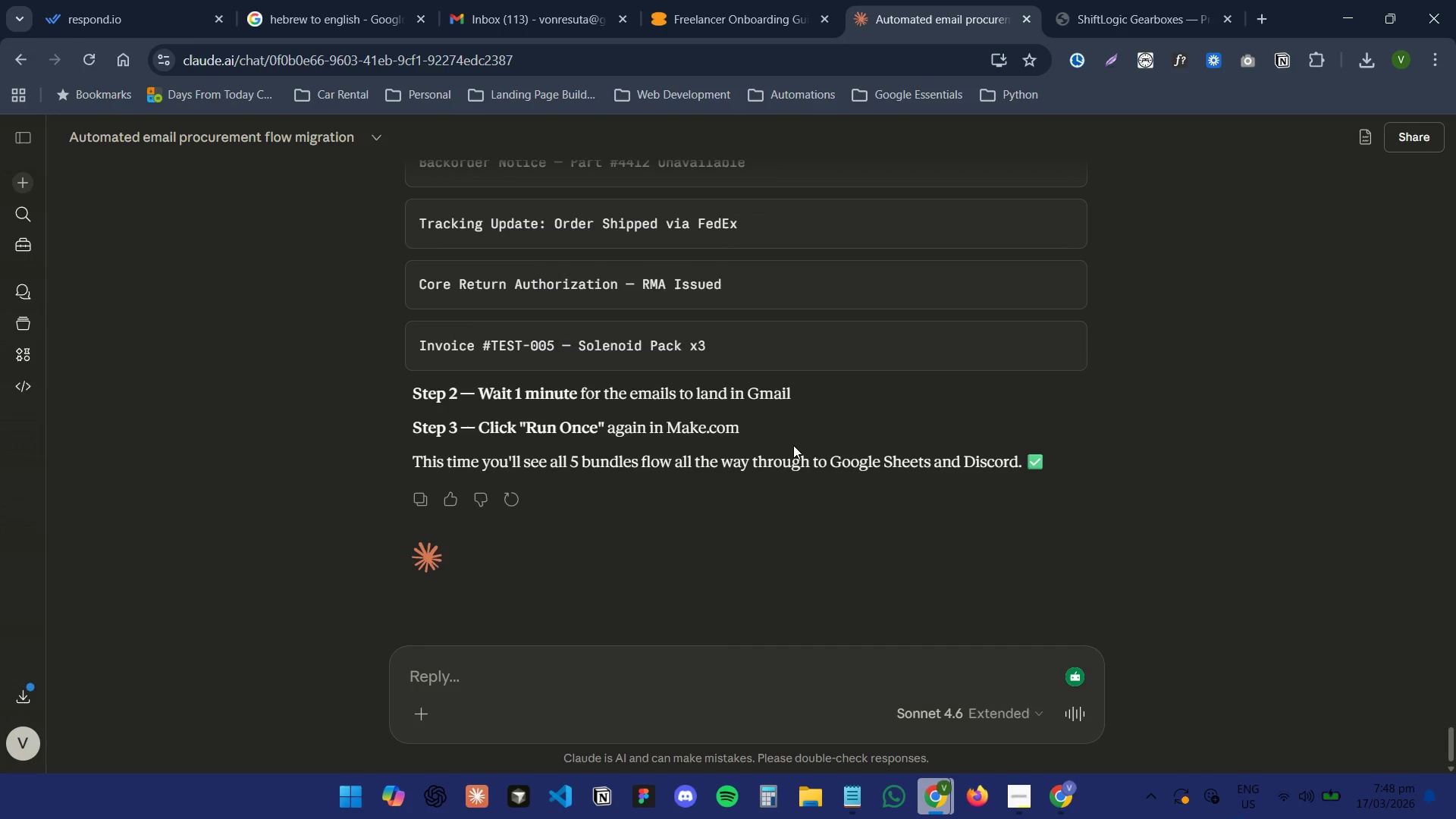 
wait(7.16)
 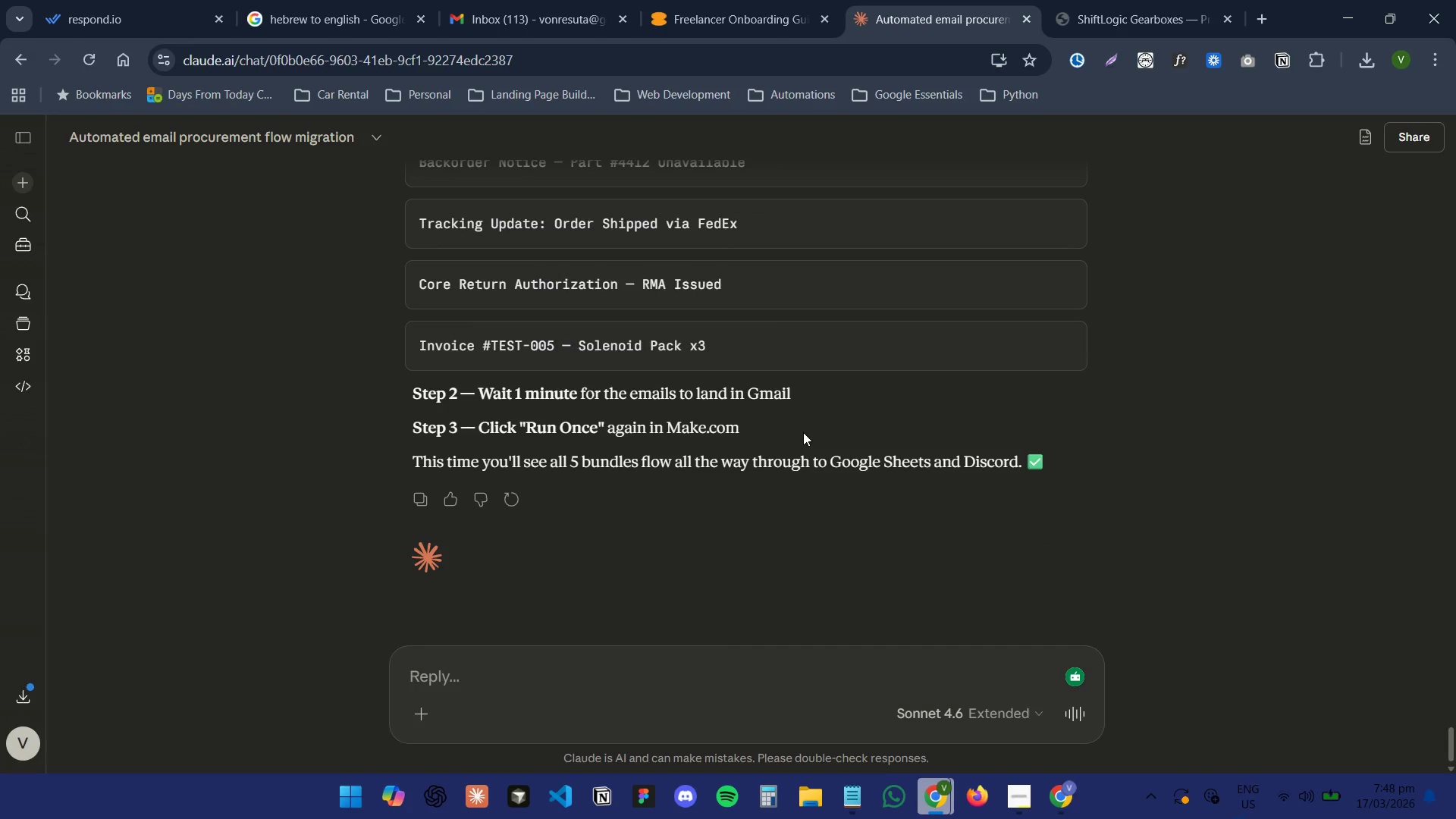 
scroll: coordinate [793, 445], scroll_direction: up, amount: 2.0
 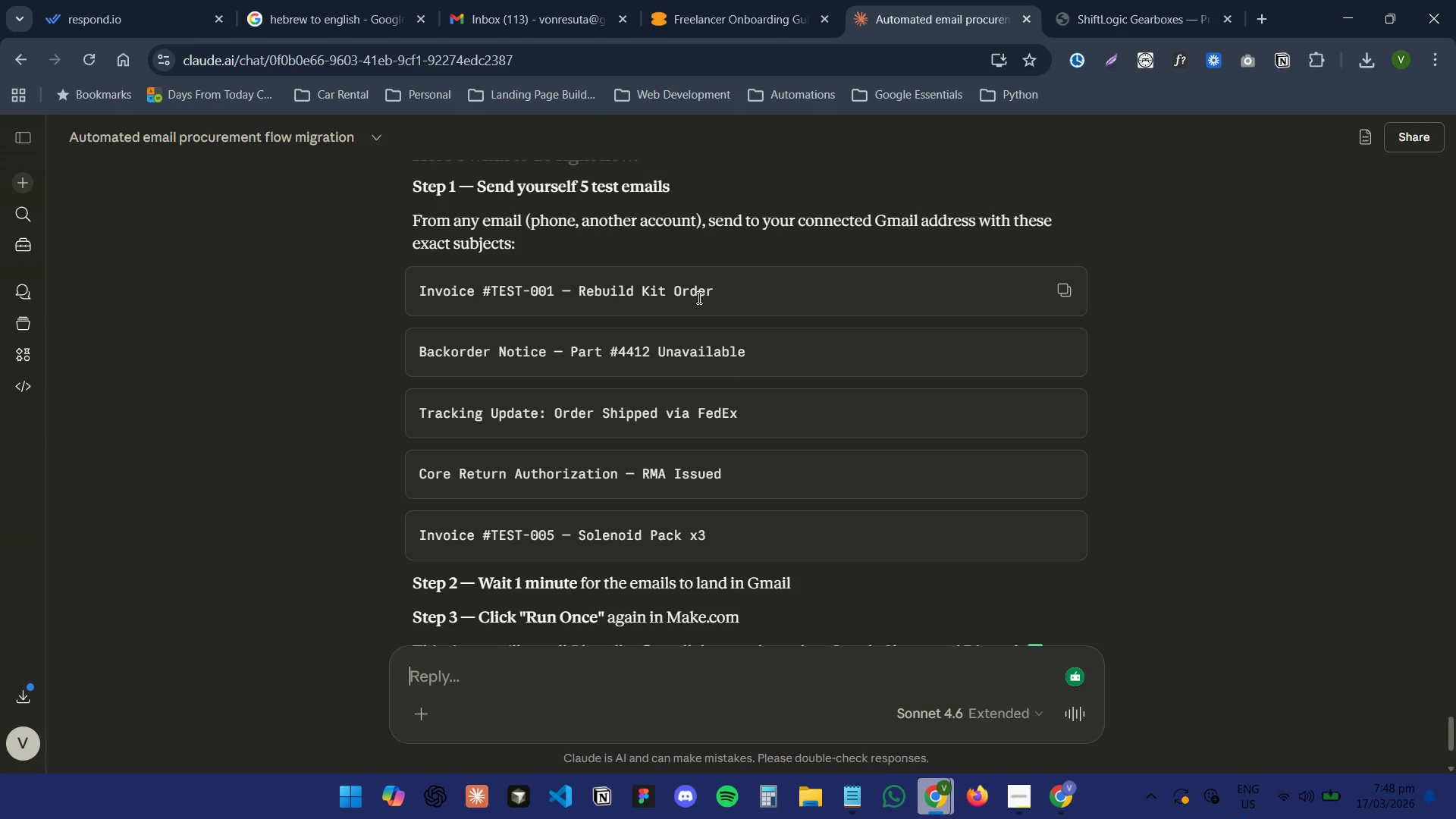 
double_click([698, 297])
 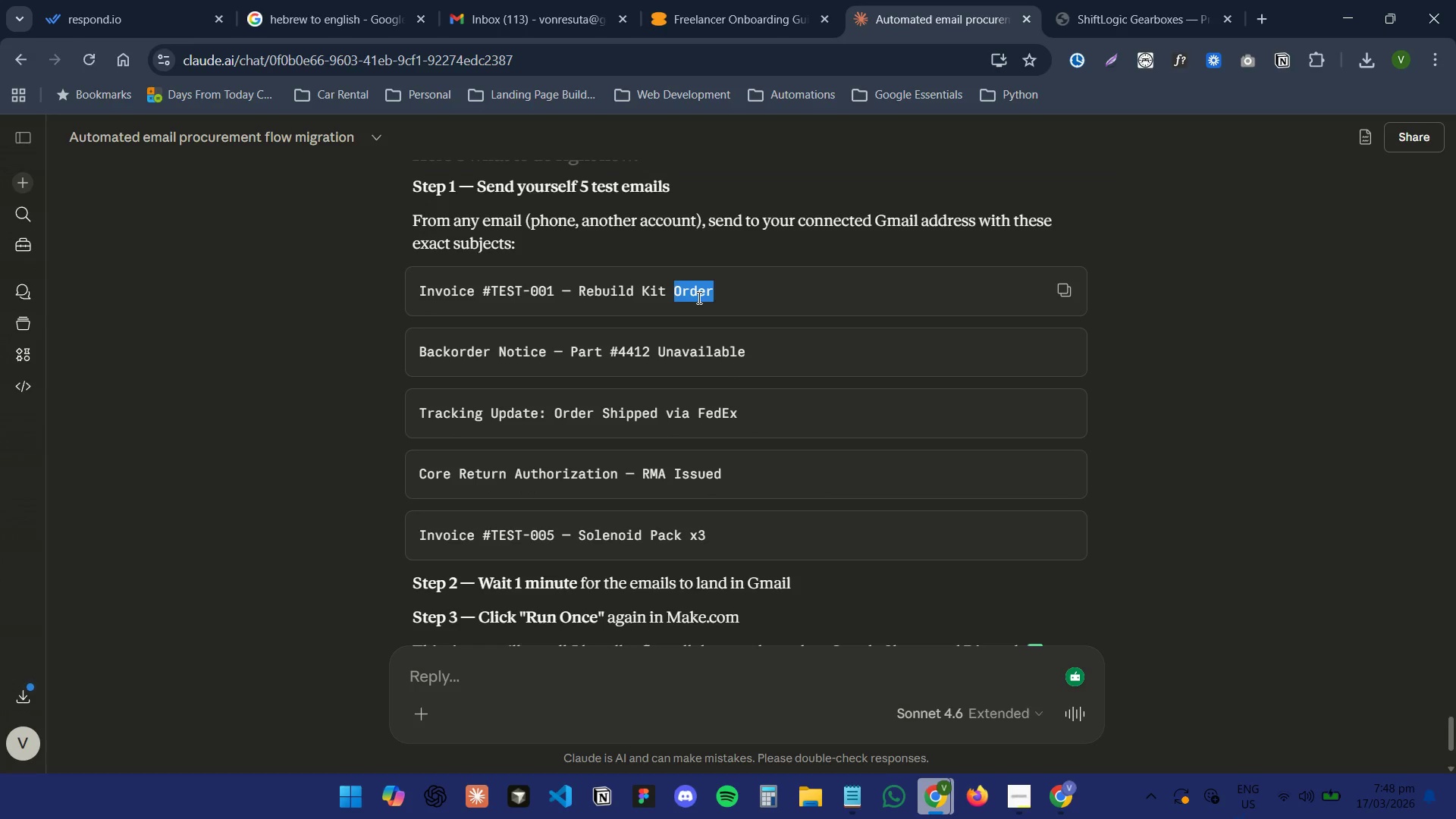 
triple_click([698, 297])
 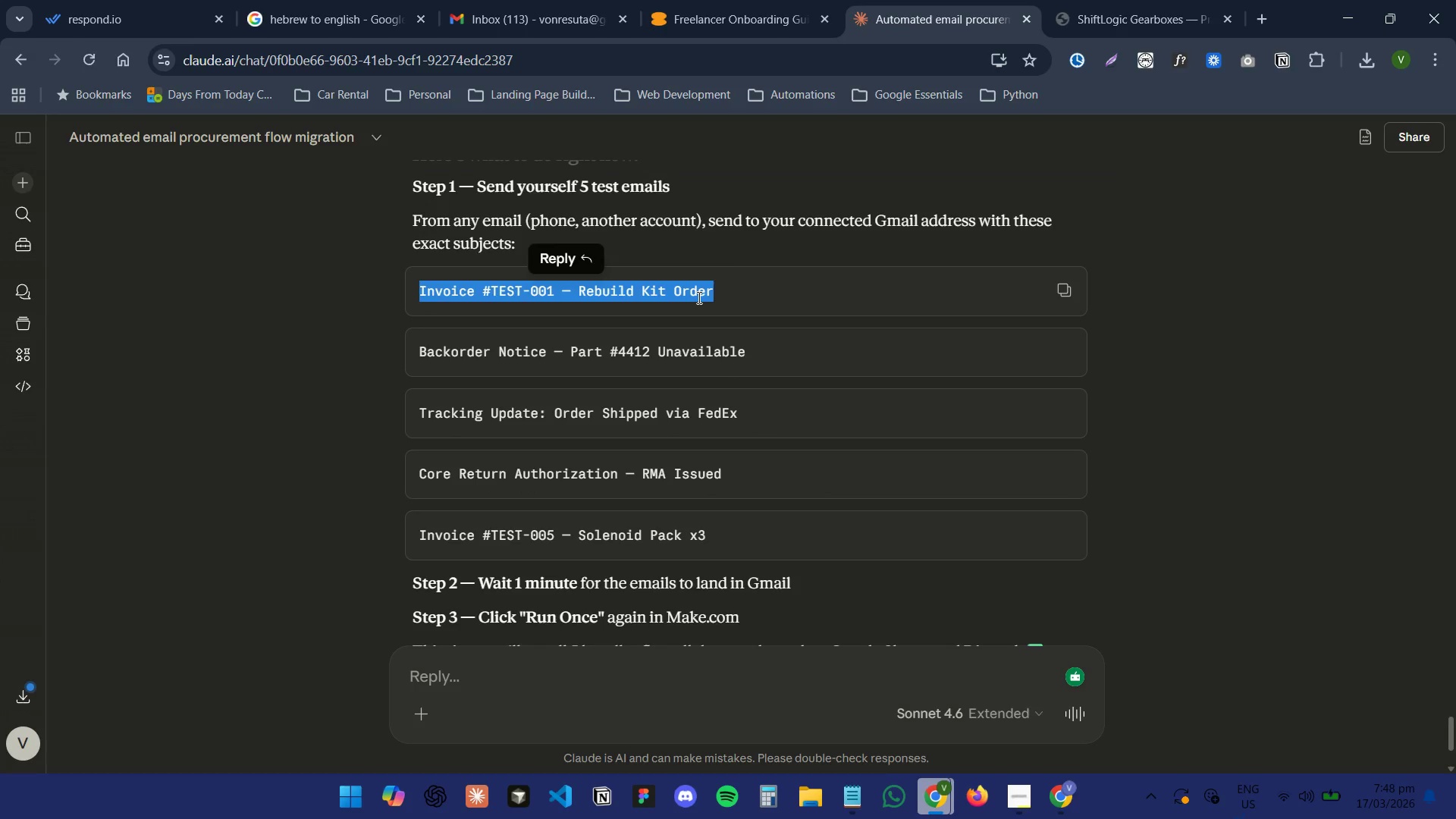 
key(Control+C)
 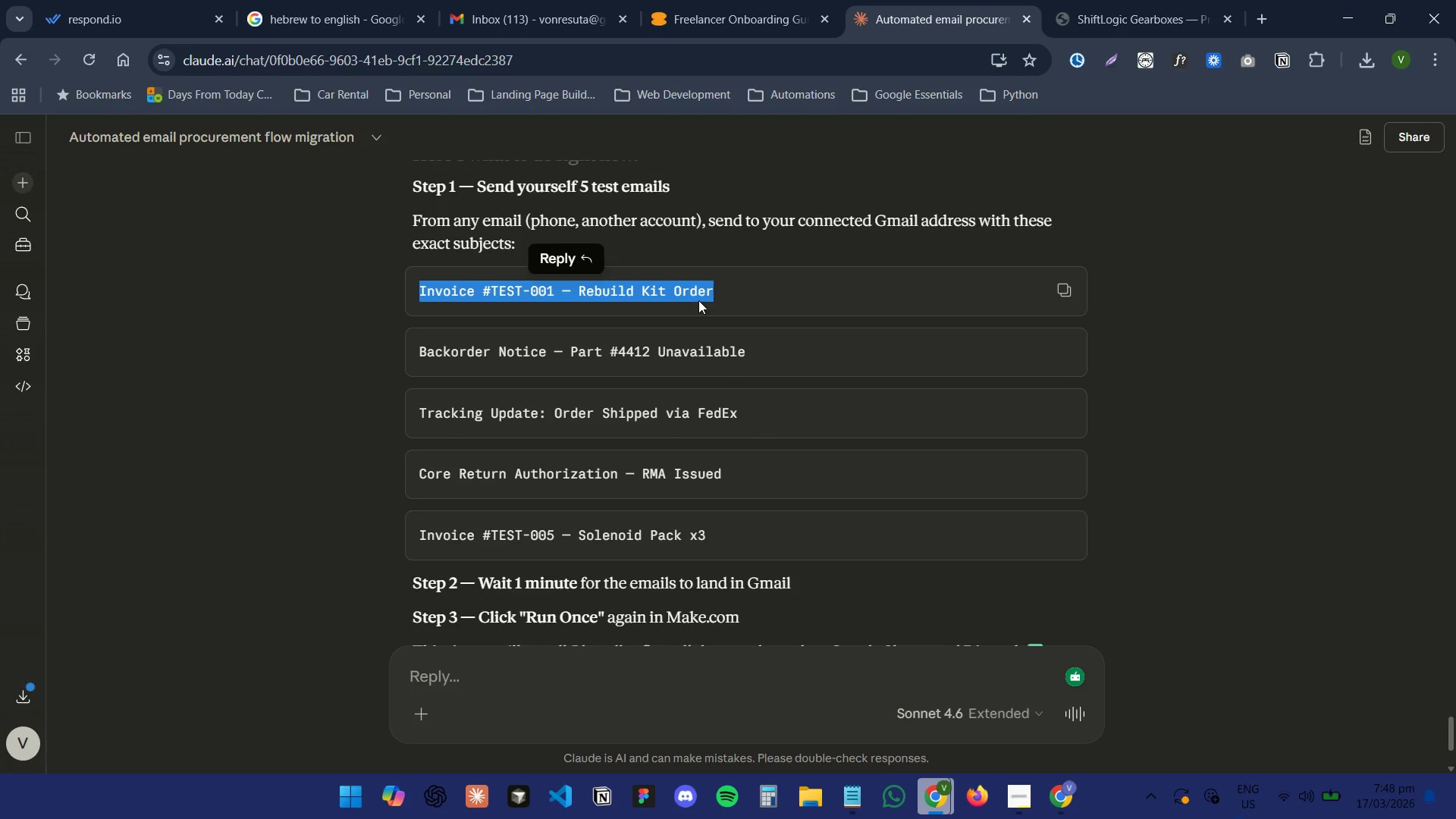 
key(Control+C)
 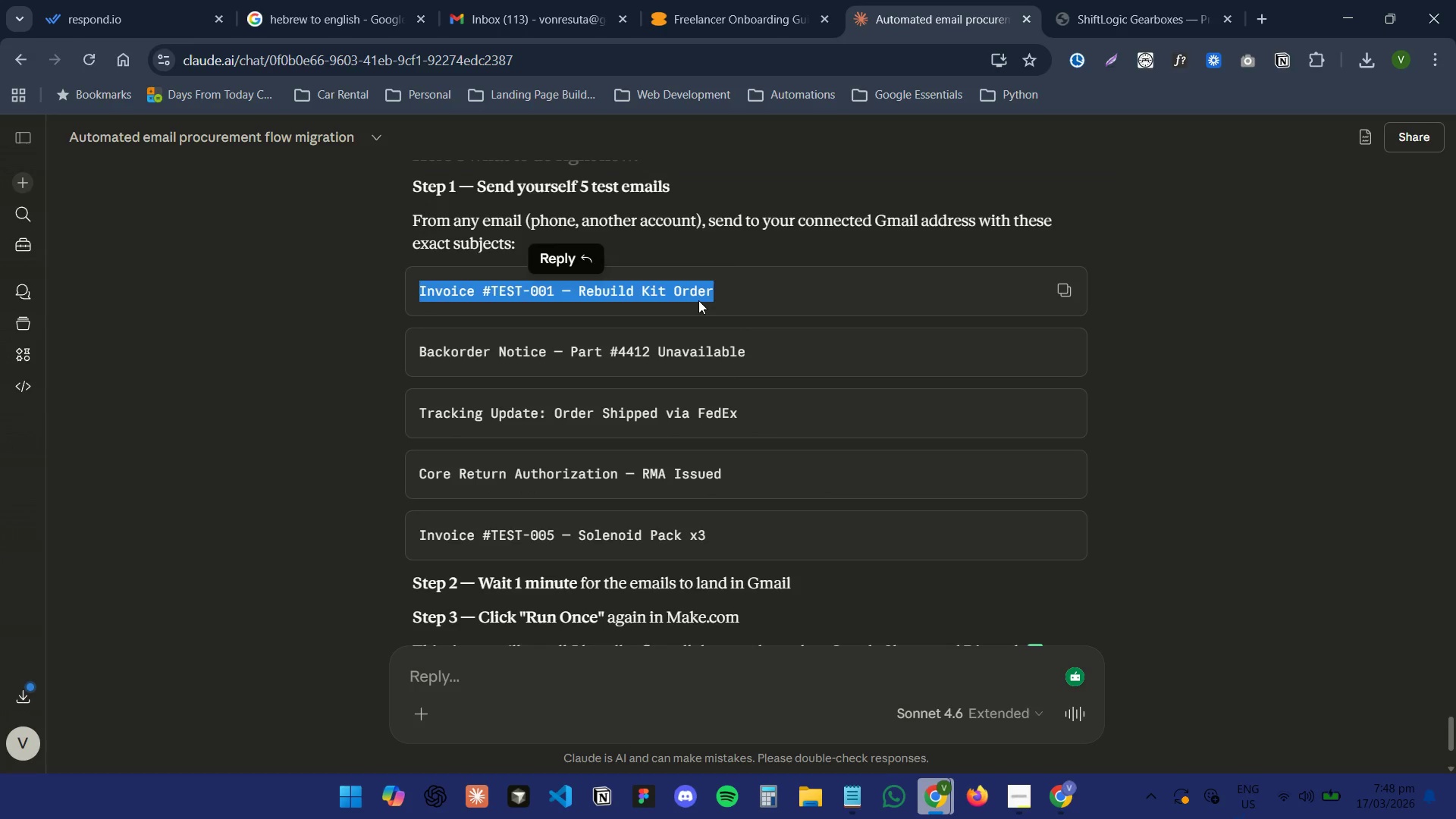 
key(Control+C)
 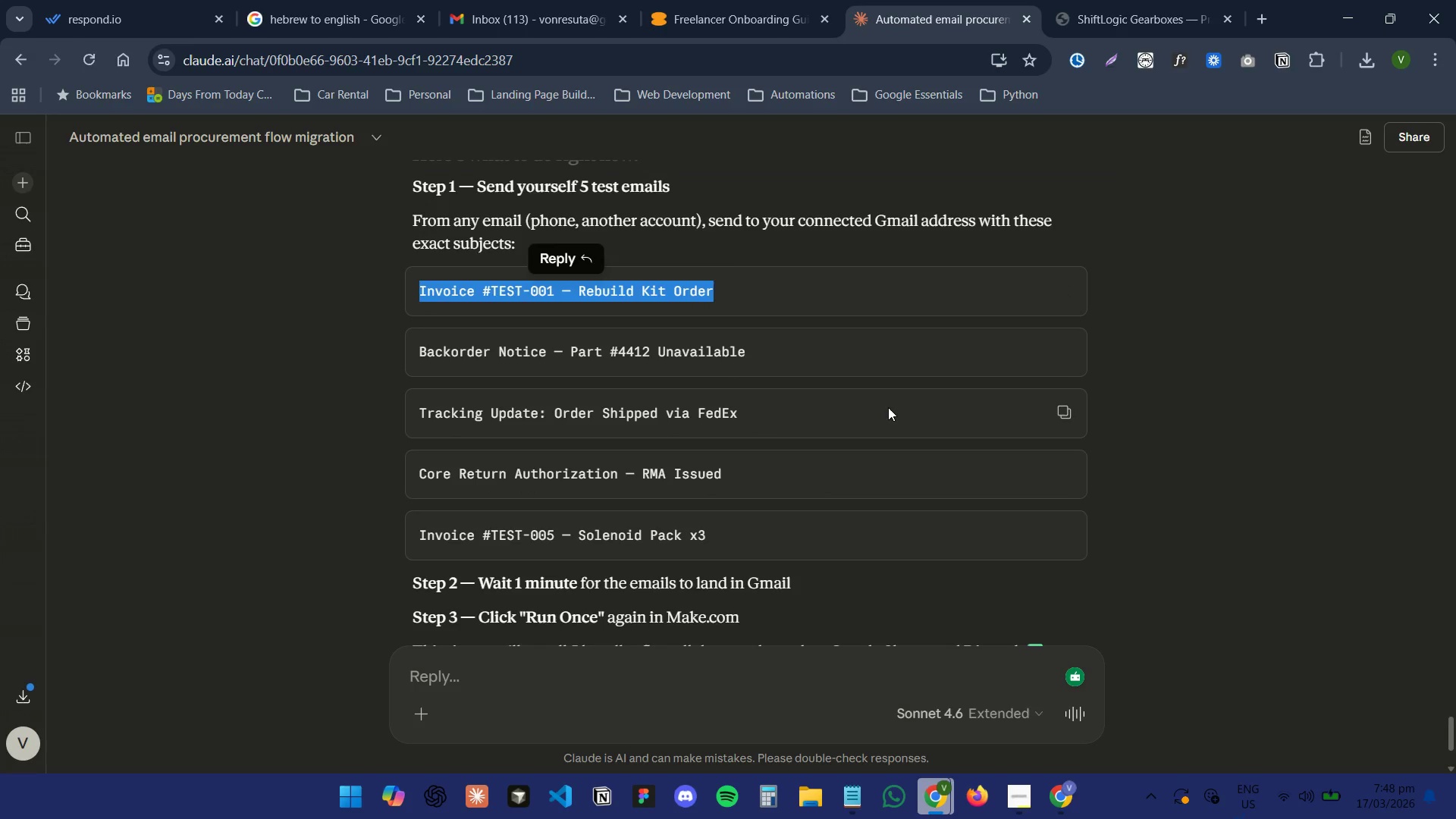 
wait(6.11)
 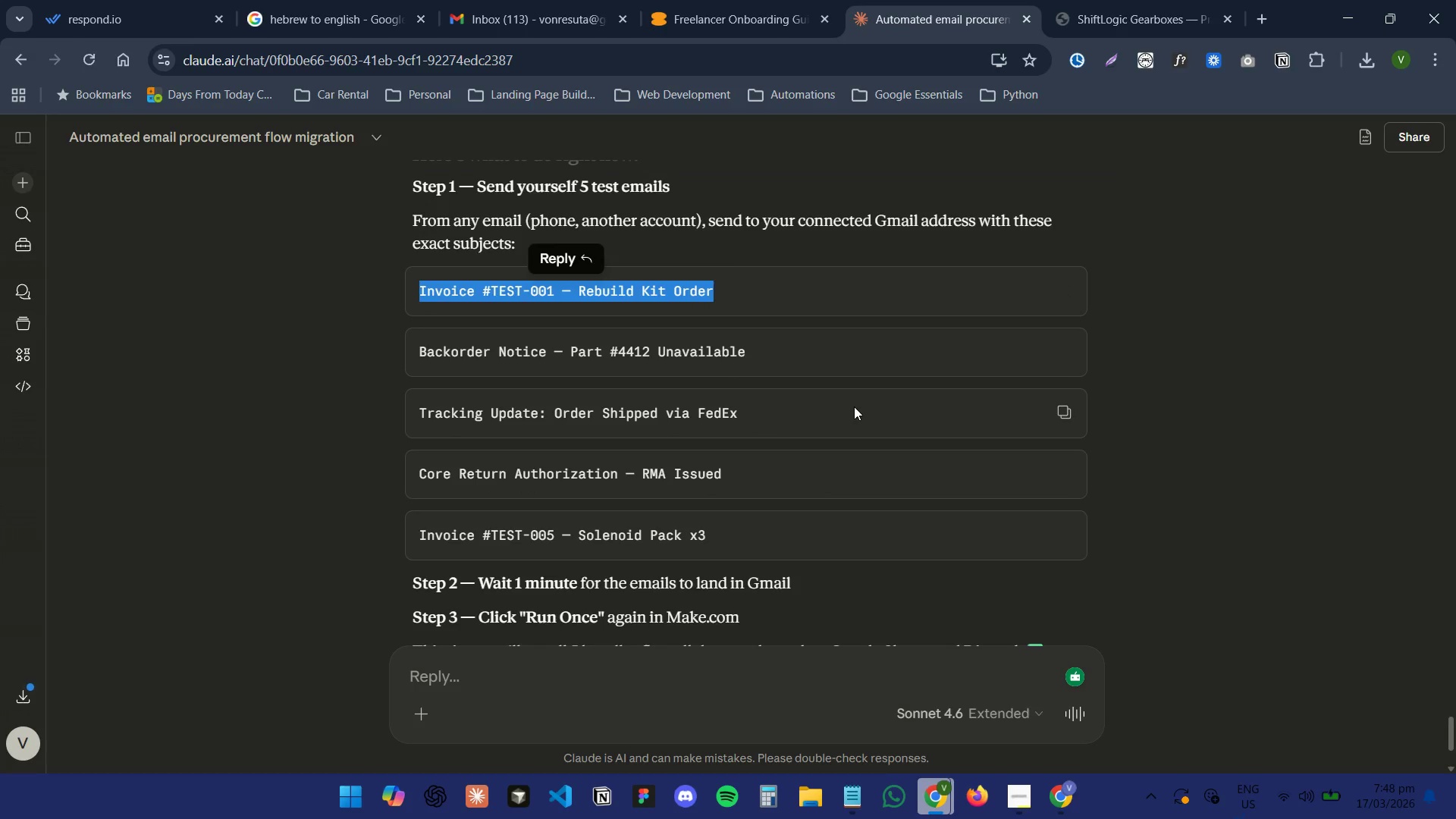 
left_click([1068, 818])
 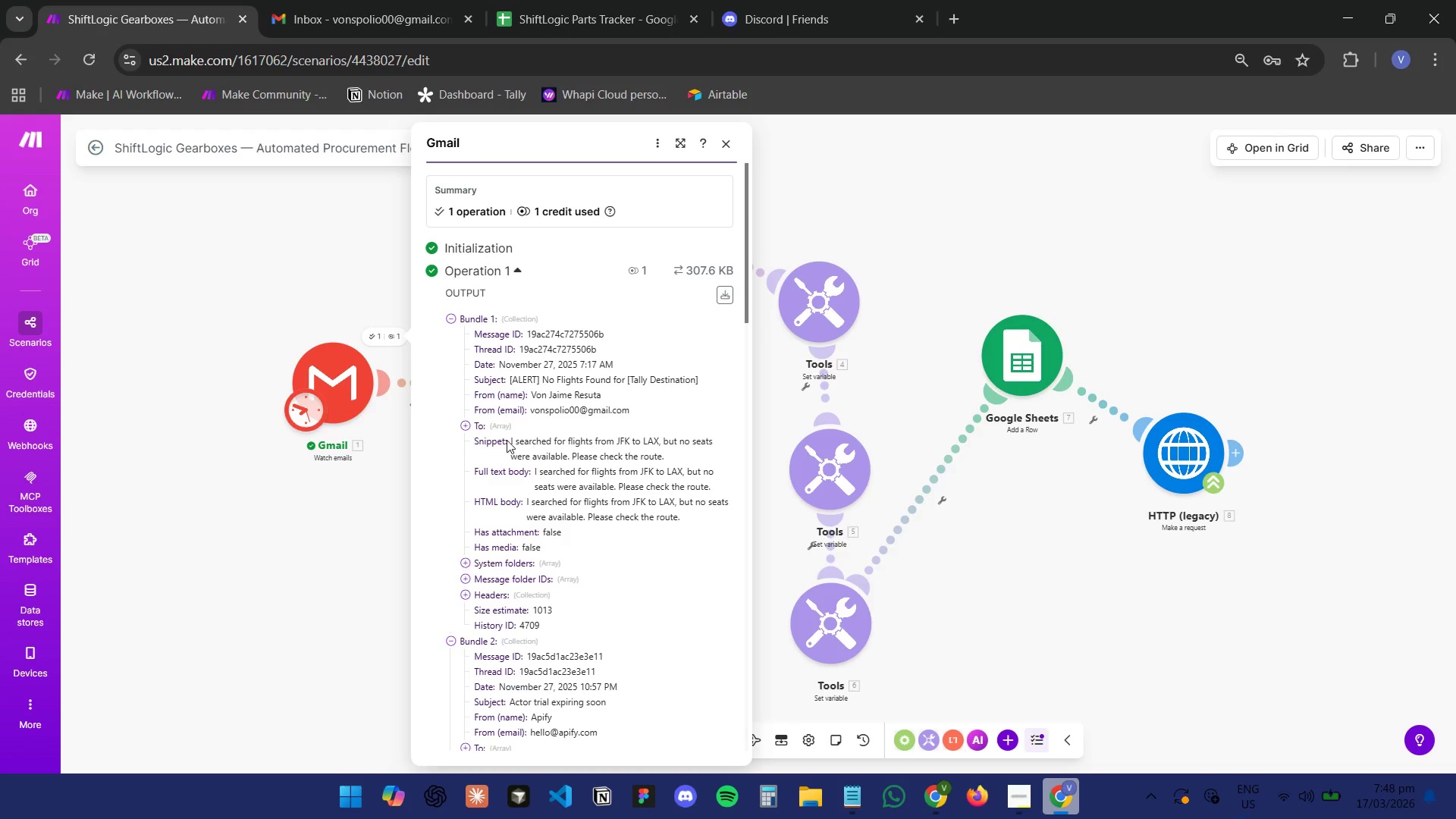 
left_click([347, 569])
 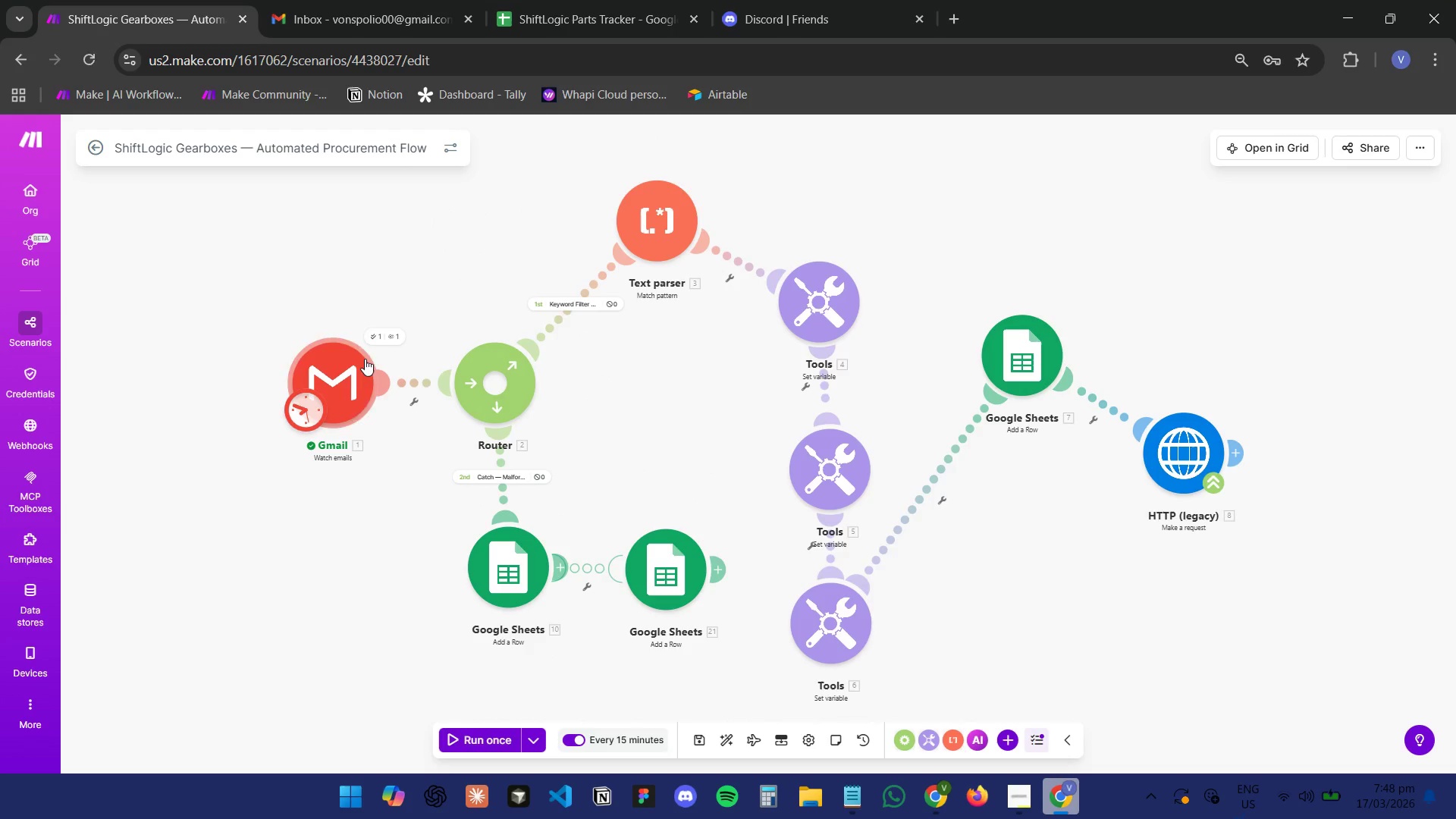 
left_click([372, 335])
 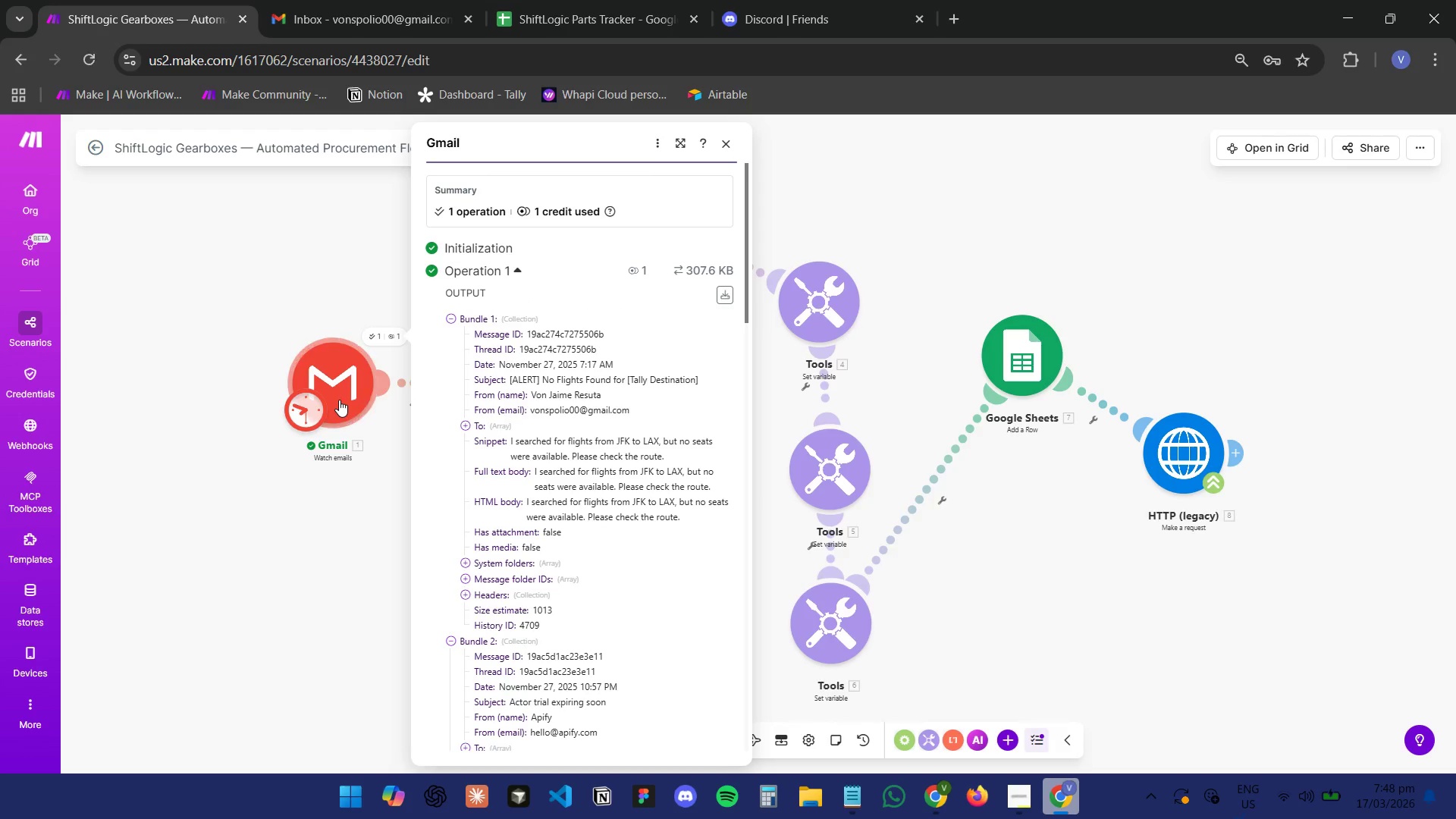 
left_click([339, 400])
 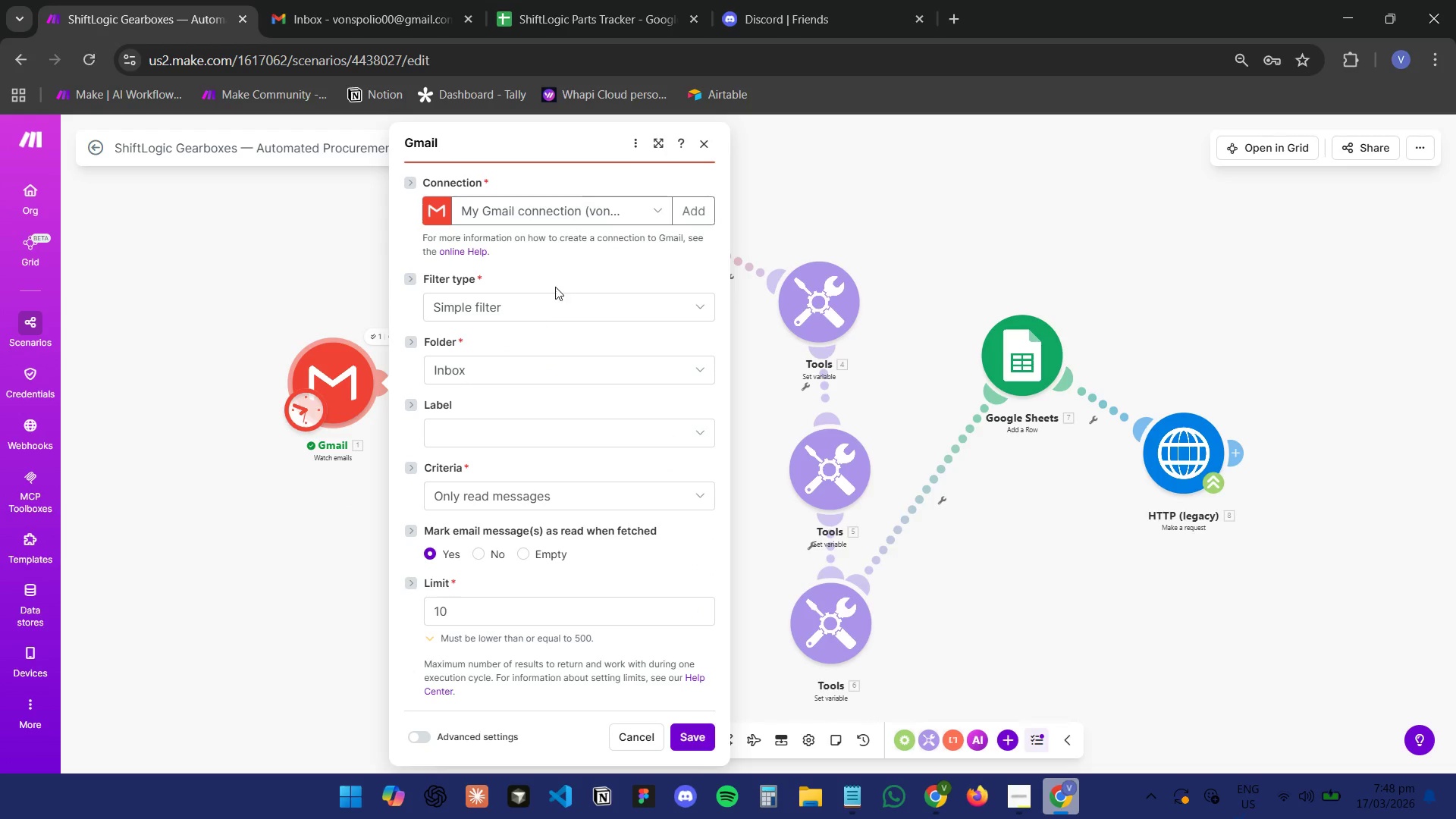 
left_click([643, 216])
 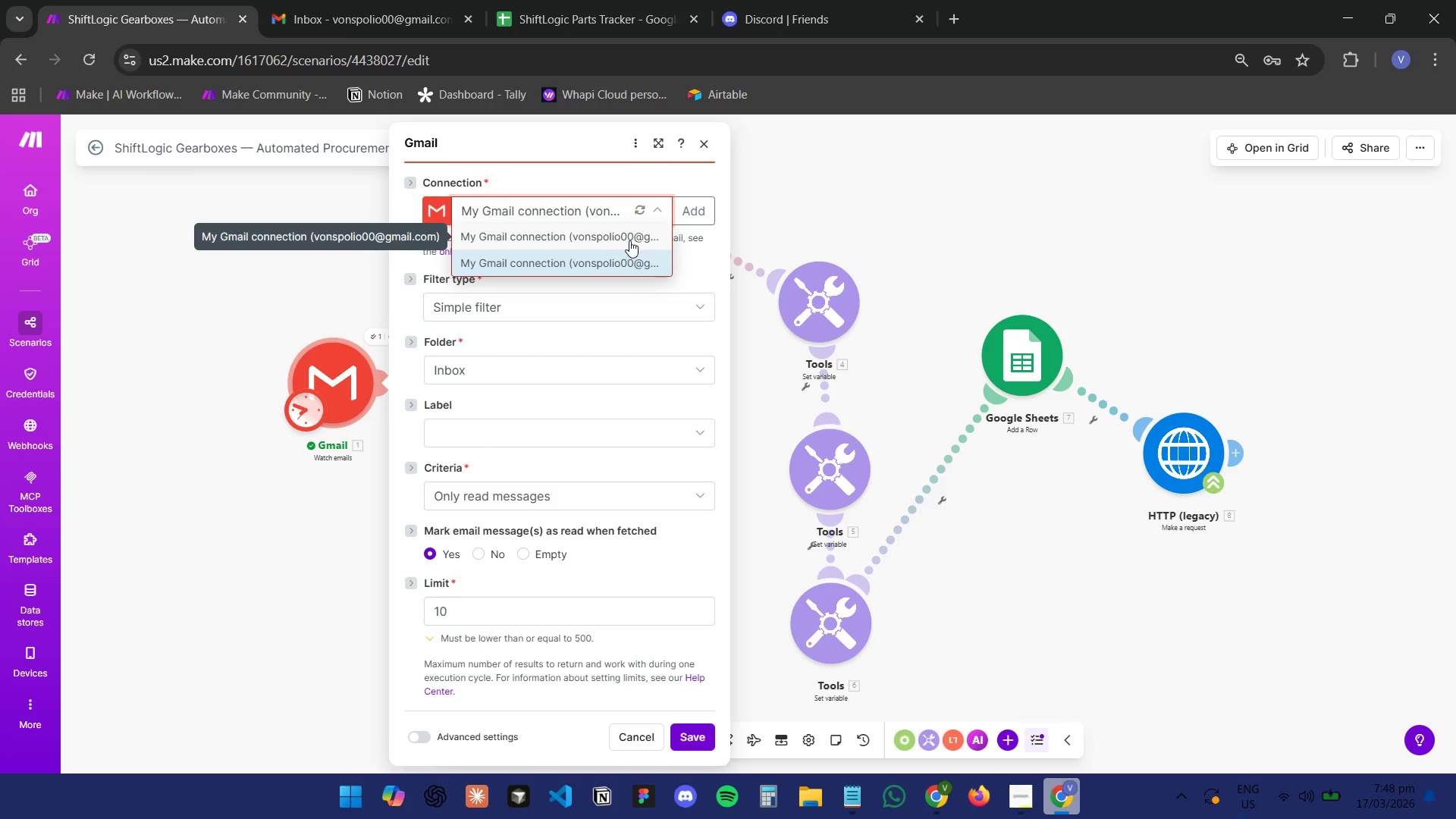 
wait(5.08)
 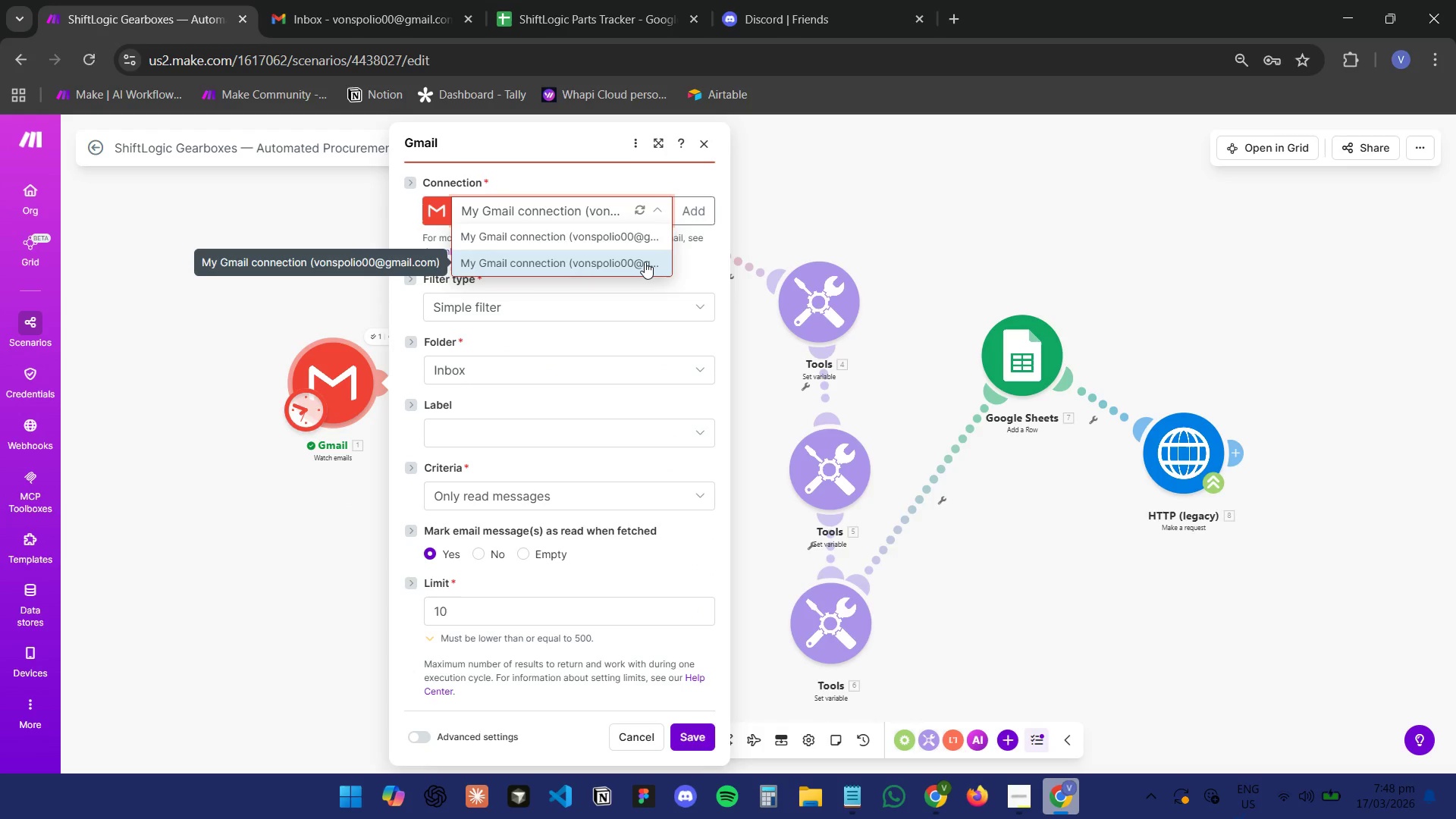 
left_click([596, 351])
 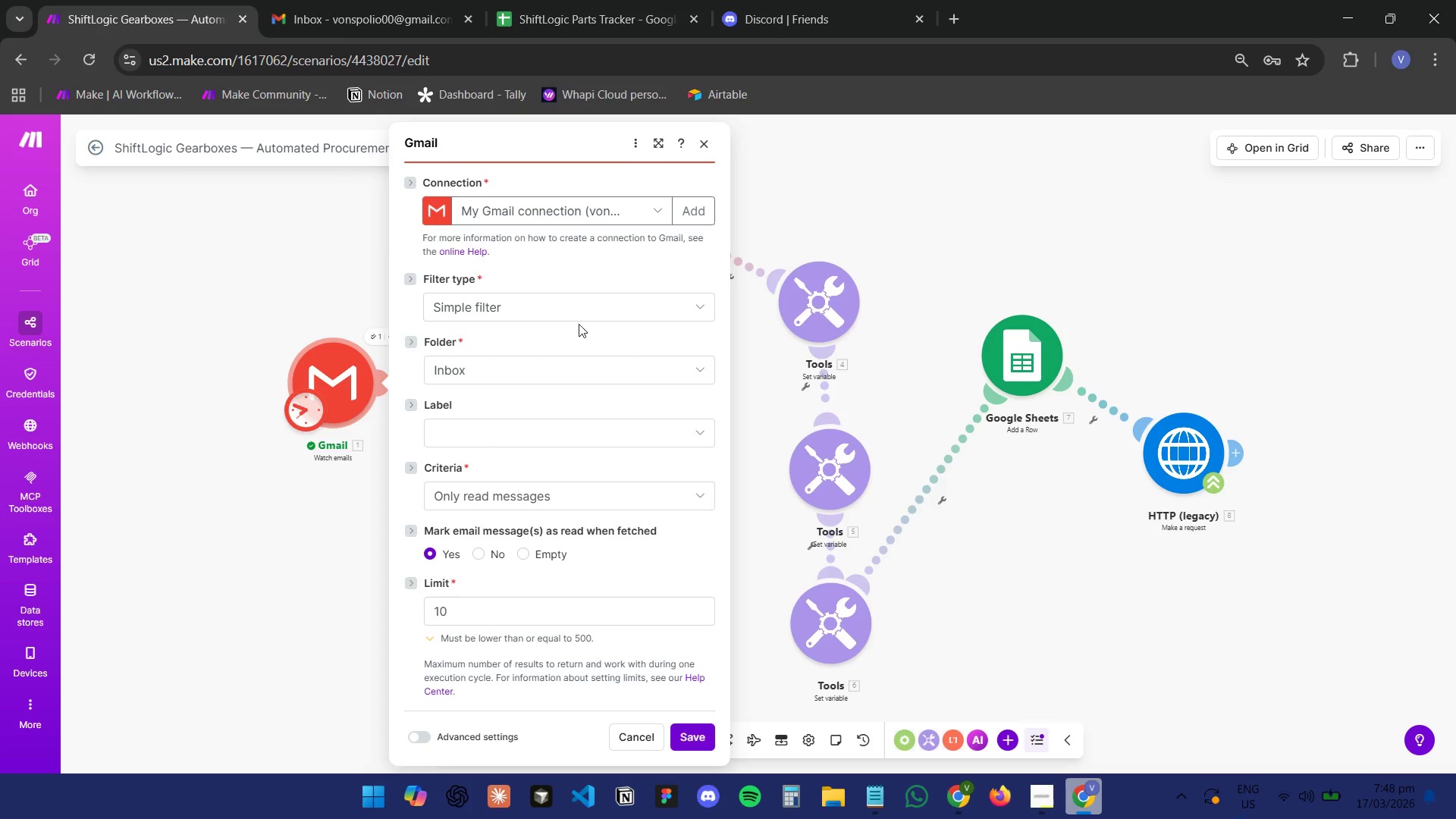 
left_click([569, 303])
 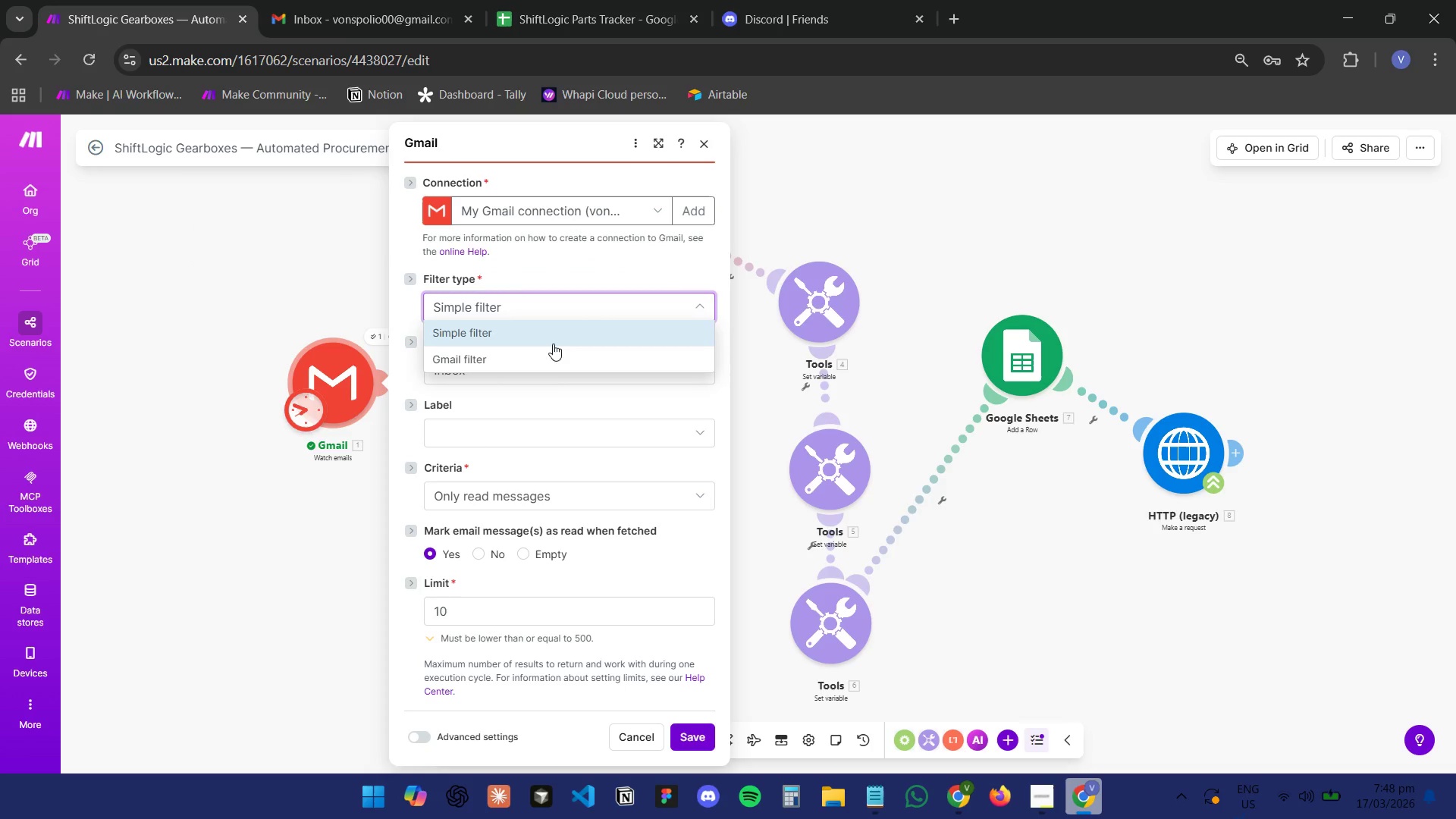 
left_click([549, 360])
 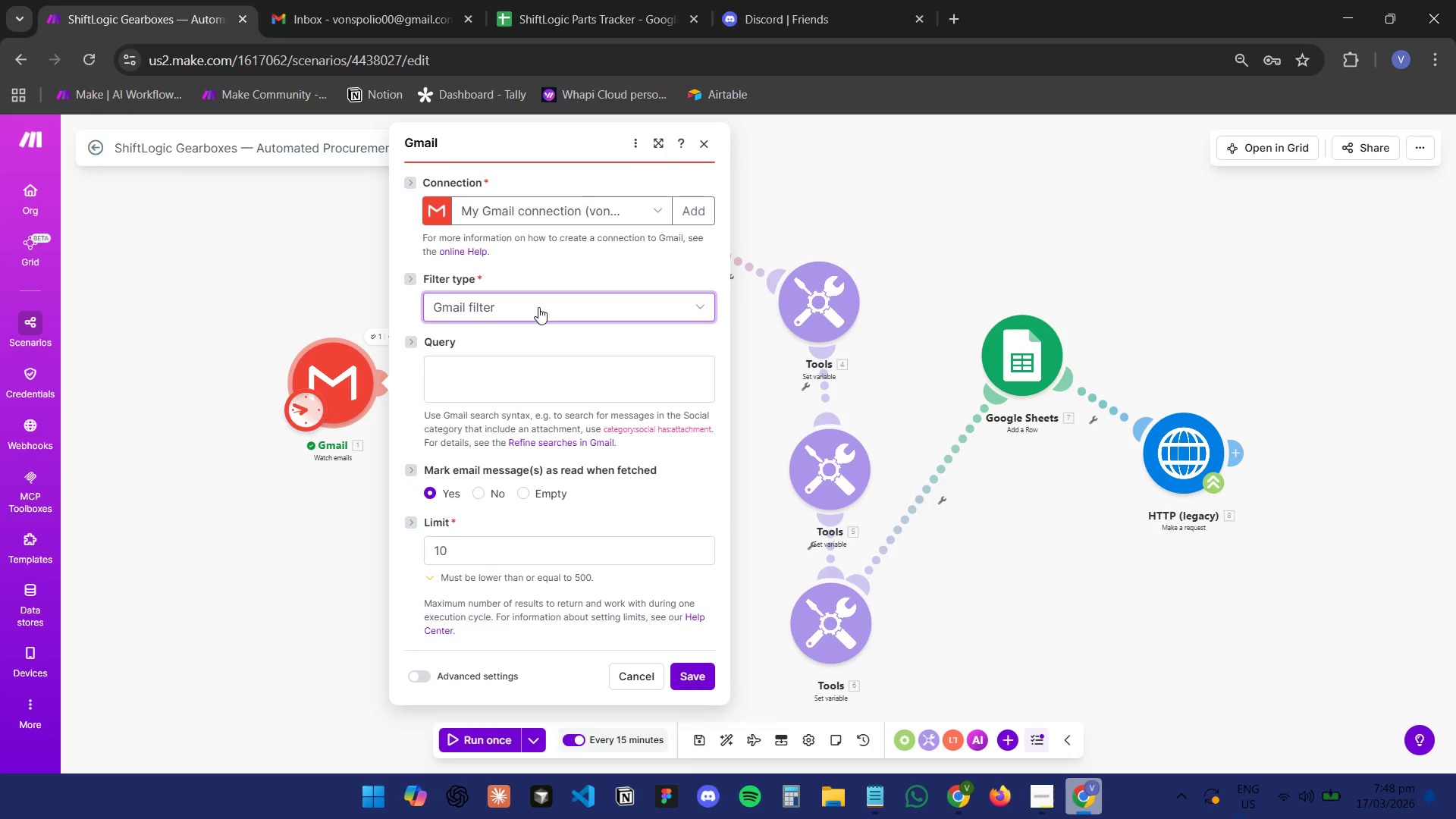 
left_click([527, 386])
 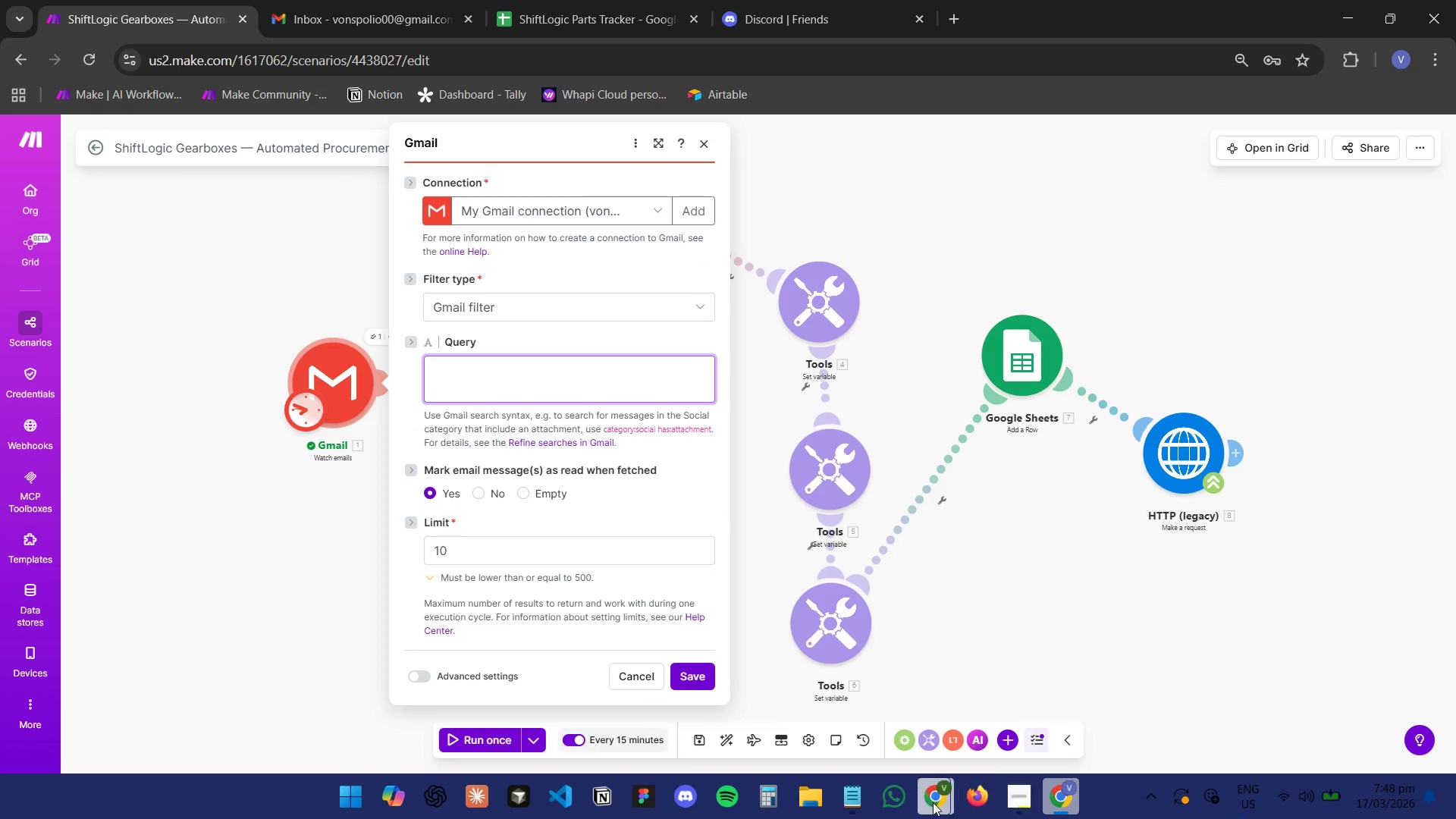 
double_click([802, 716])
 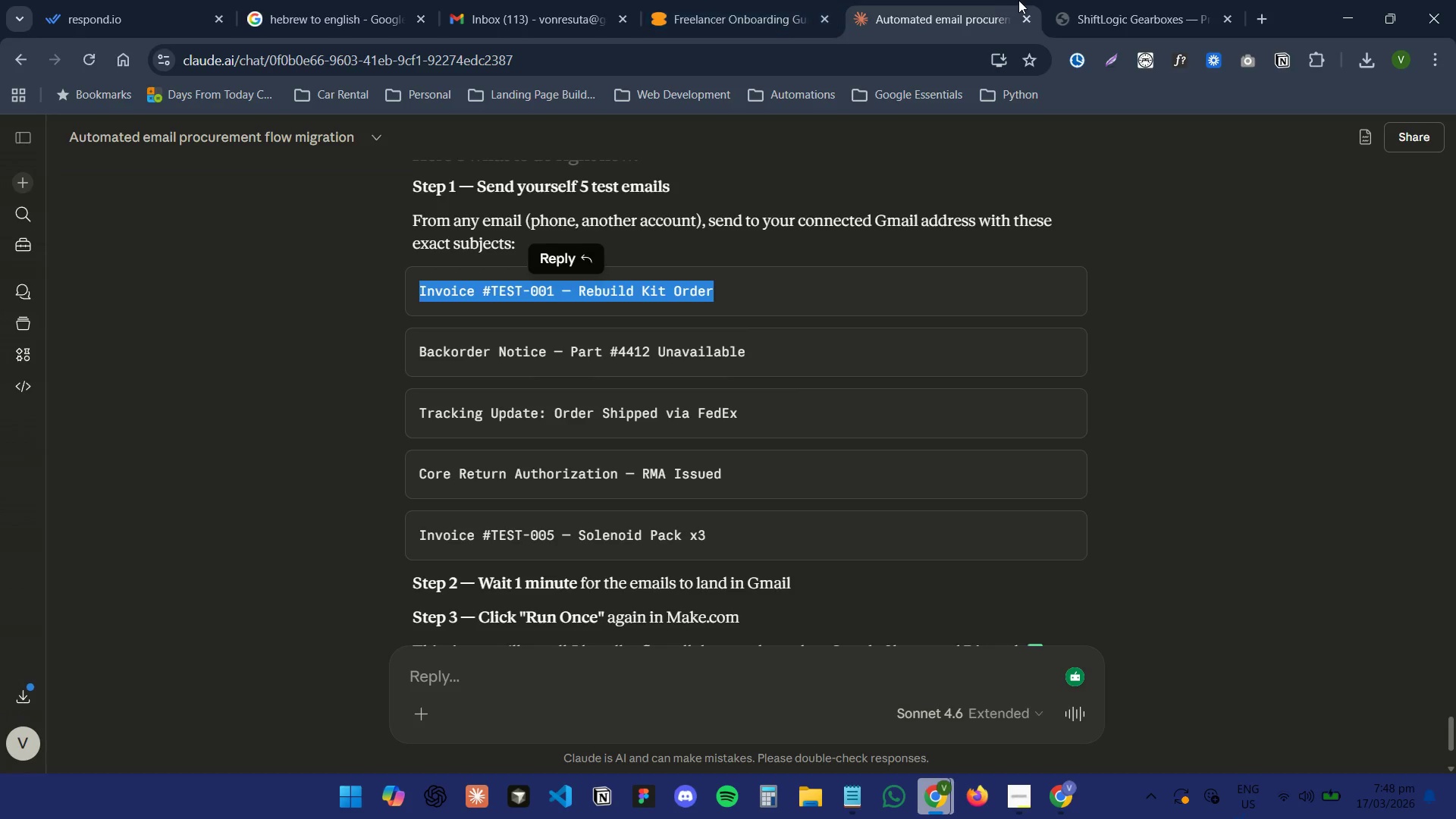 
double_click([1098, 0])
 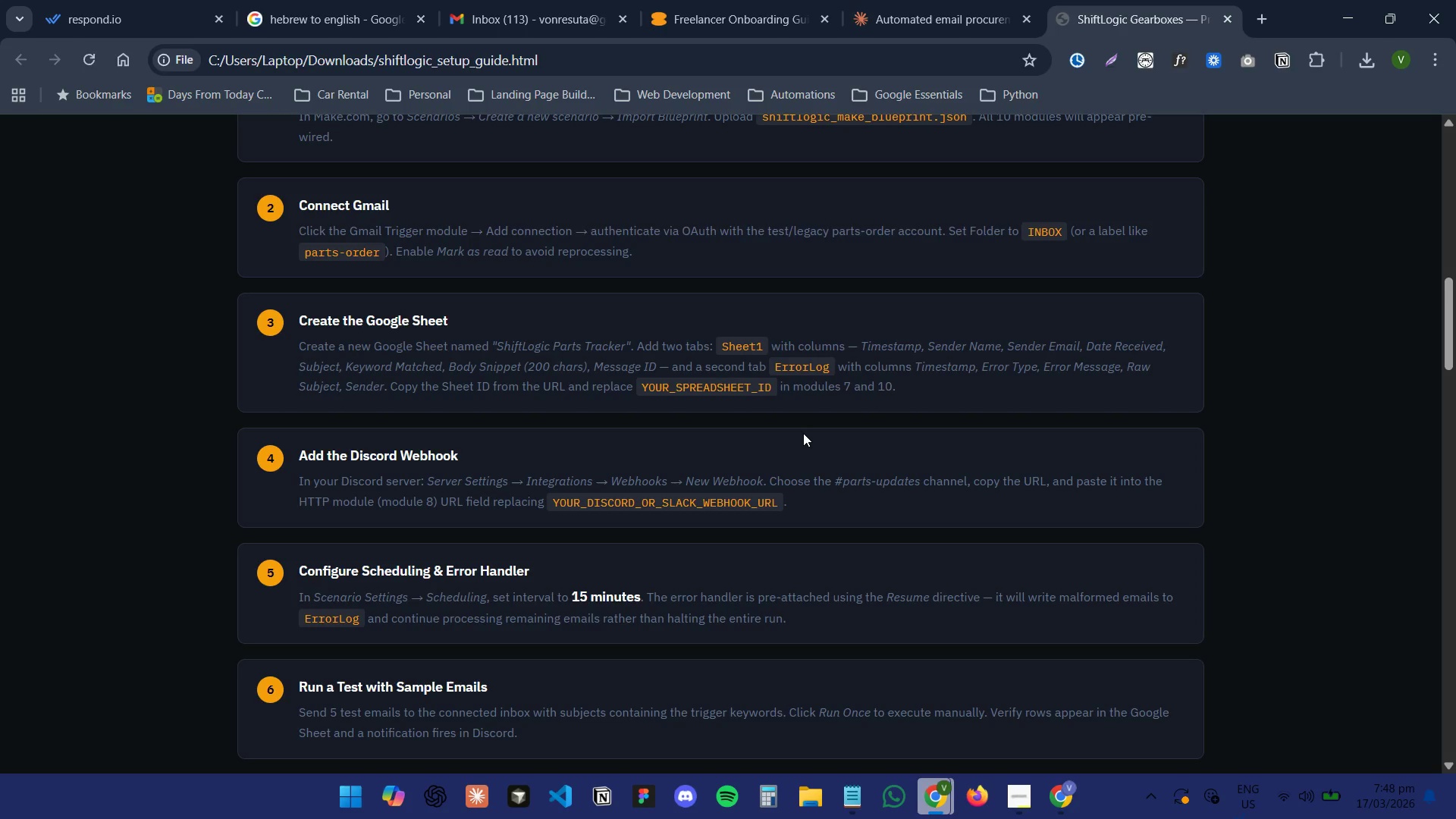 
scroll: coordinate [805, 435], scroll_direction: none, amount: 0.0
 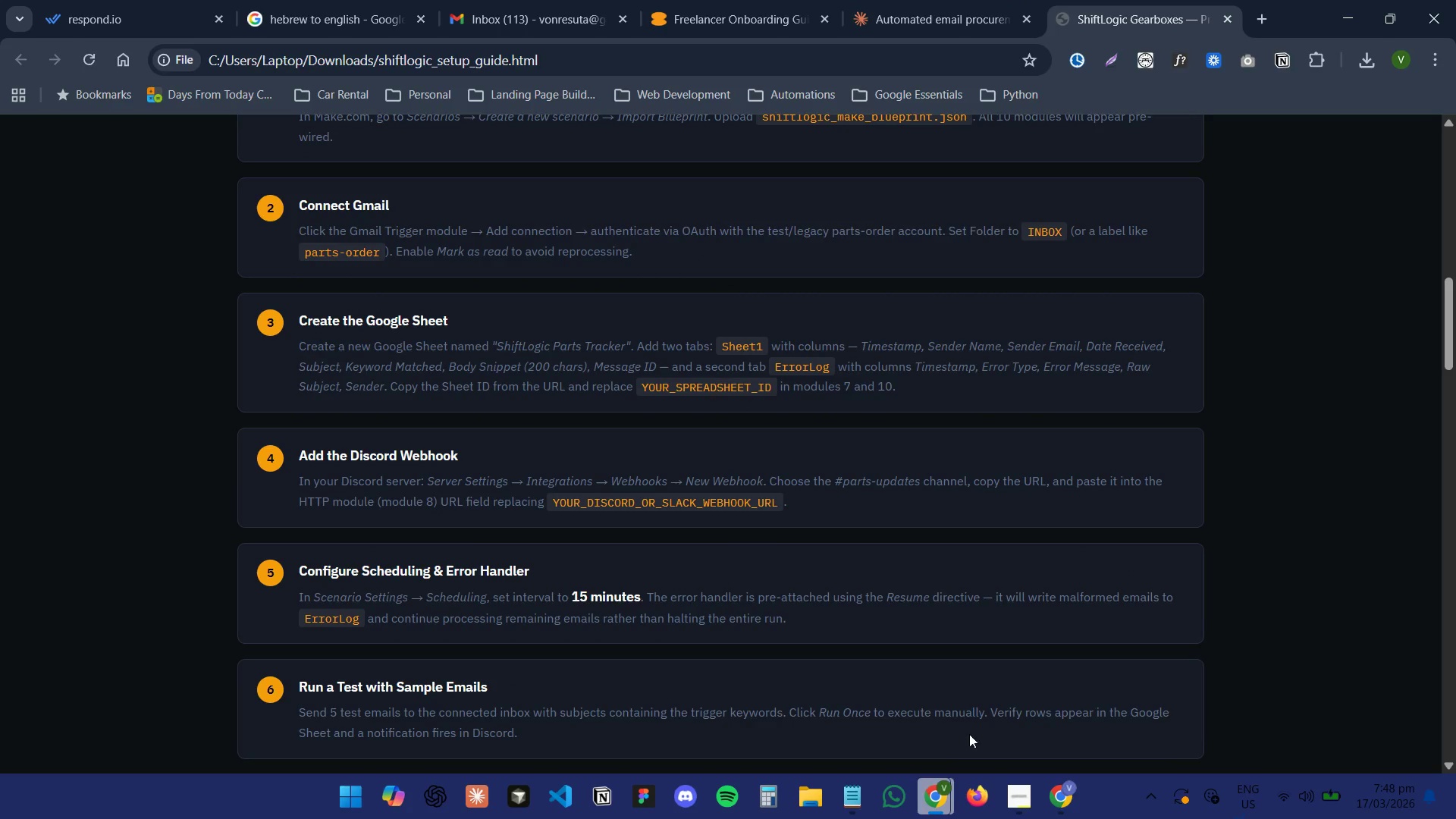 
mouse_move([919, 811])
 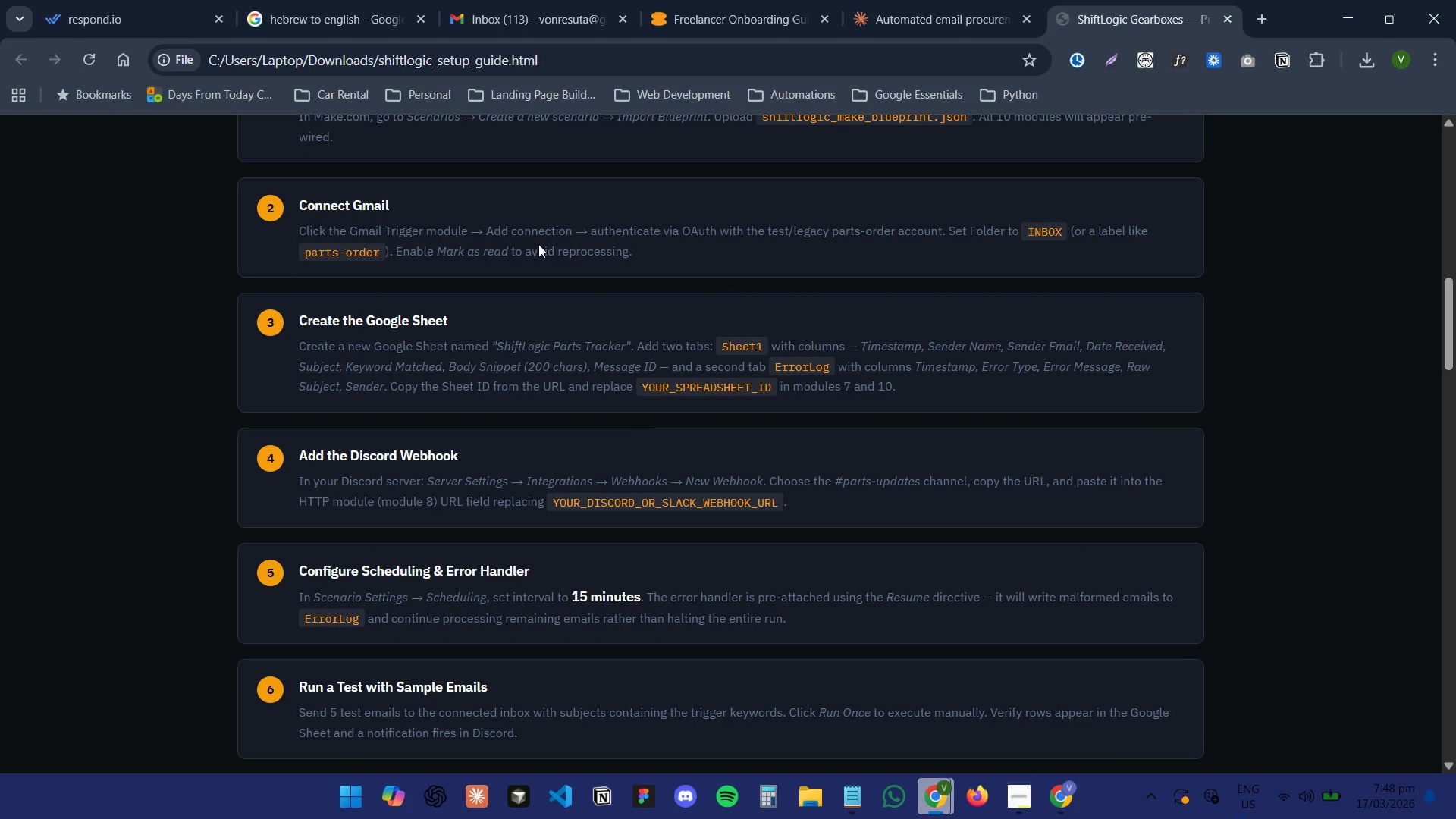 
left_click([932, 808])
 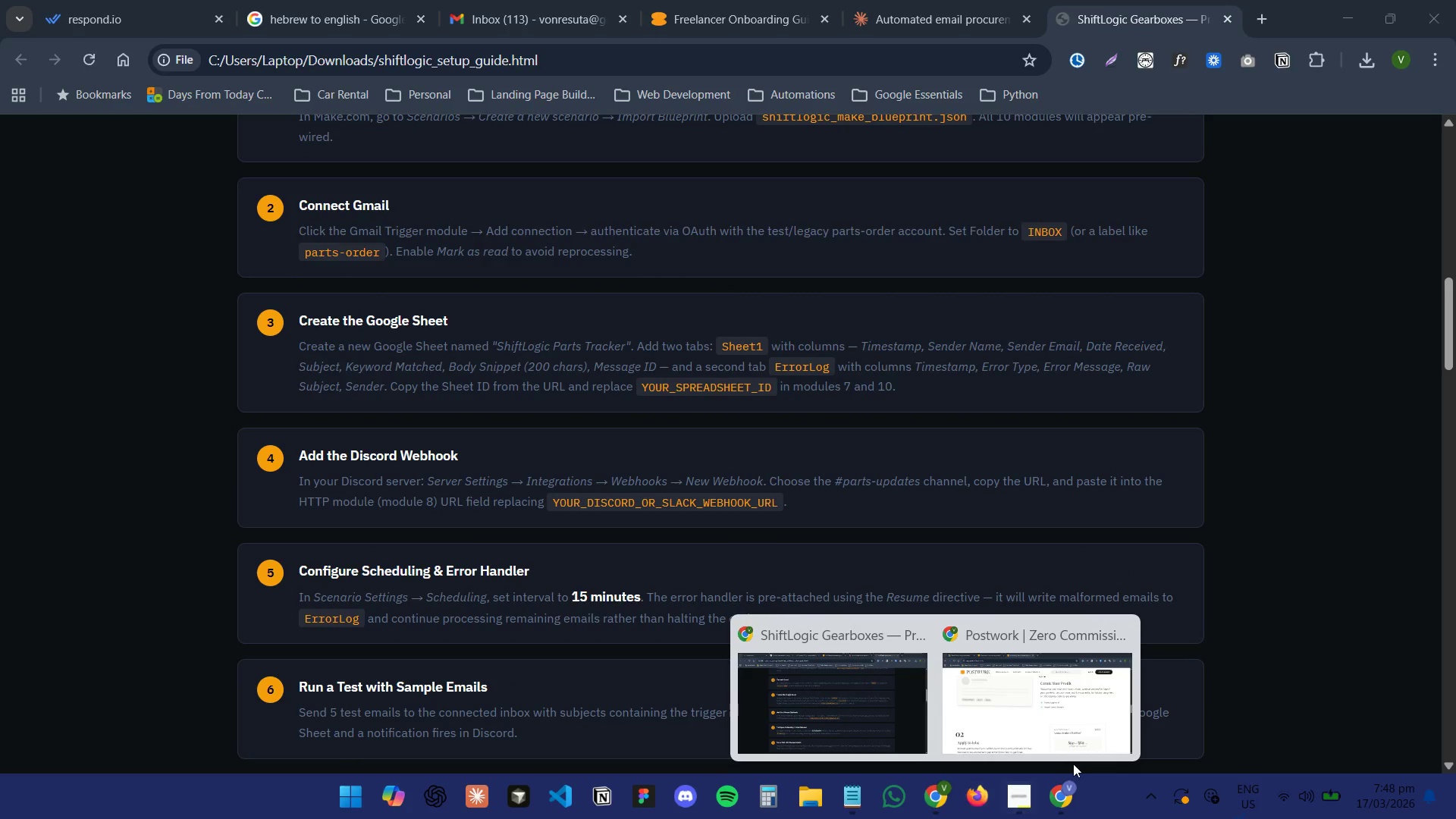 
left_click([1062, 803])
 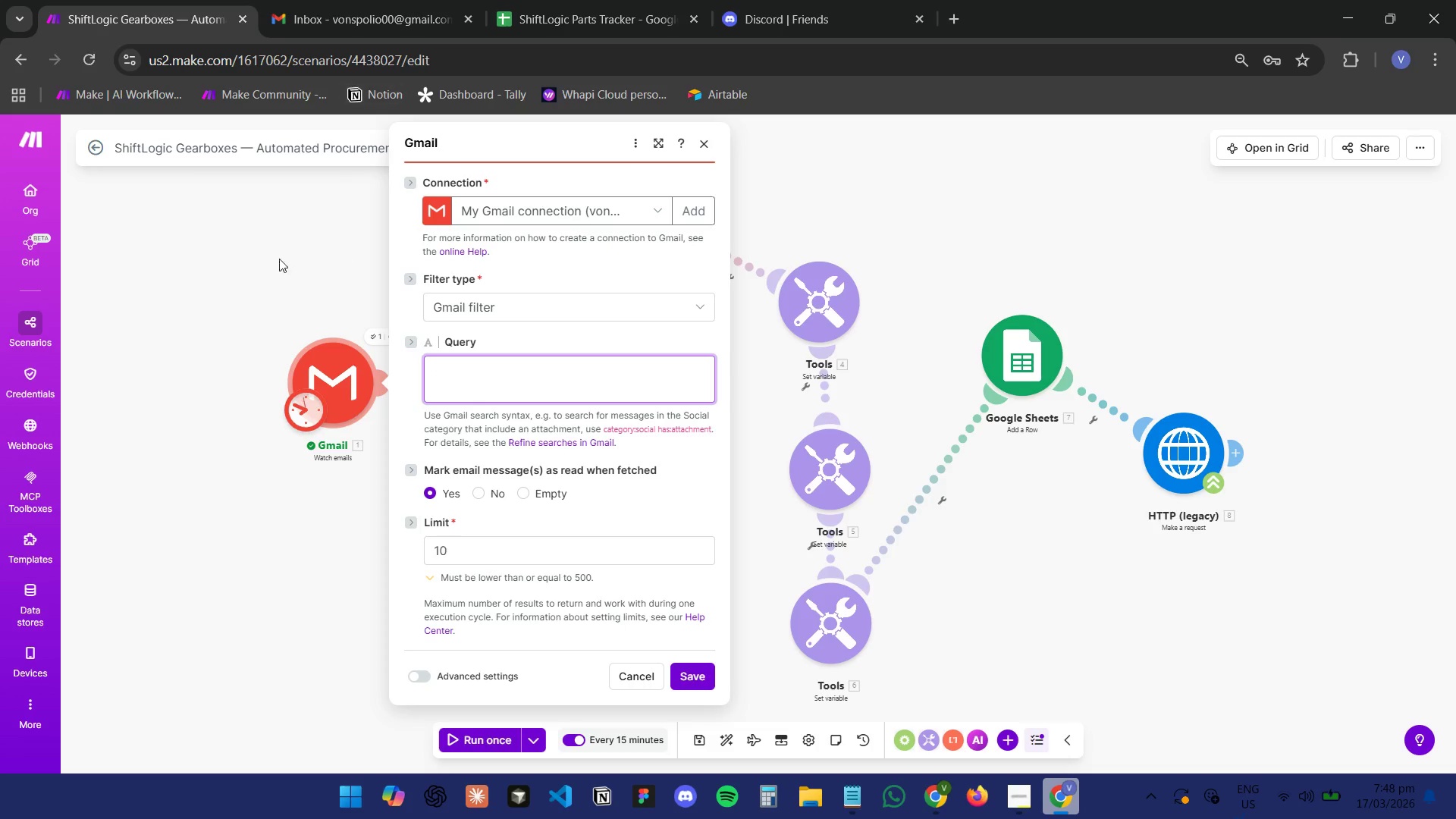 
left_click([353, 0])
 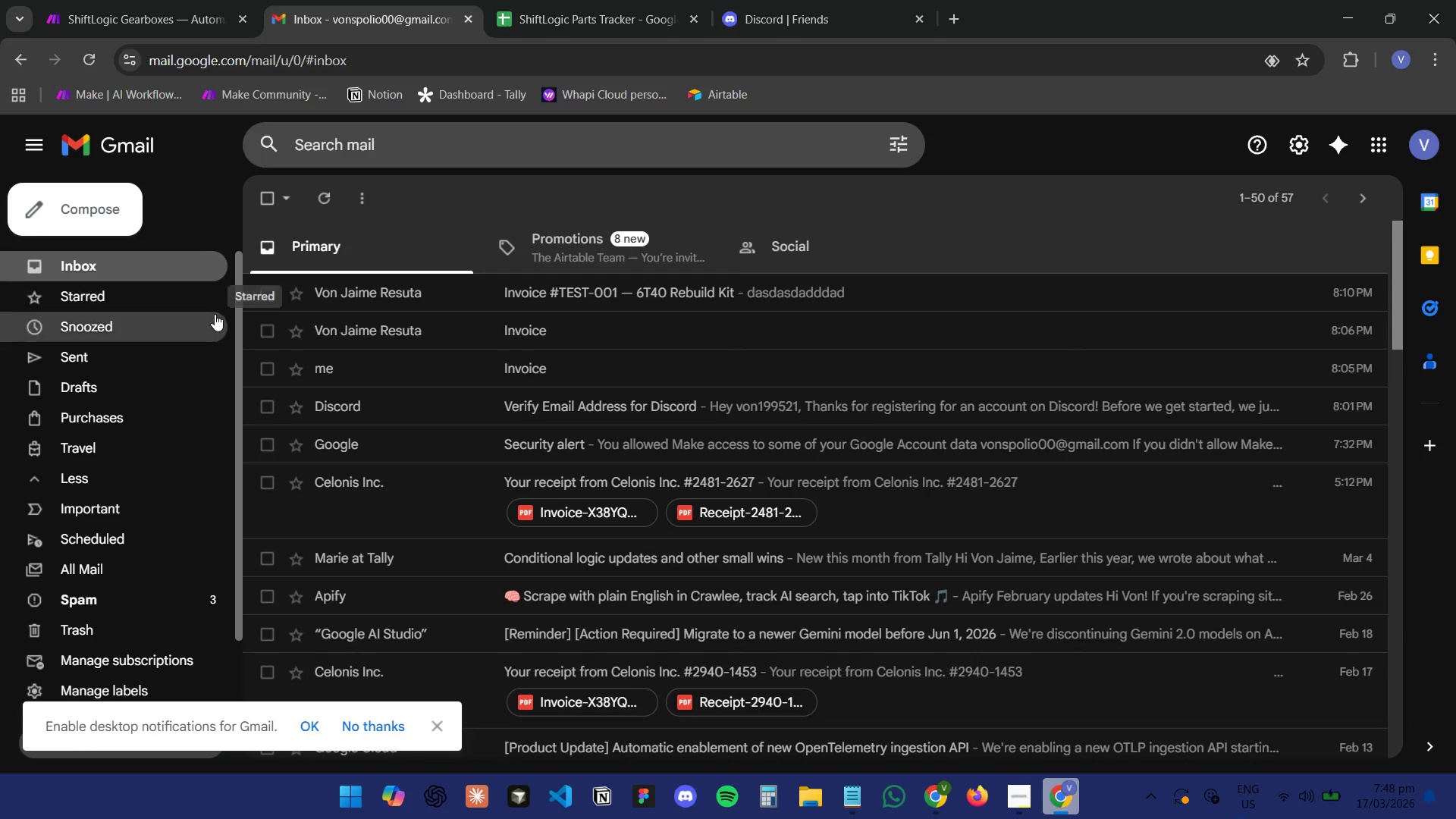 
scroll: coordinate [91, 643], scroll_direction: down, amount: 4.0
 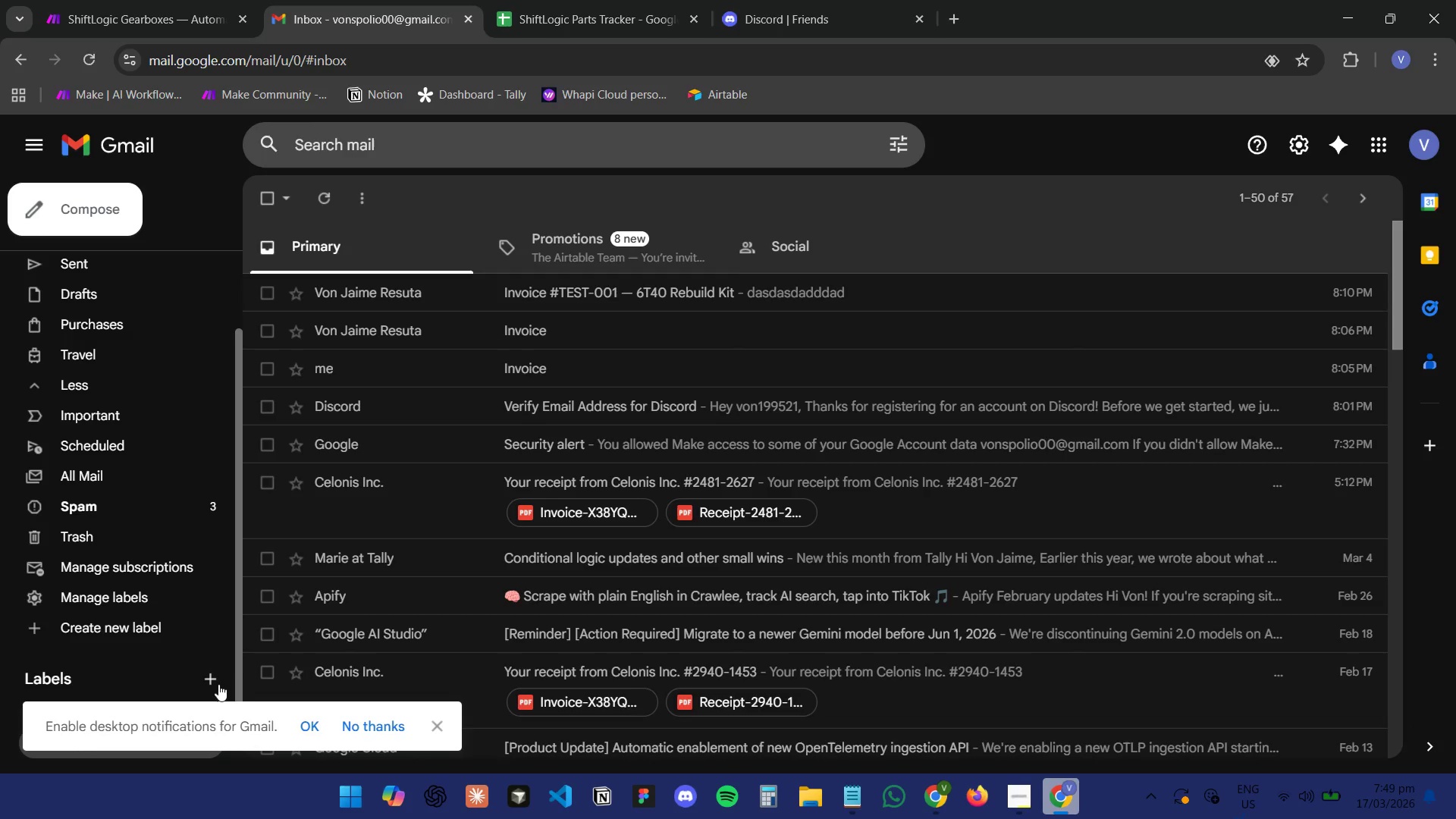 
left_click([218, 684])
 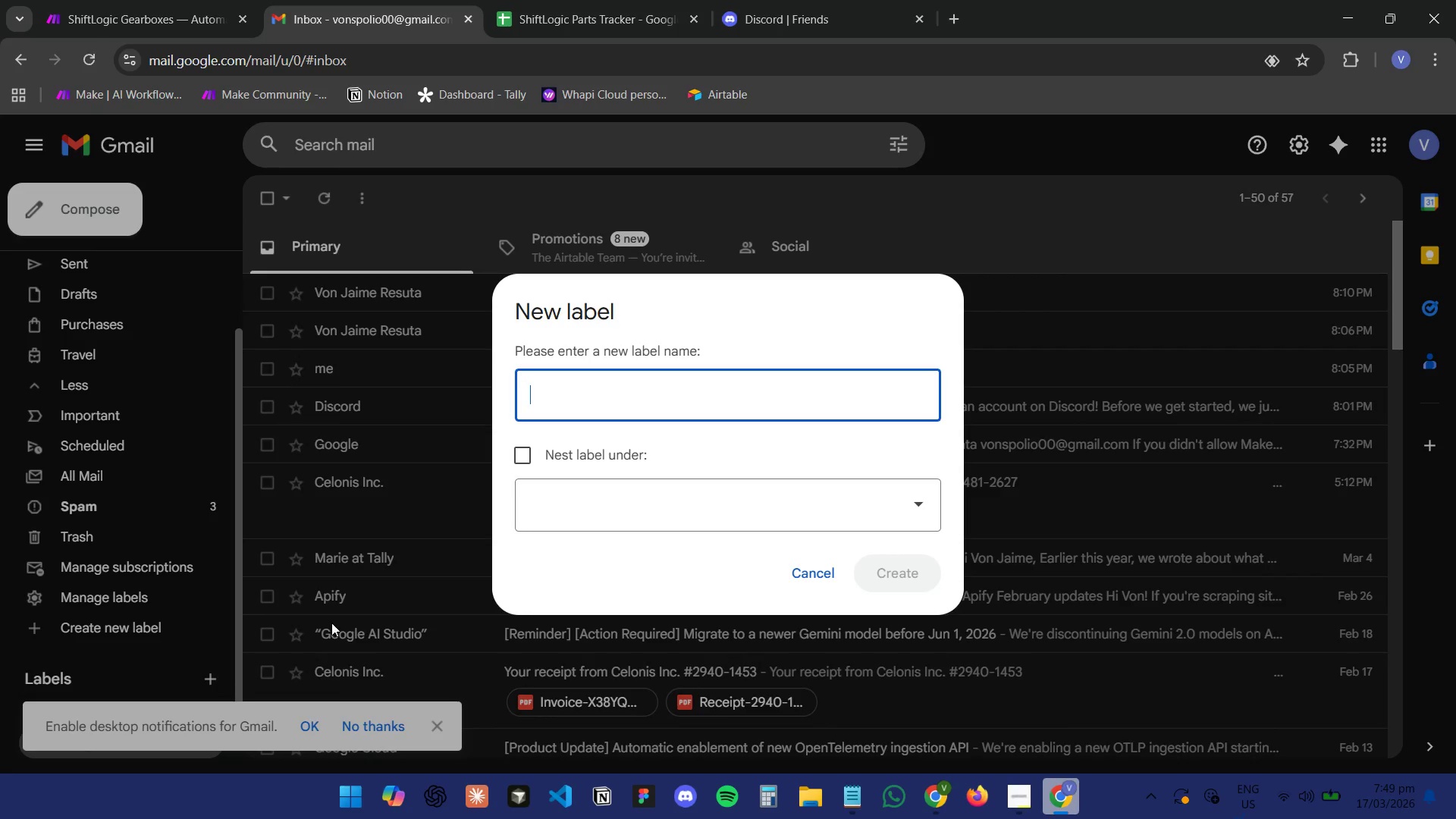 
left_click([551, 392])
 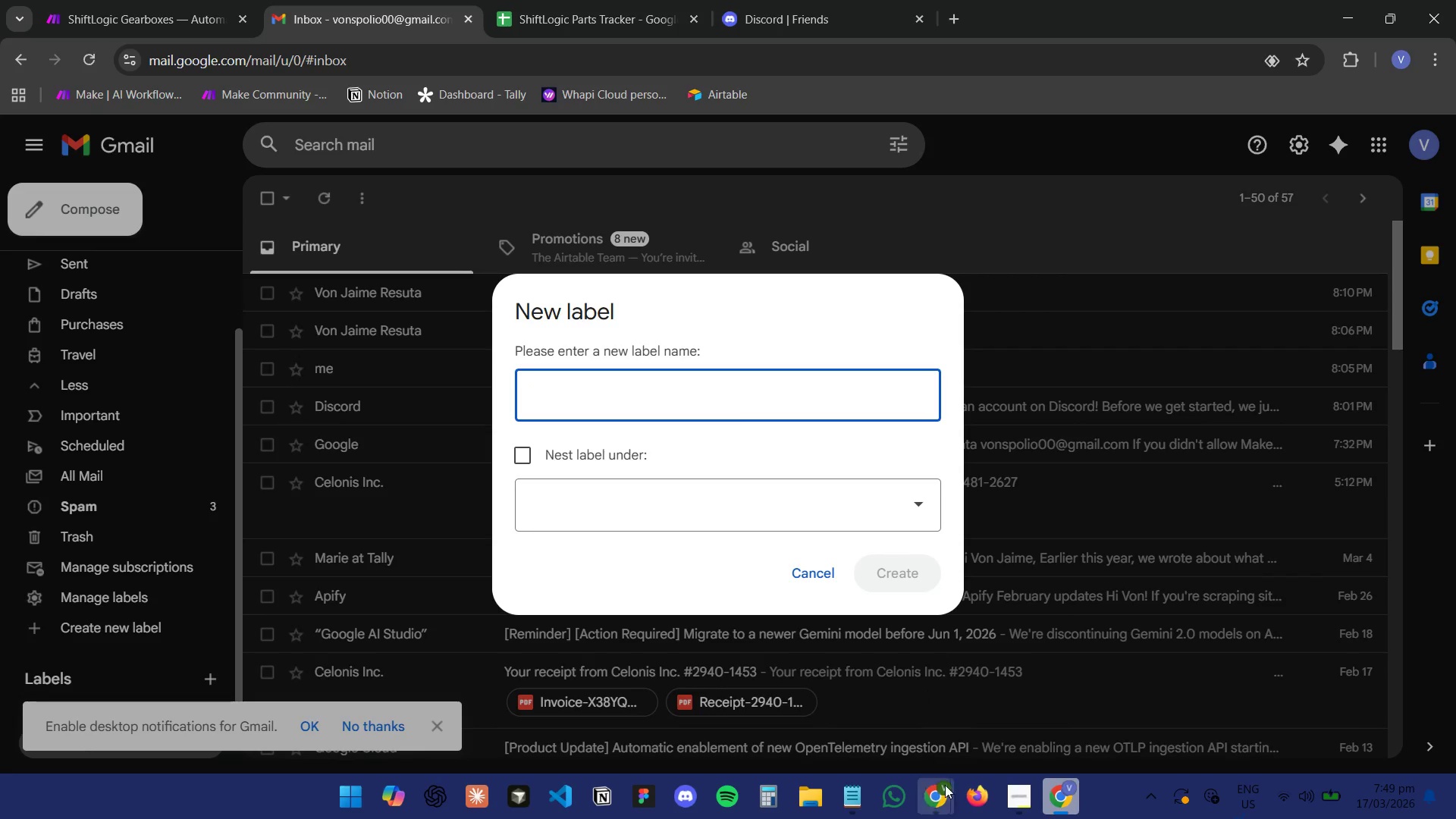 
left_click([945, 806])
 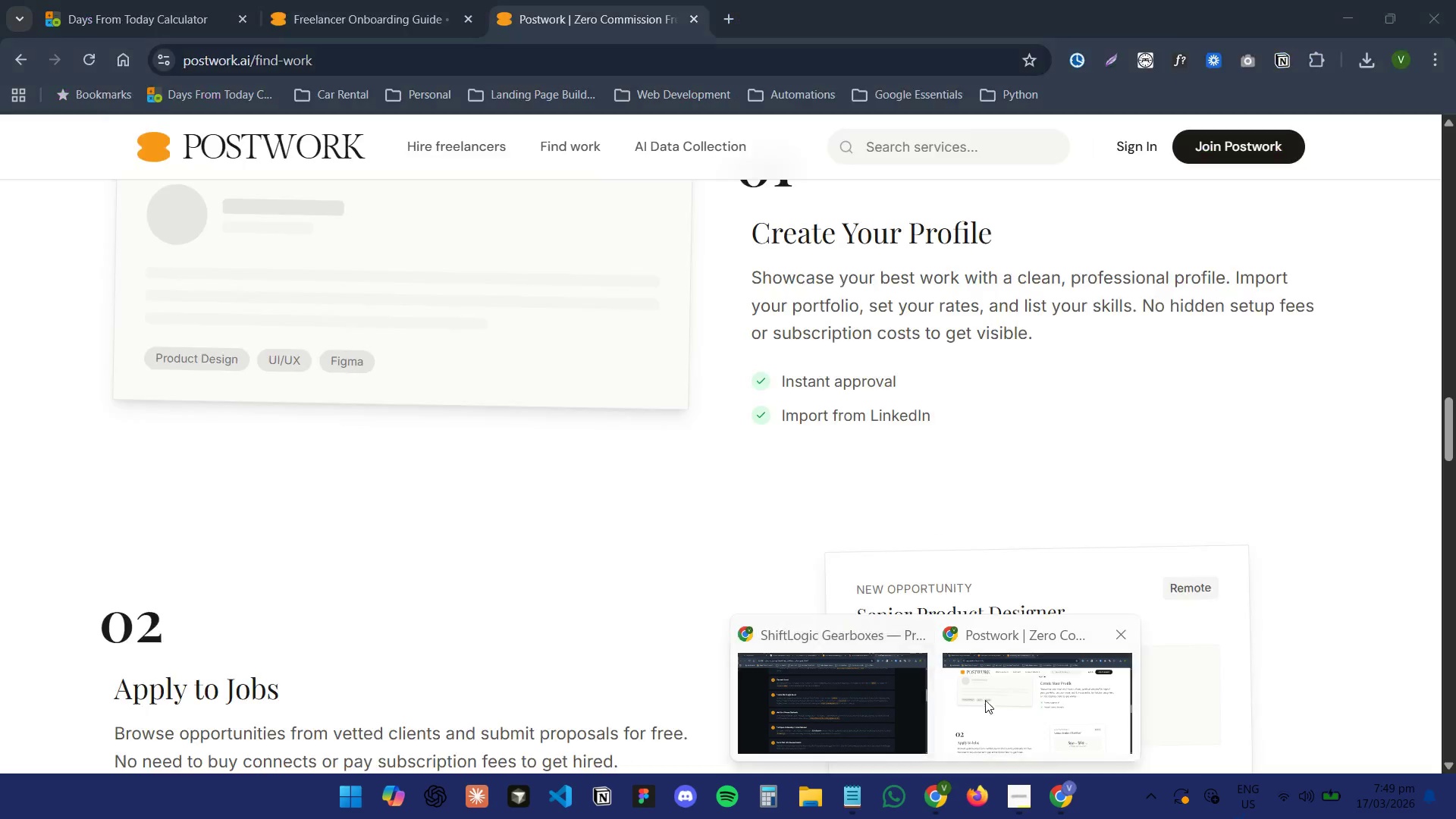 
left_click([821, 697])
 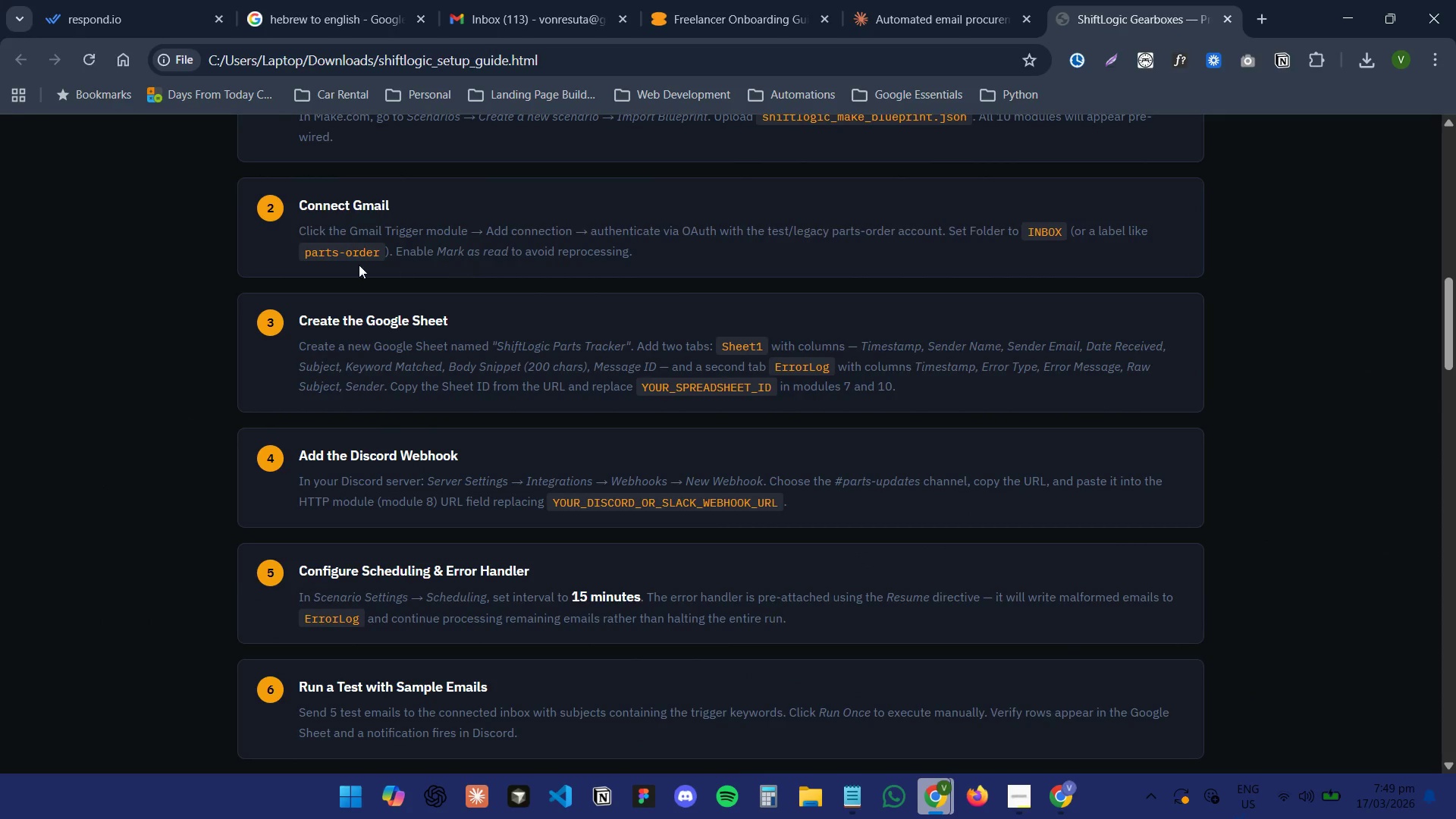 
left_click_drag(start_coordinate=[303, 257], to_coordinate=[381, 261])
 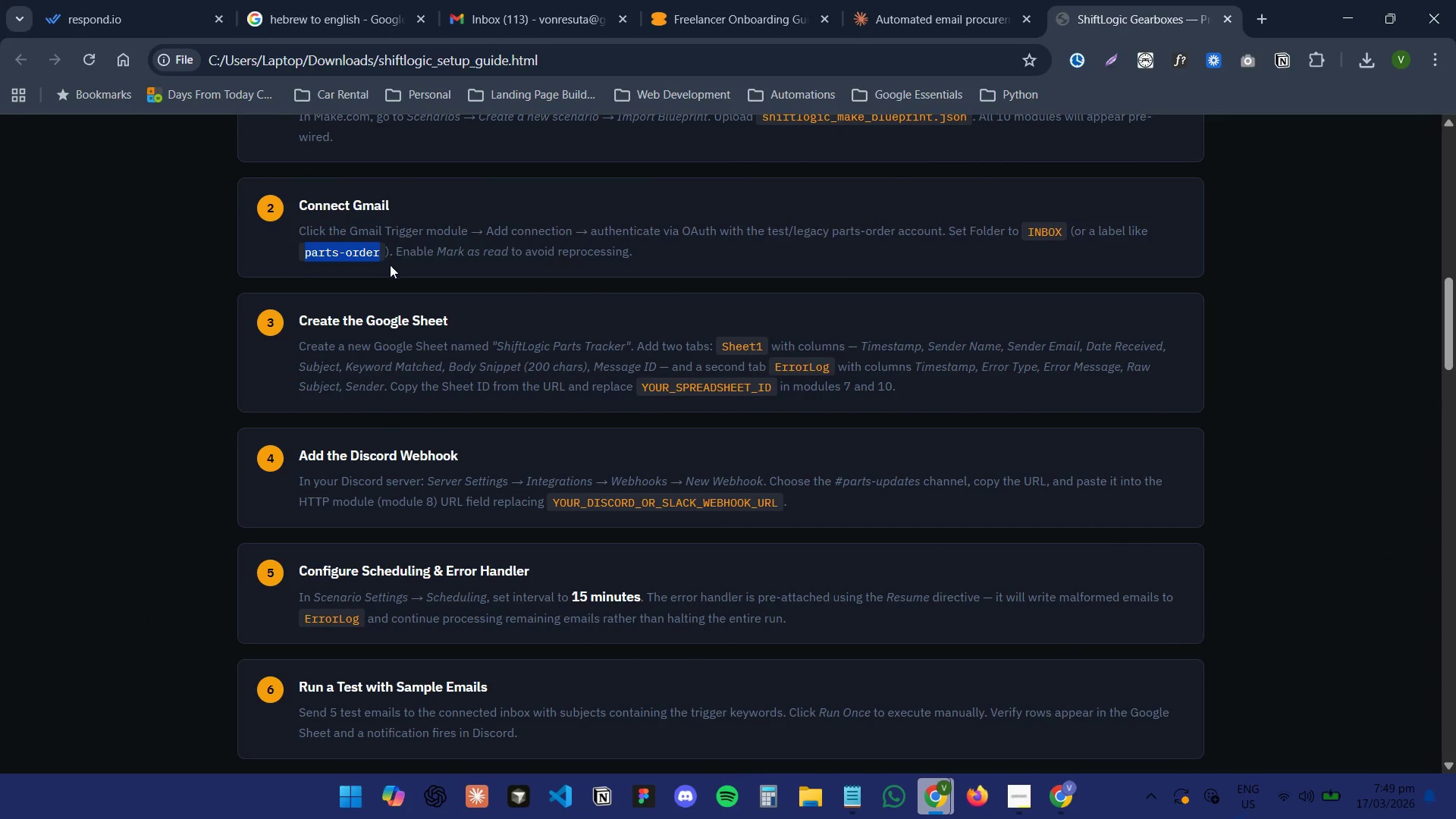 
key(Control+C)
 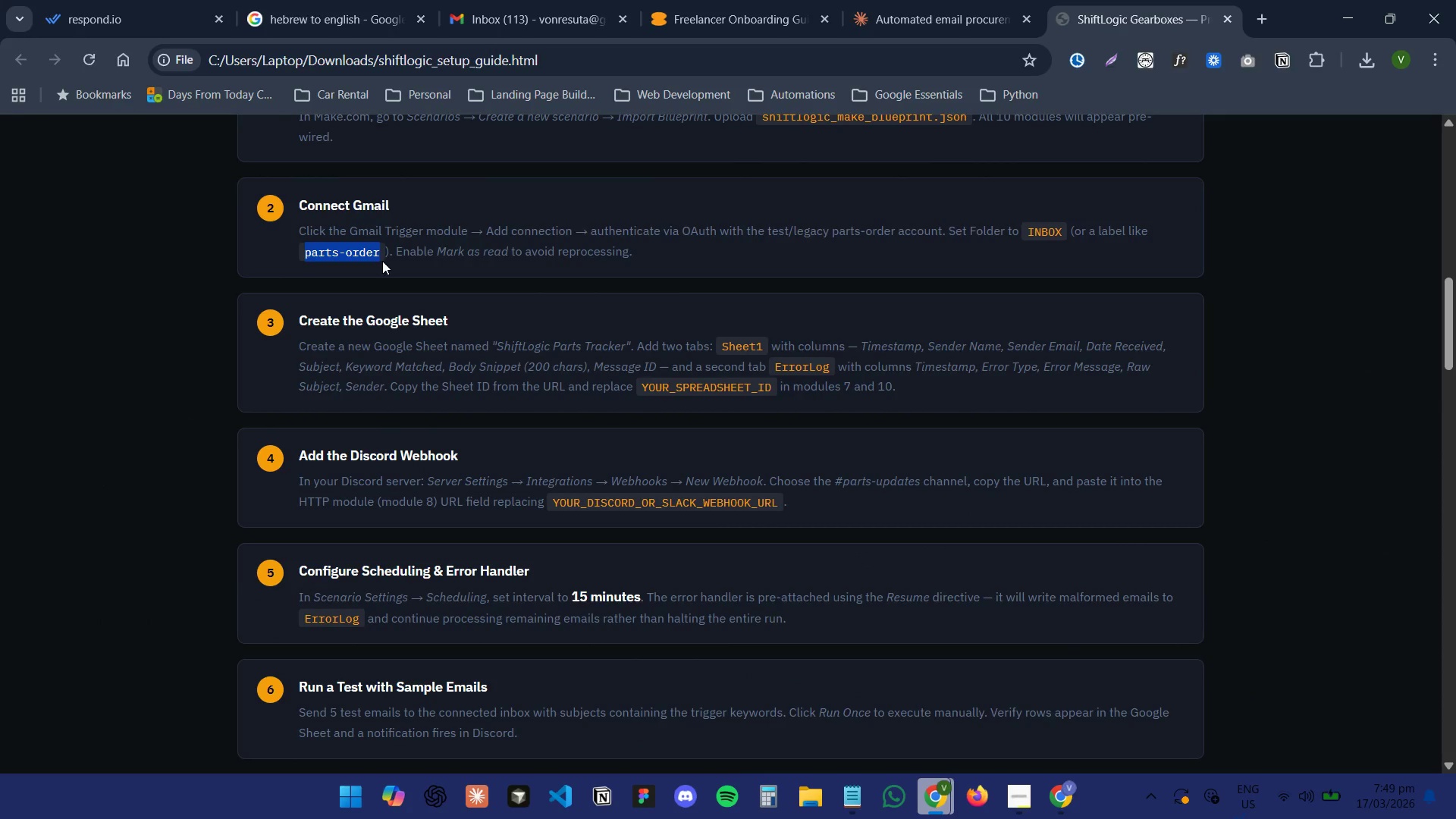 
key(Control+C)
 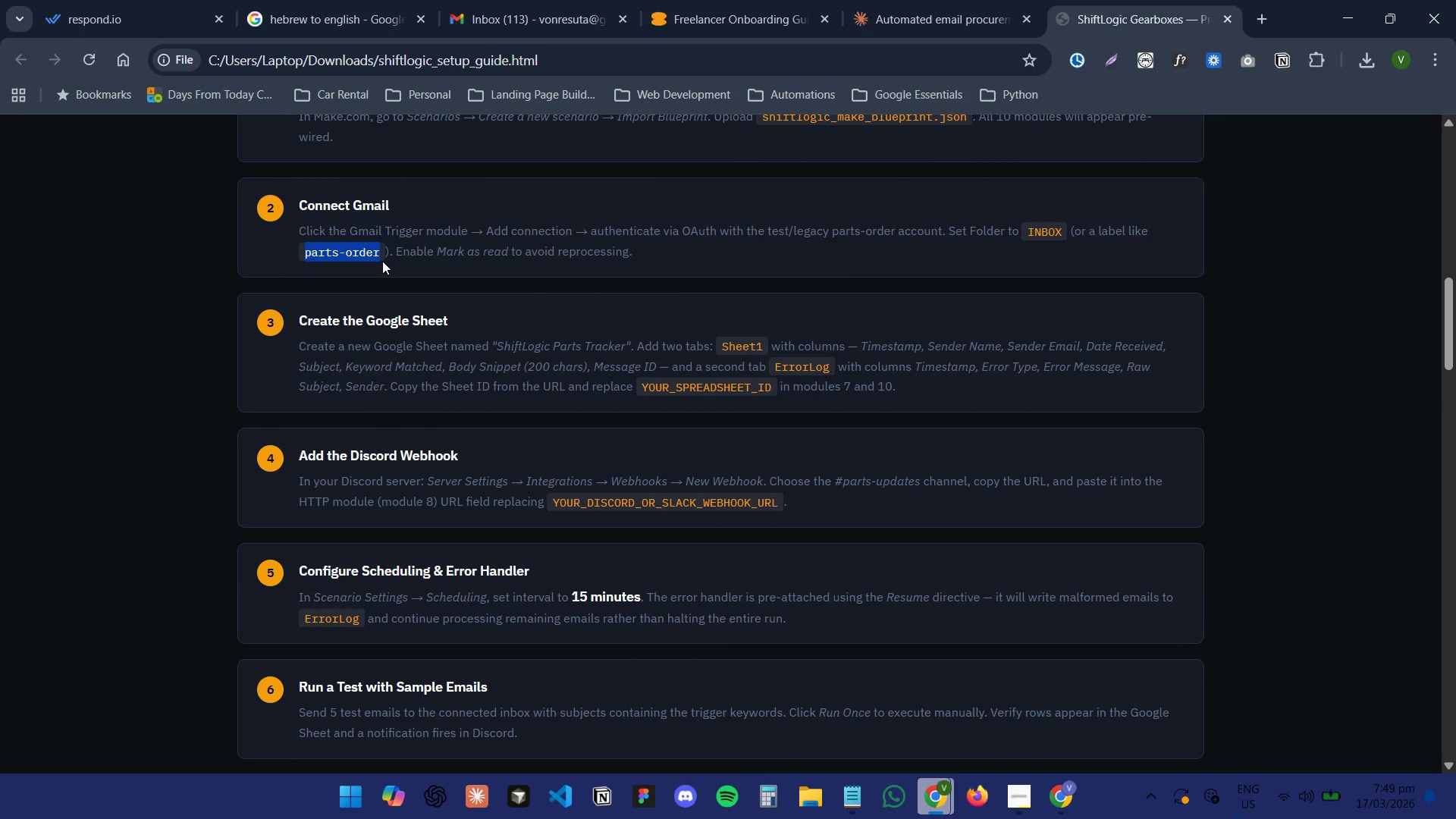 
key(Control+C)
 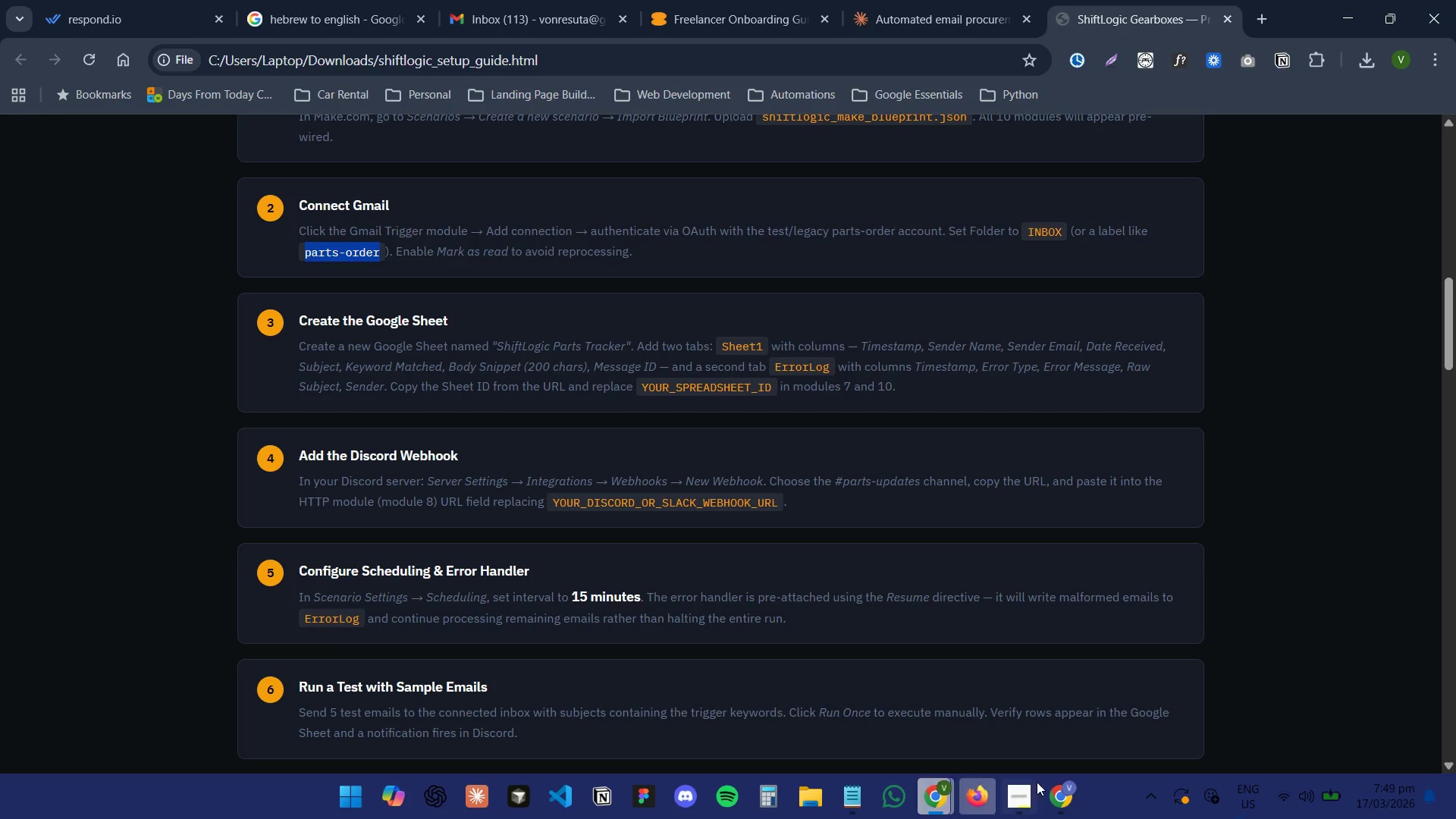 
left_click([1067, 797])
 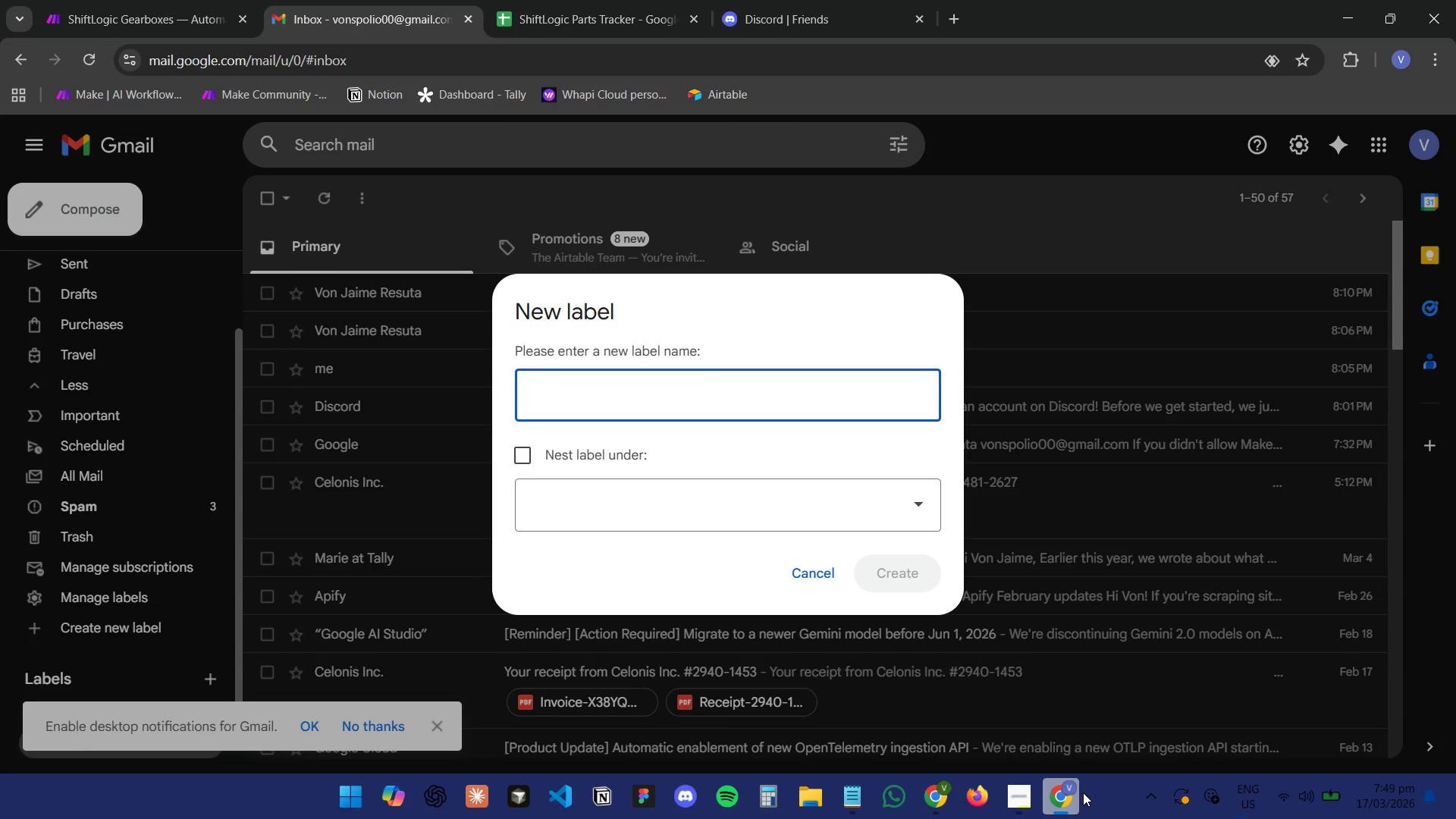 
left_click([687, 390])
 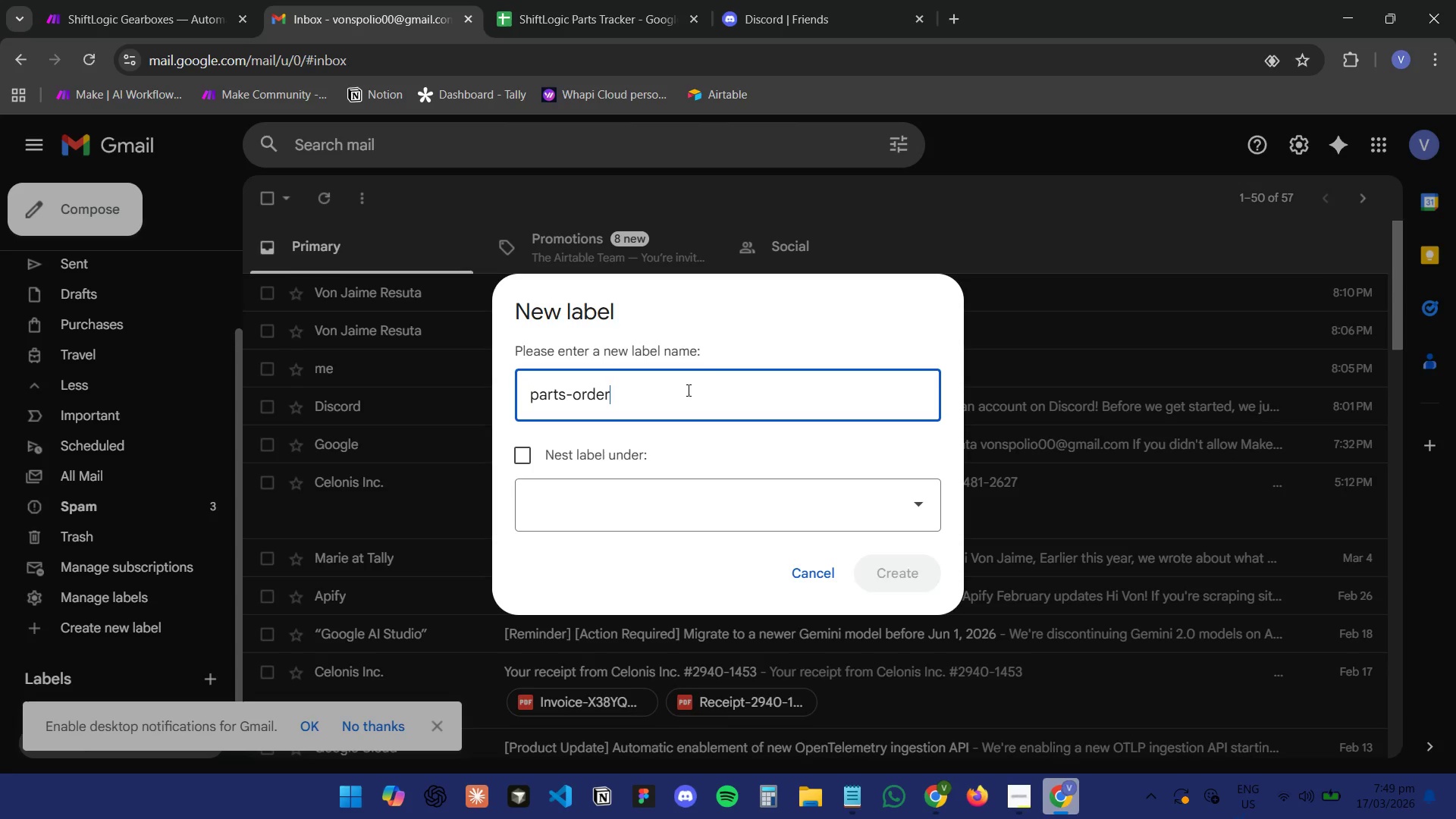 
key(Control+V)
 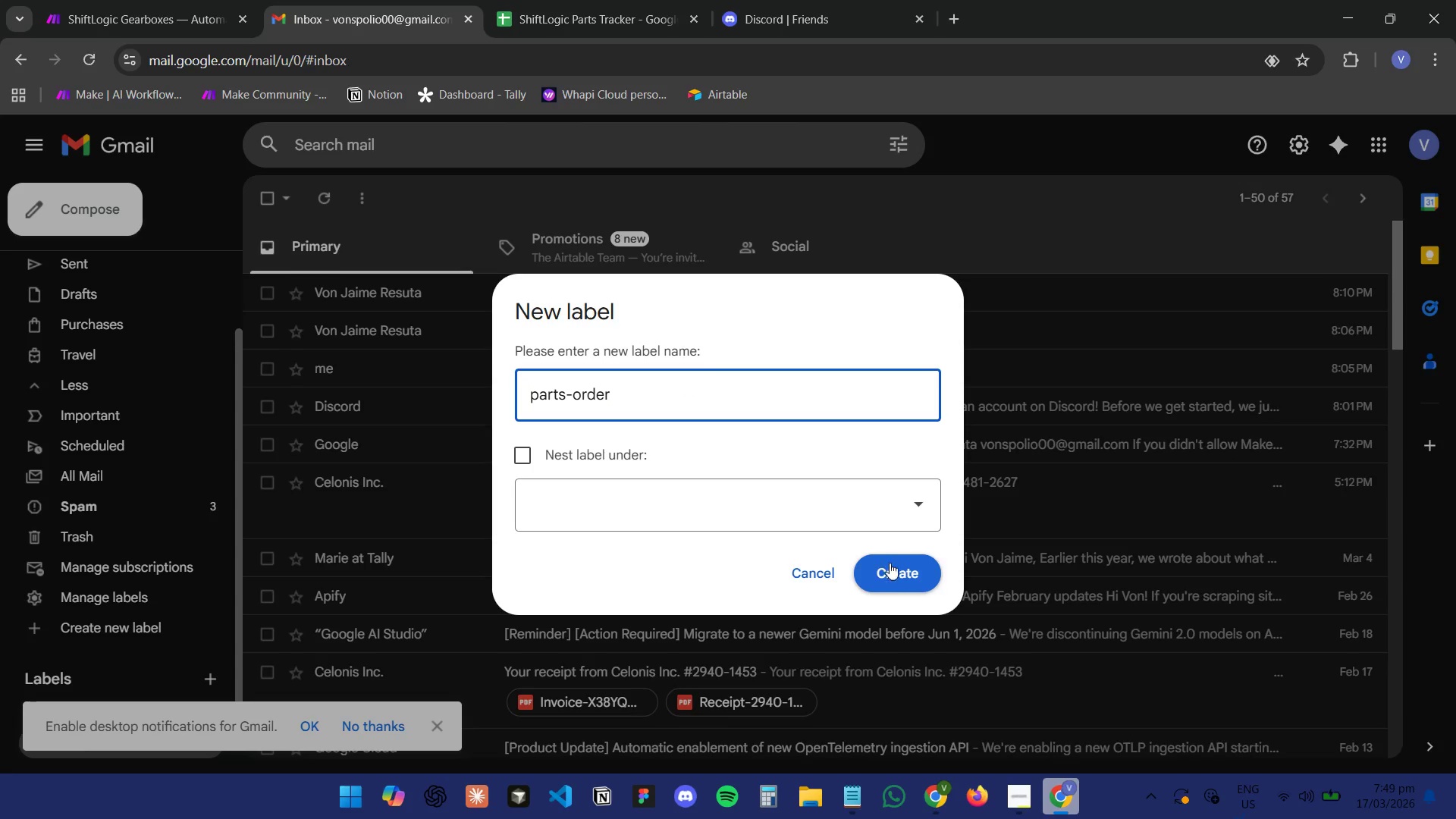 
left_click([891, 566])
 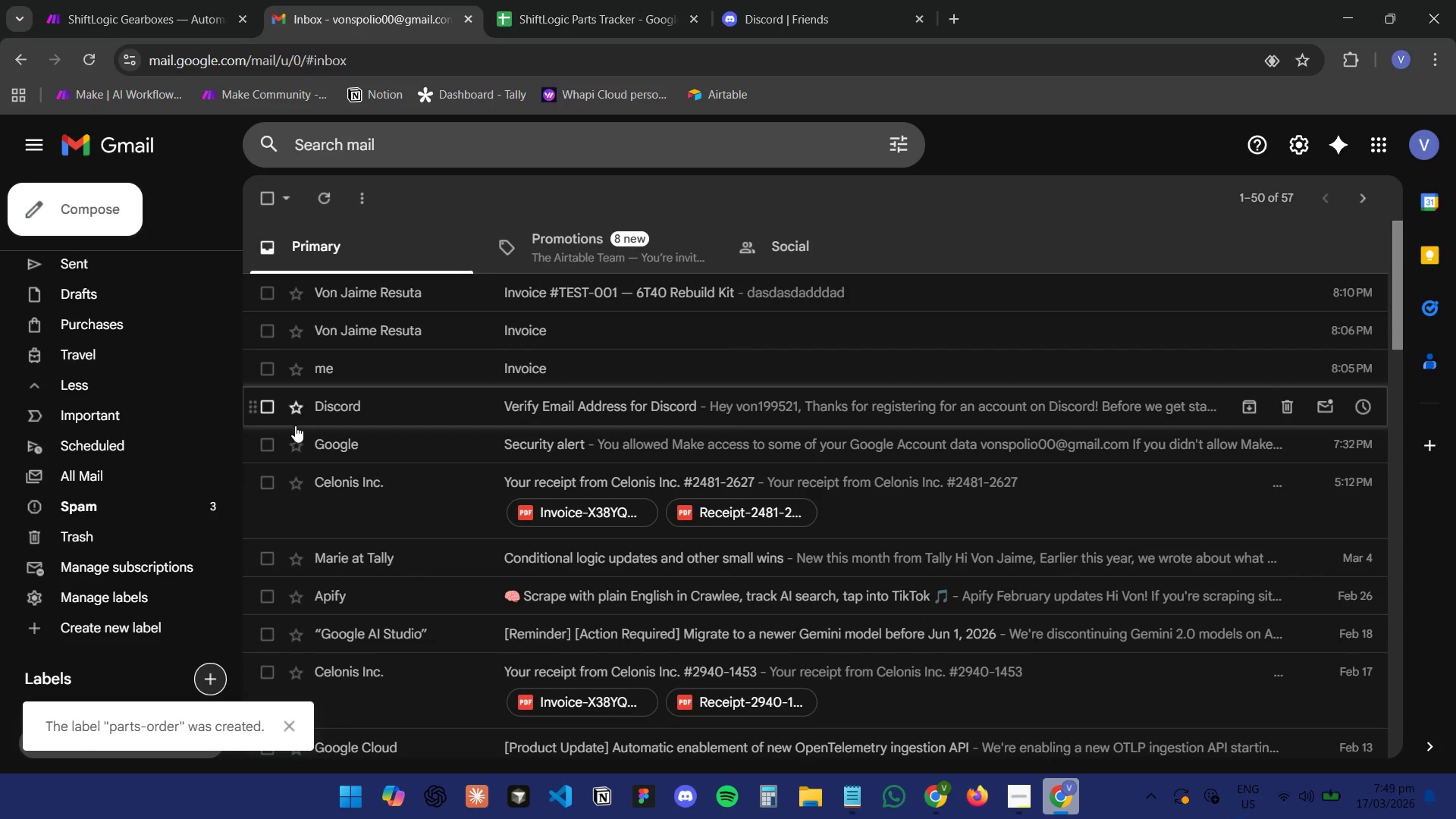 
scroll: coordinate [202, 514], scroll_direction: down, amount: 4.0
 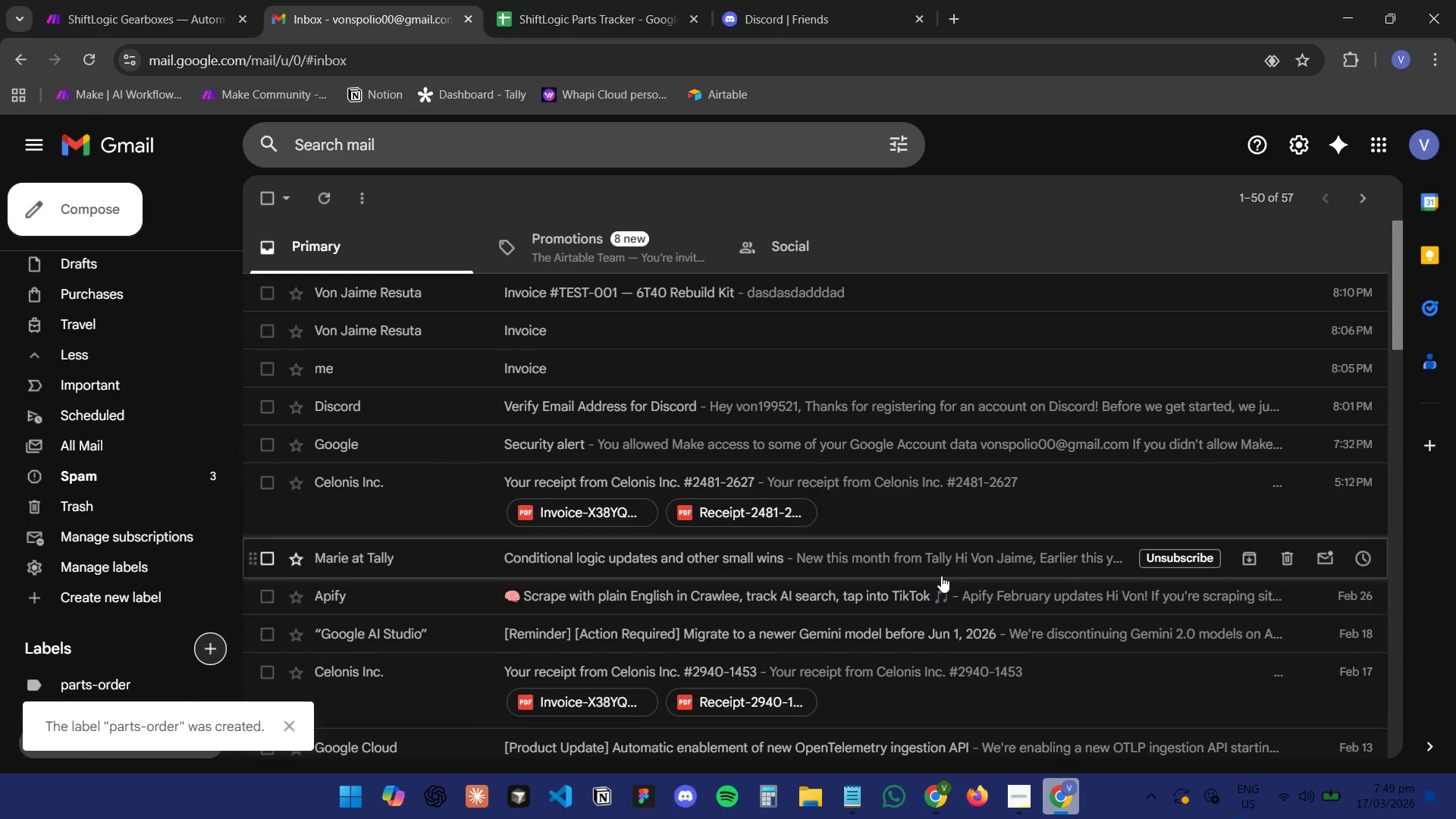 
left_click([74, 691])
 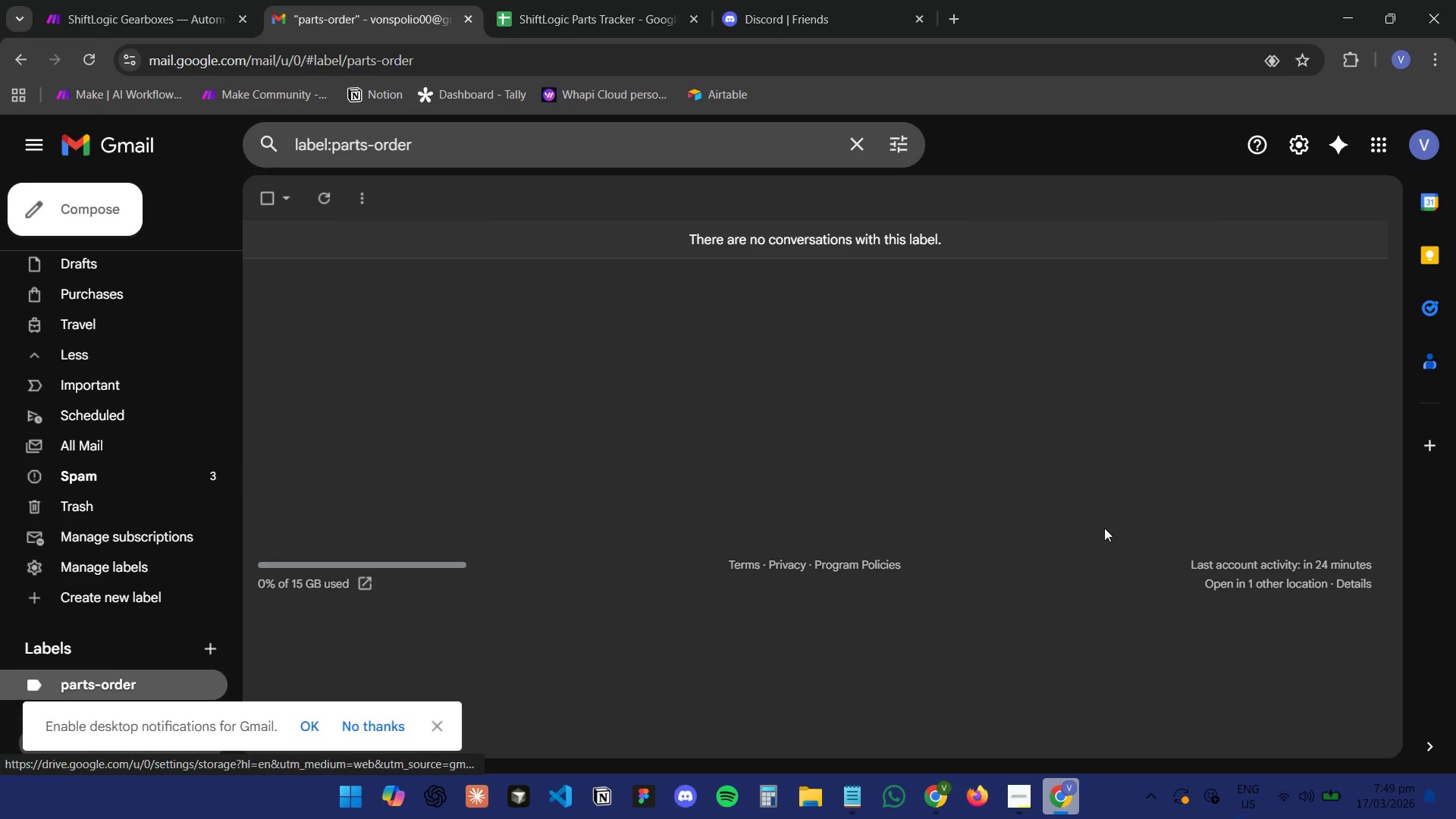 
left_click([1050, 801])
 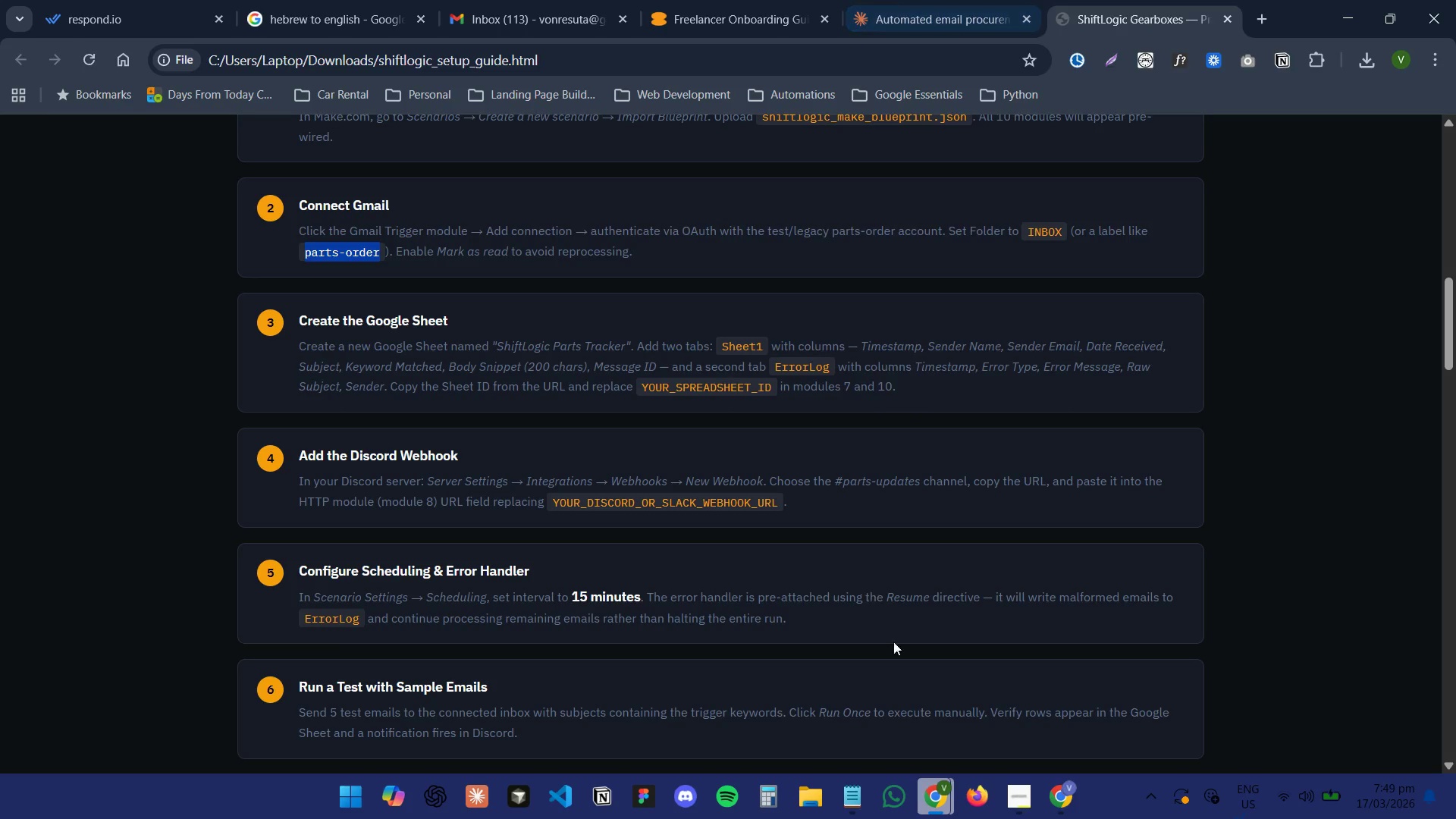 
left_click([930, 805])
 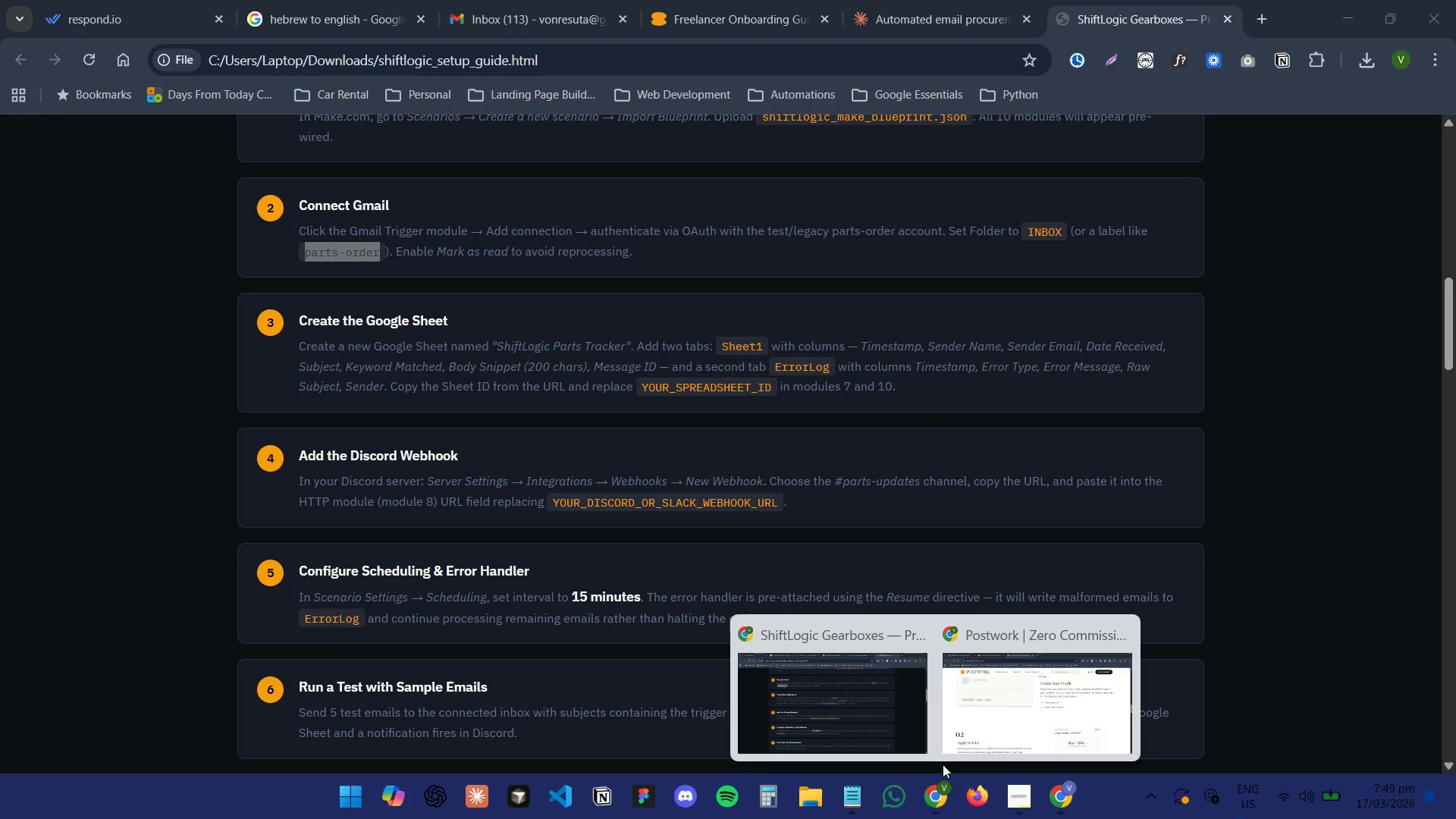 
left_click([1005, 719])
 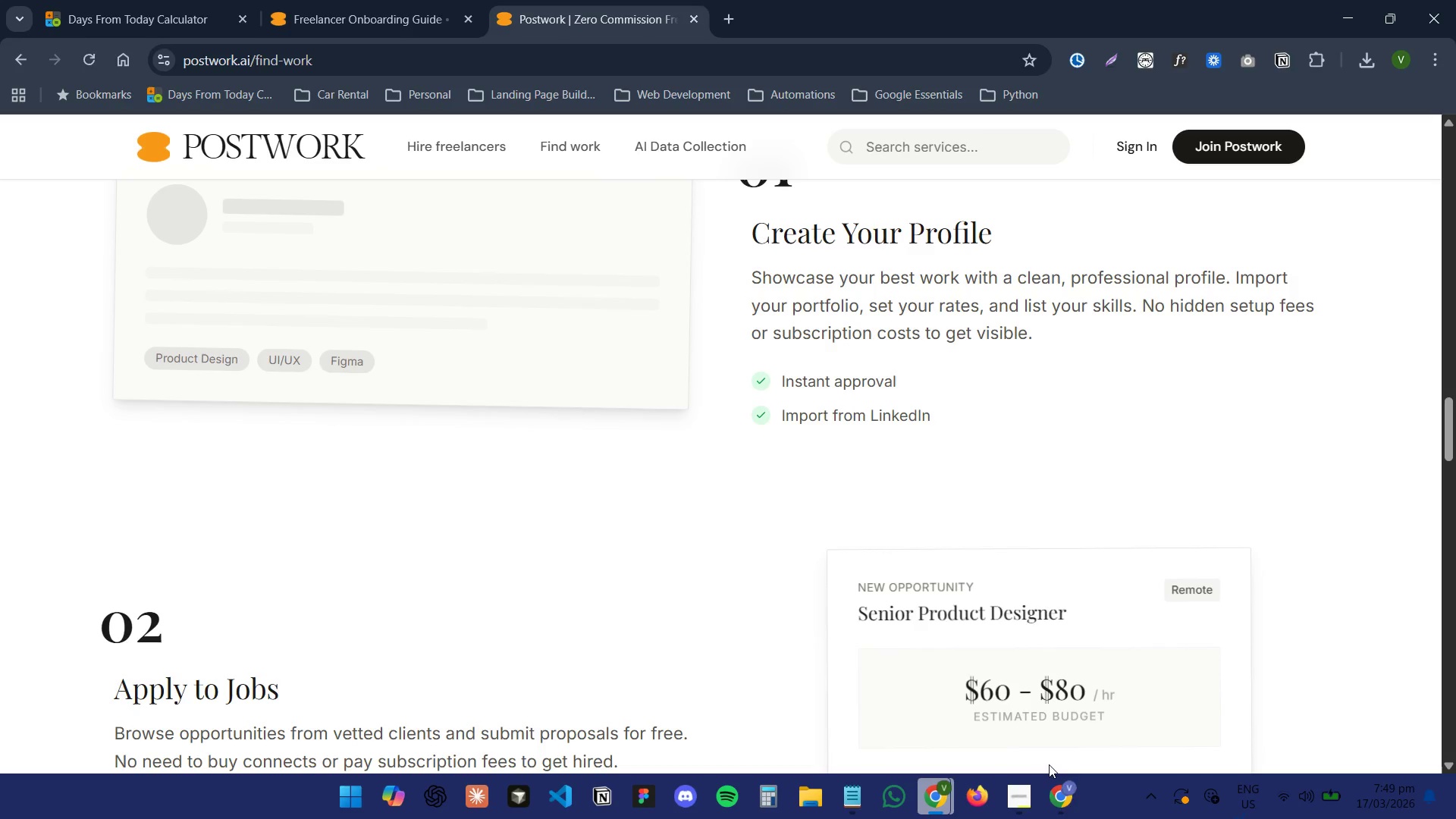 
left_click([1065, 794])
 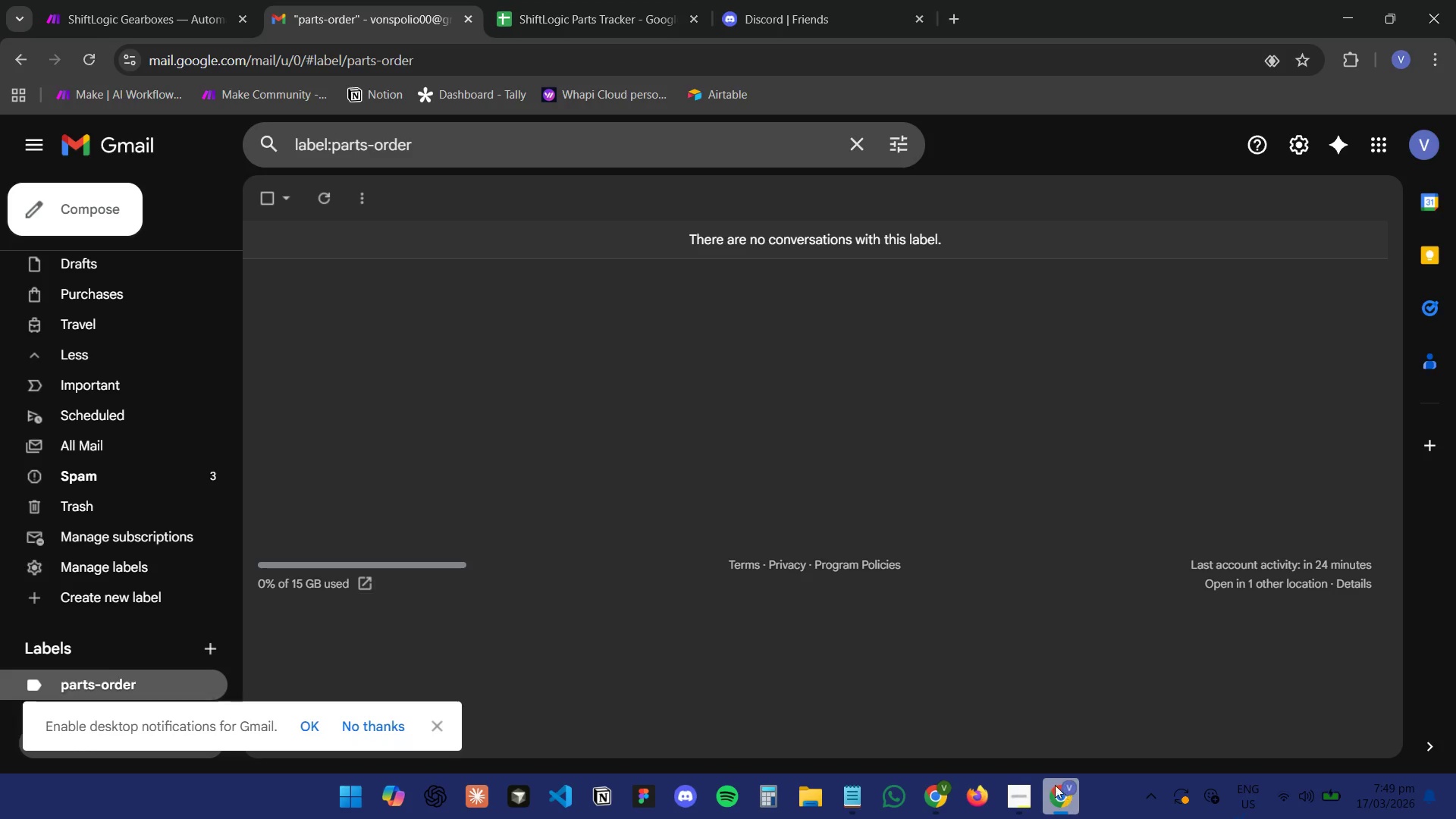 
left_click([165, 0])
 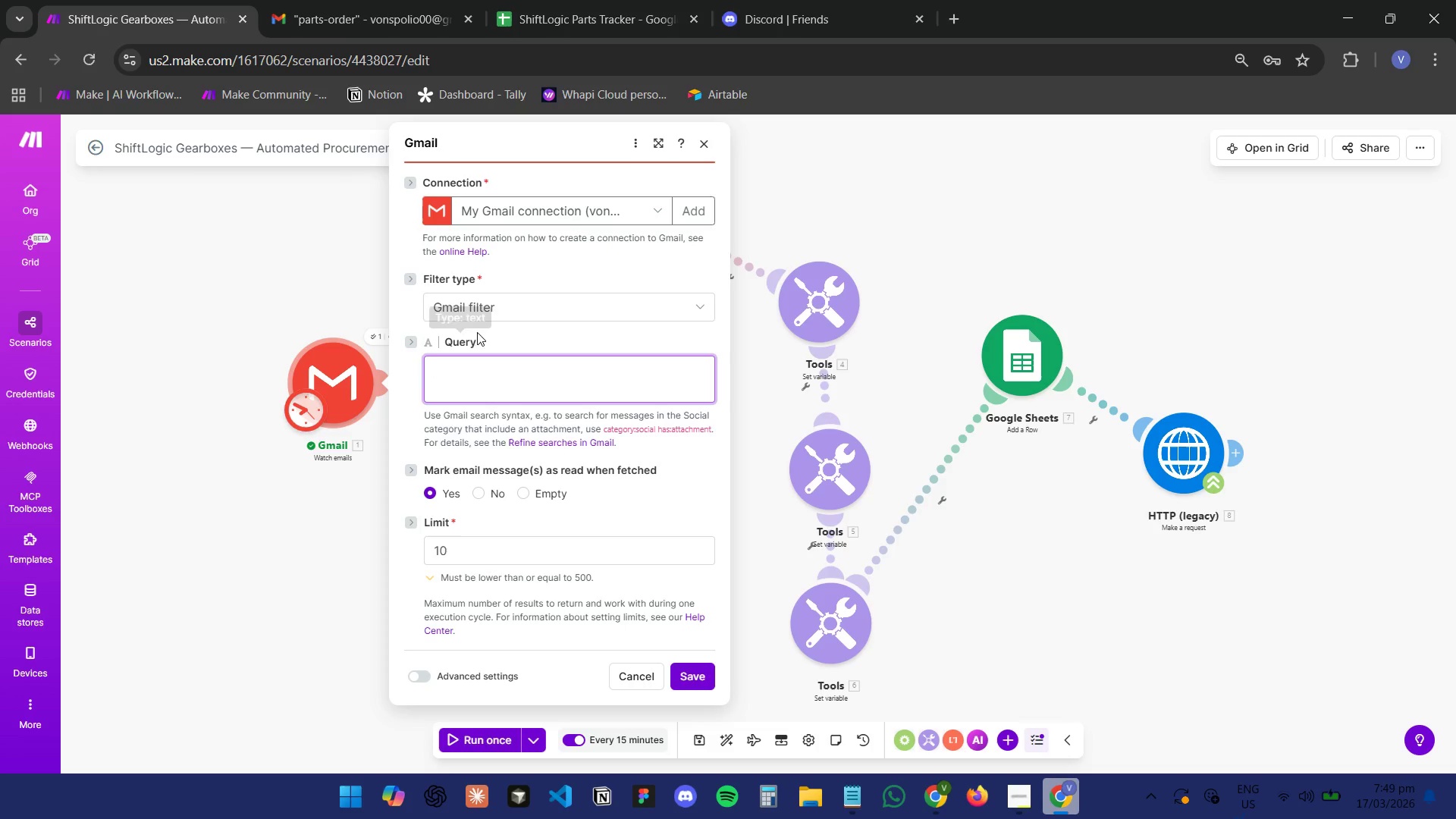 
left_click([497, 296])
 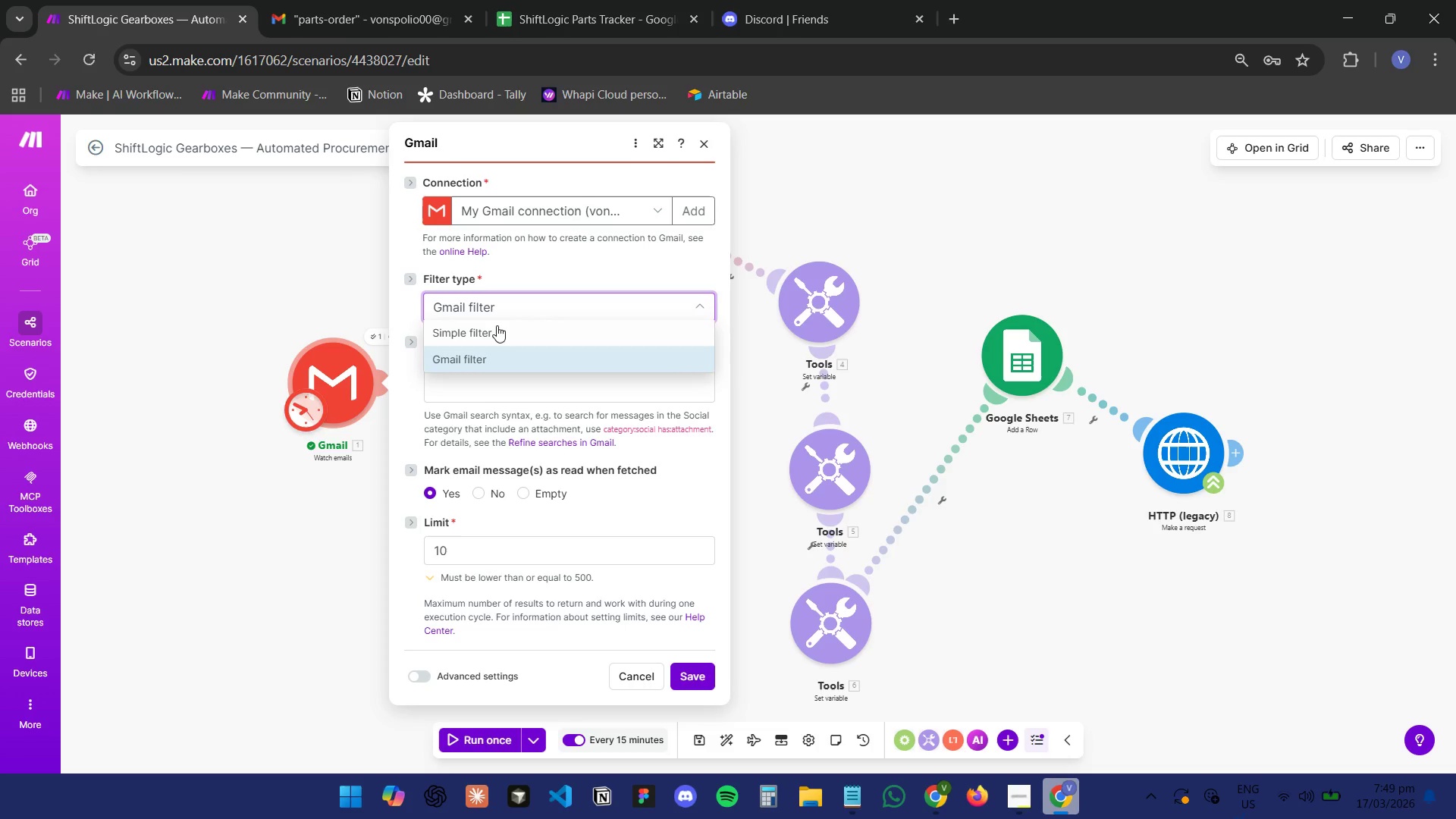 
left_click([497, 325])
 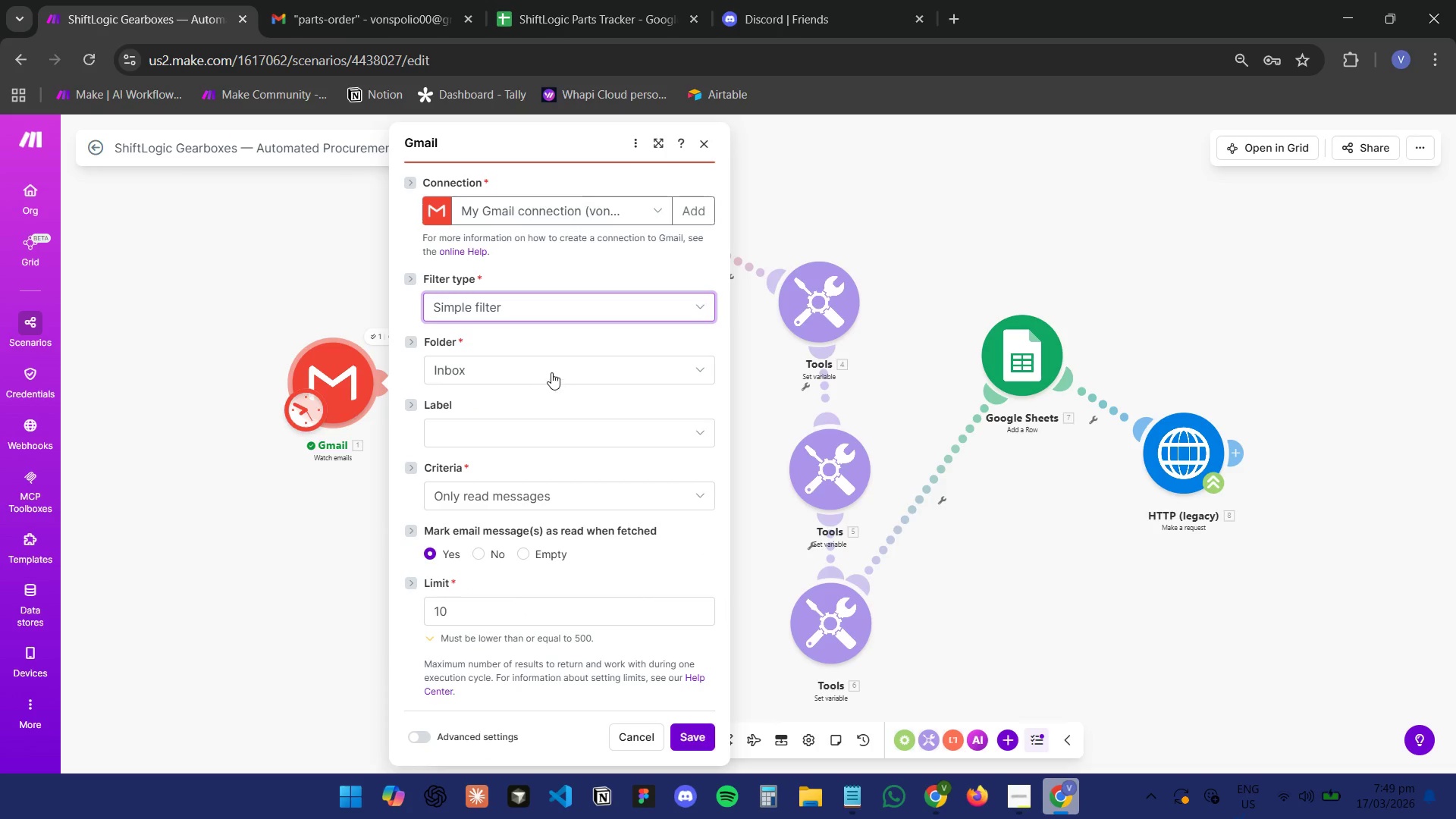 
left_click([546, 368])
 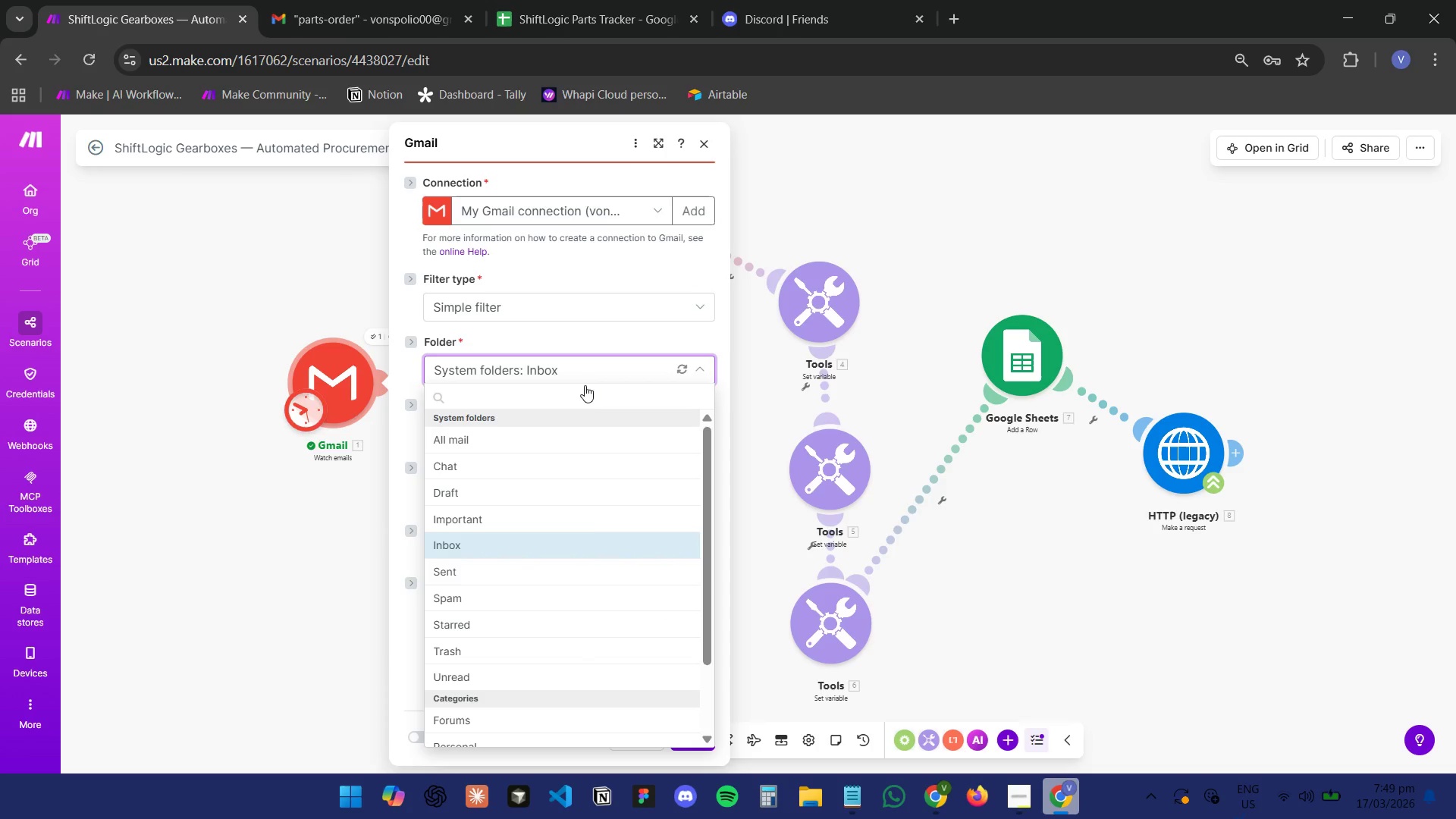 
scroll: coordinate [586, 563], scroll_direction: down, amount: 3.0
 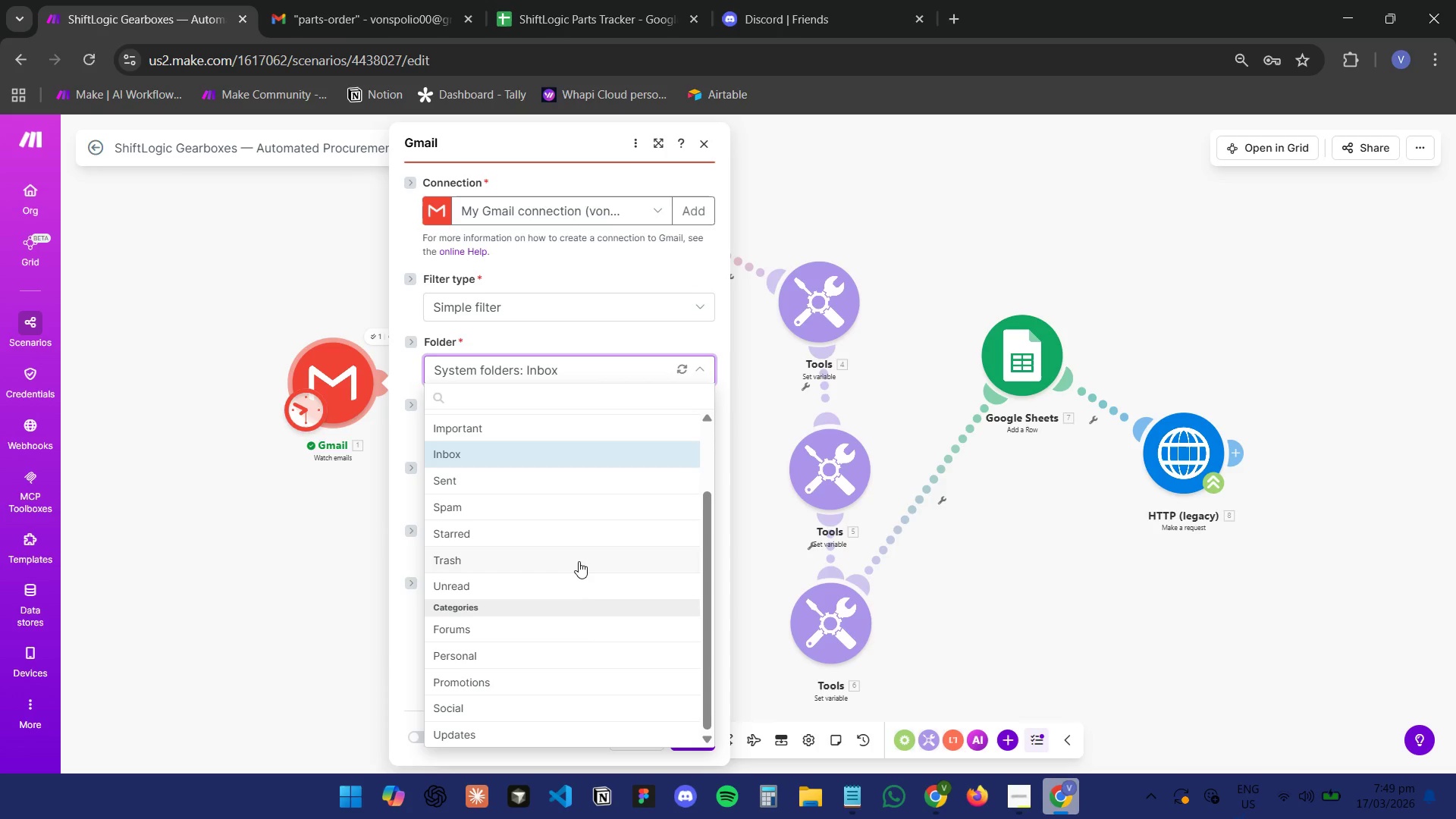 
scroll: coordinate [576, 560], scroll_direction: up, amount: 1.0
 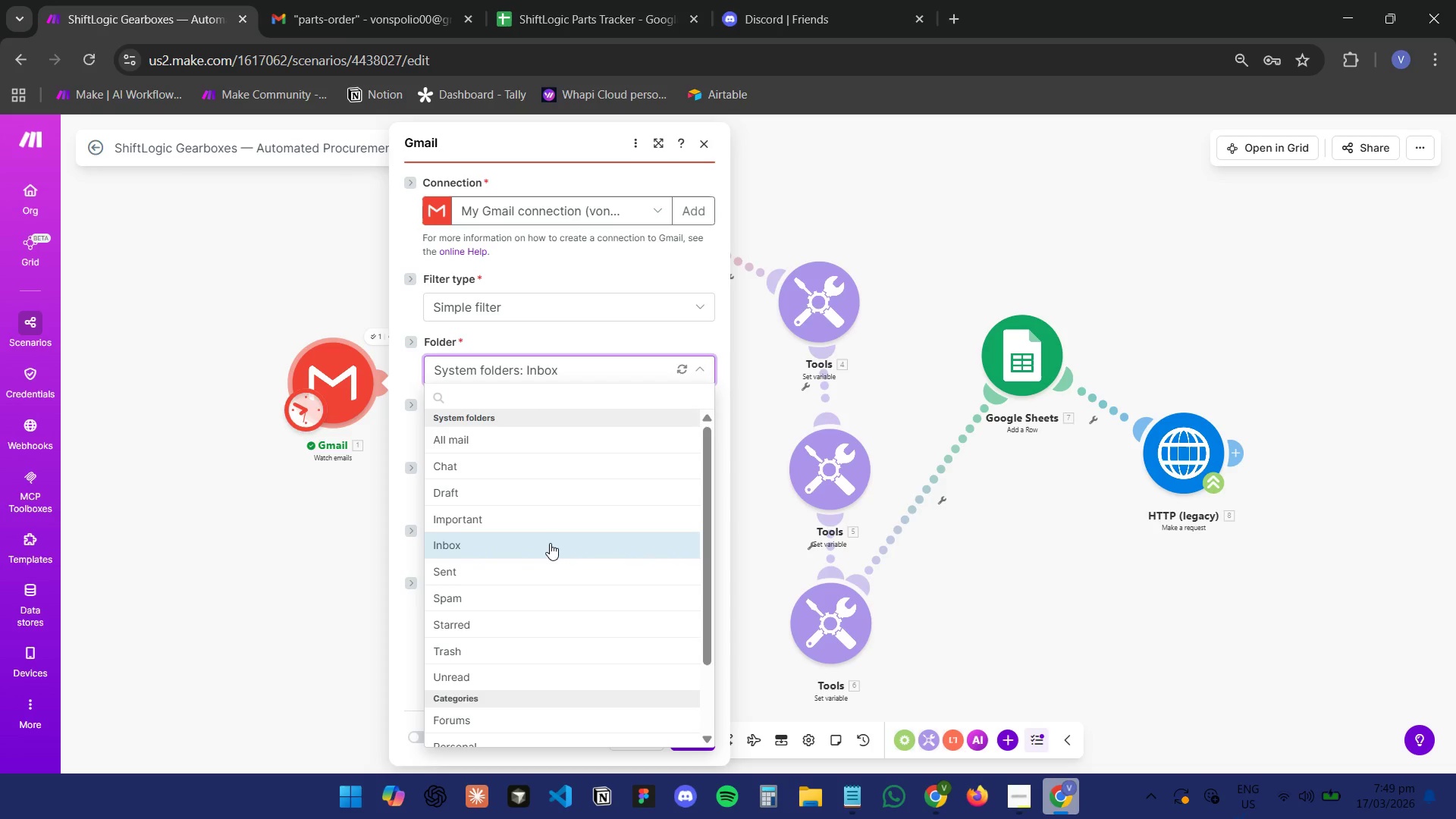 
left_click([550, 543])
 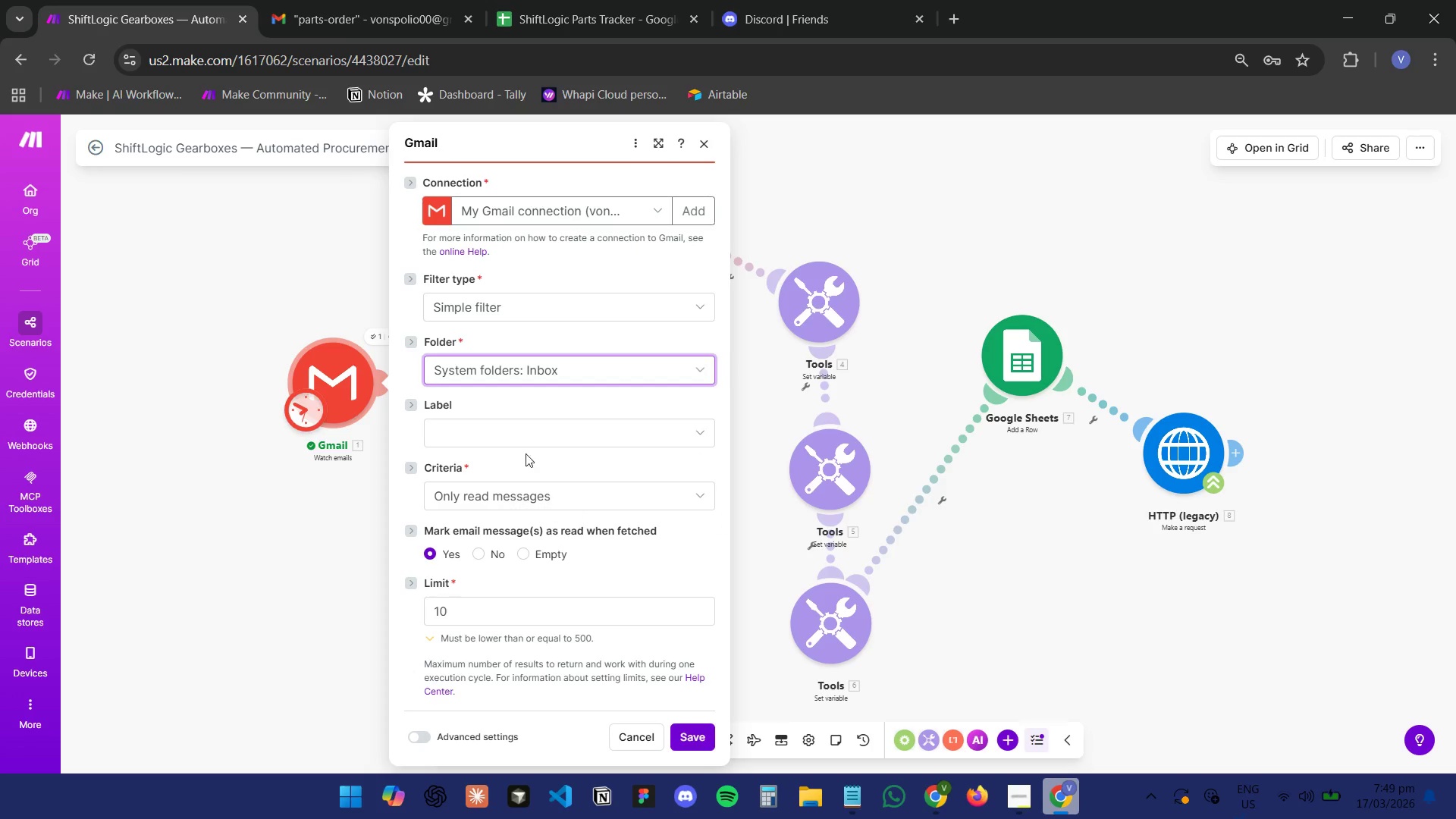 
left_click([519, 440])
 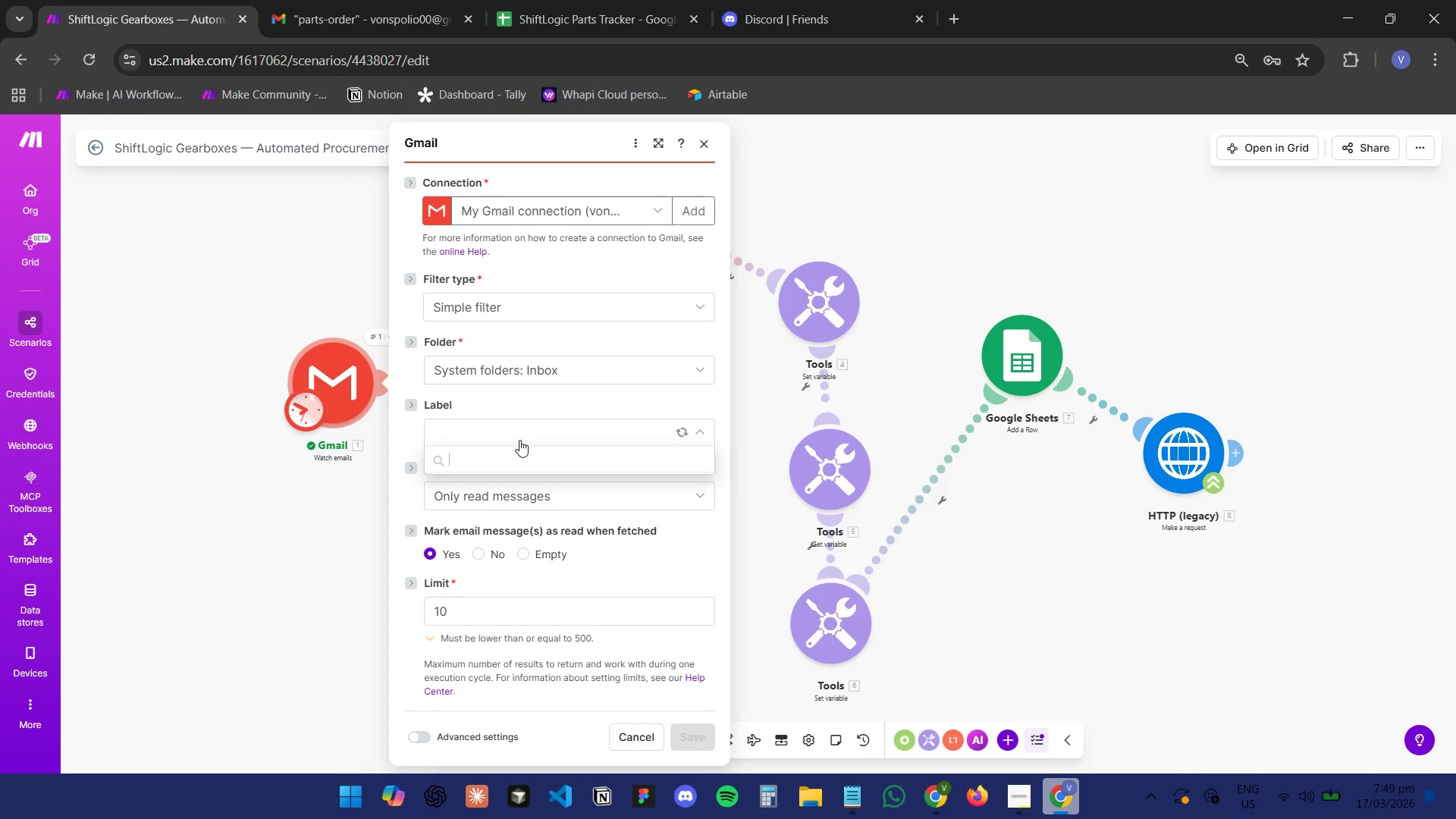 
mouse_move([525, 451])
 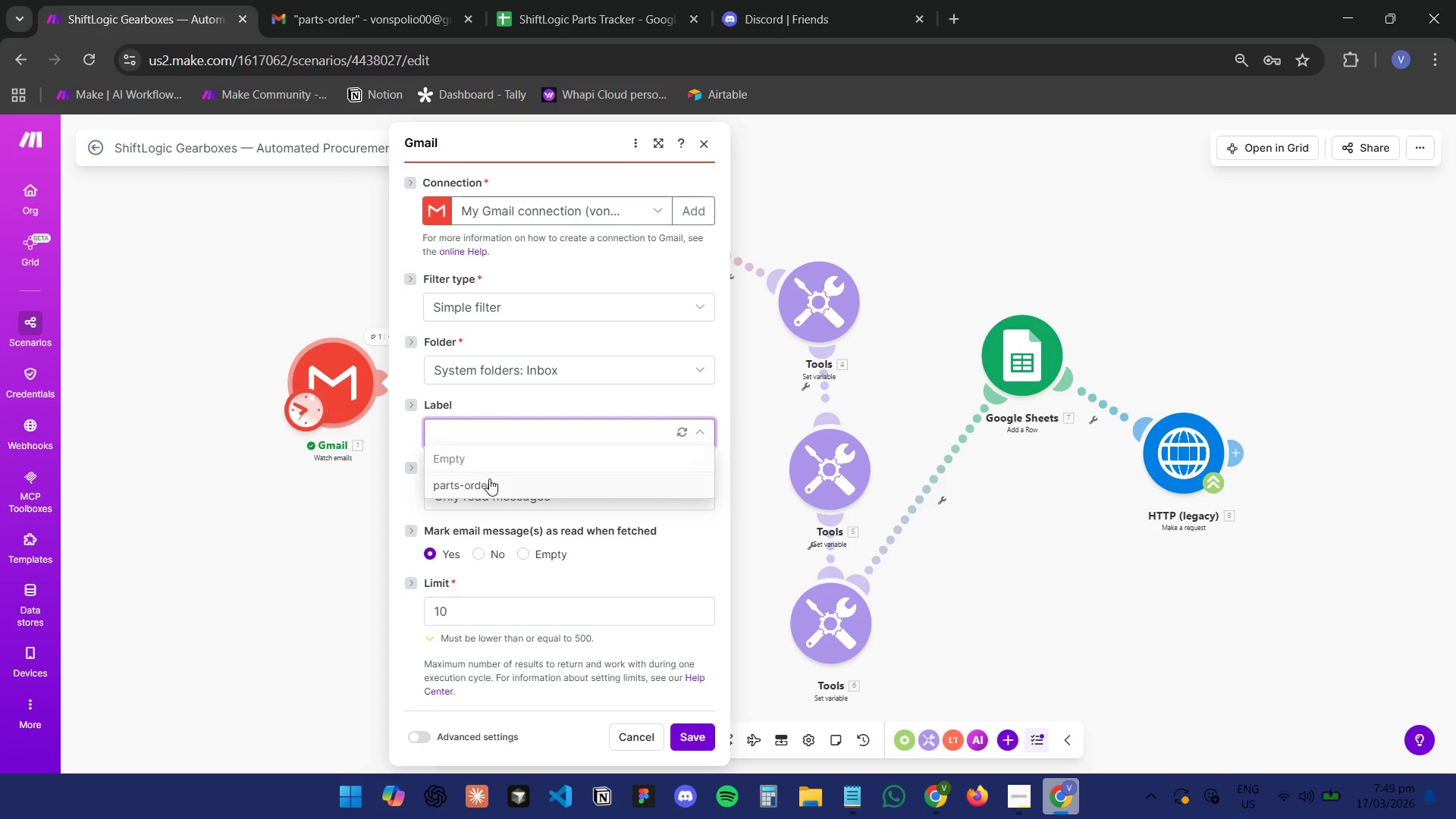 
left_click([489, 479])
 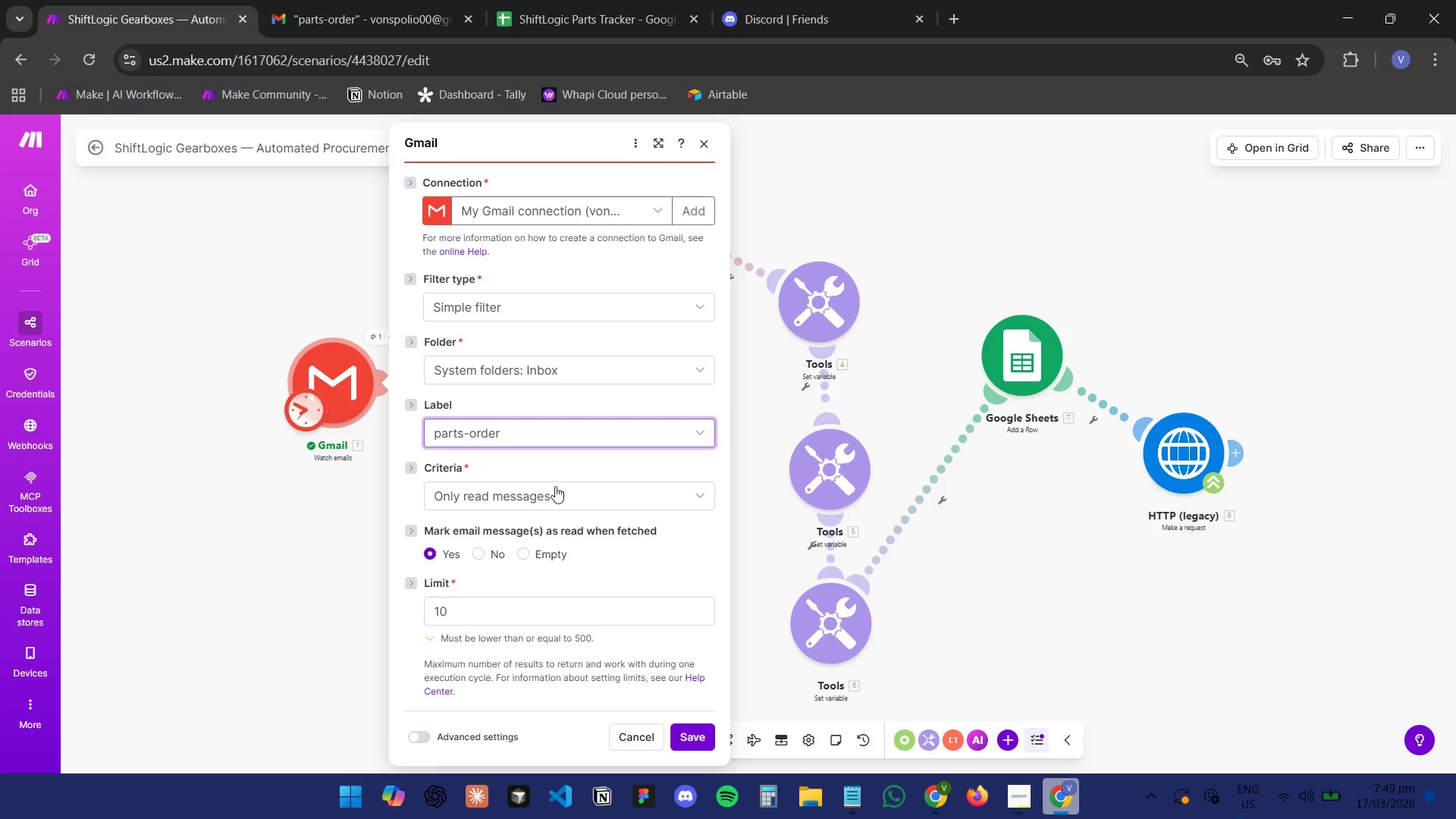 
left_click([561, 504])
 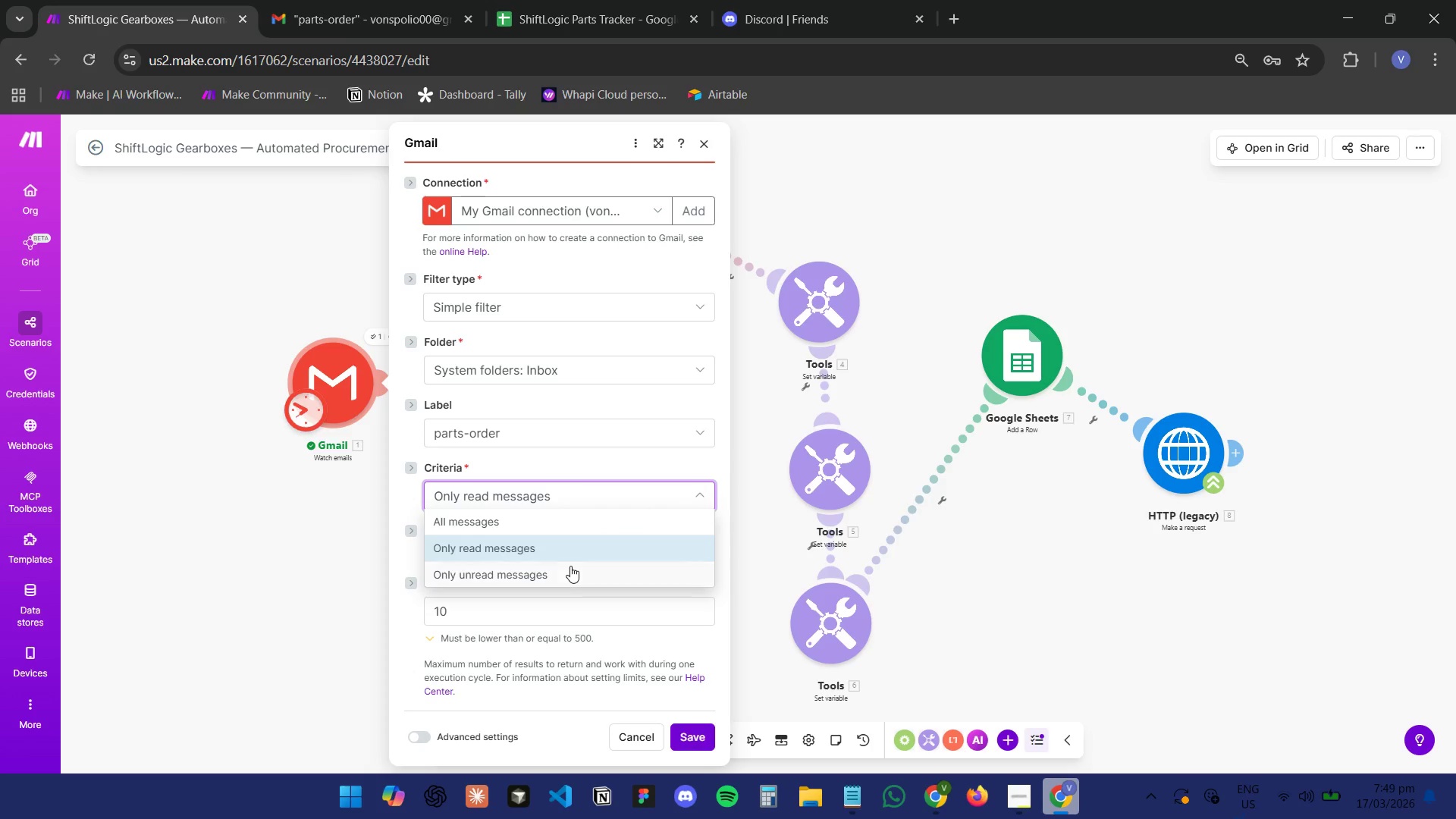 
left_click([570, 566])
 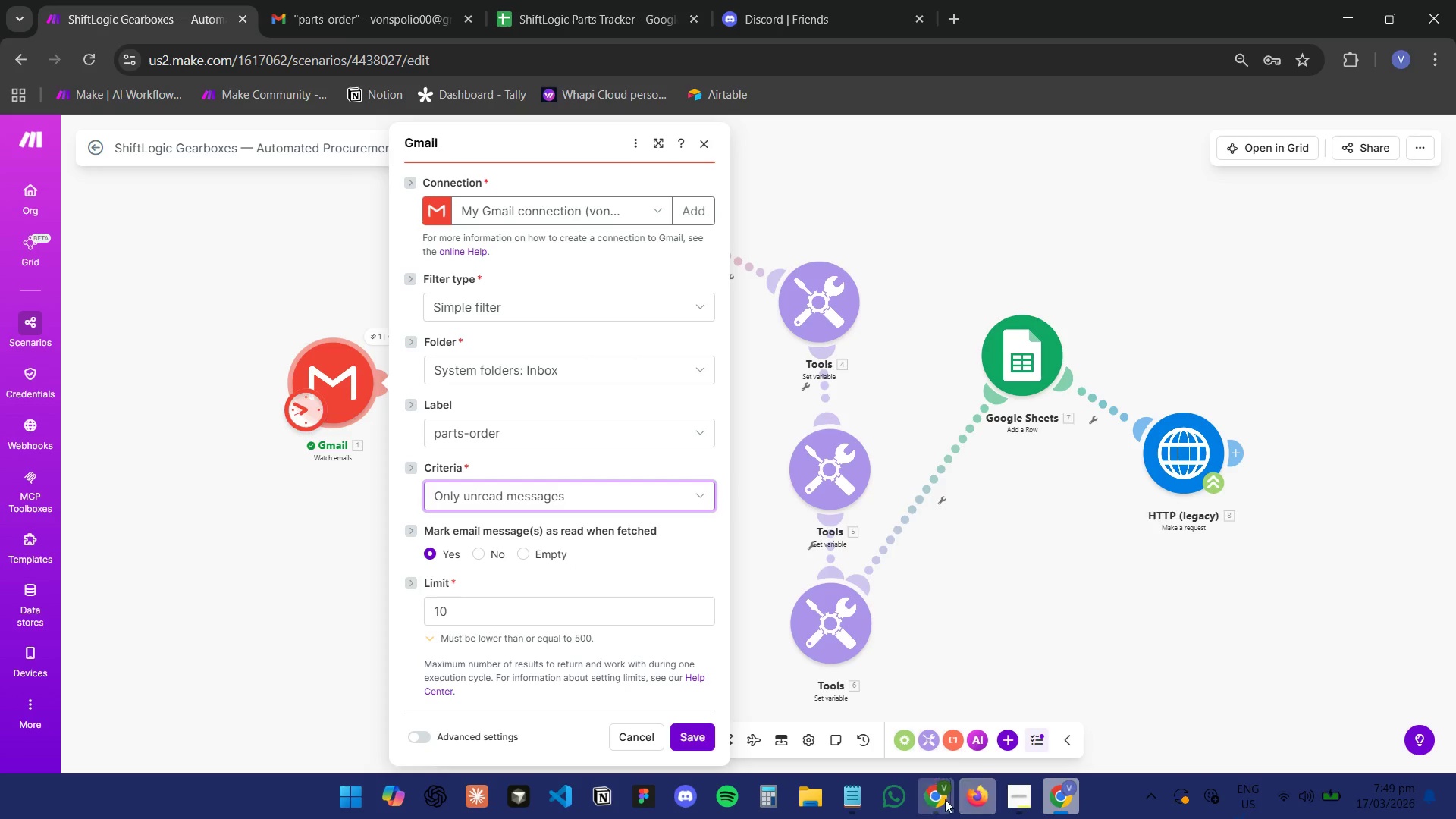 
double_click([872, 723])
 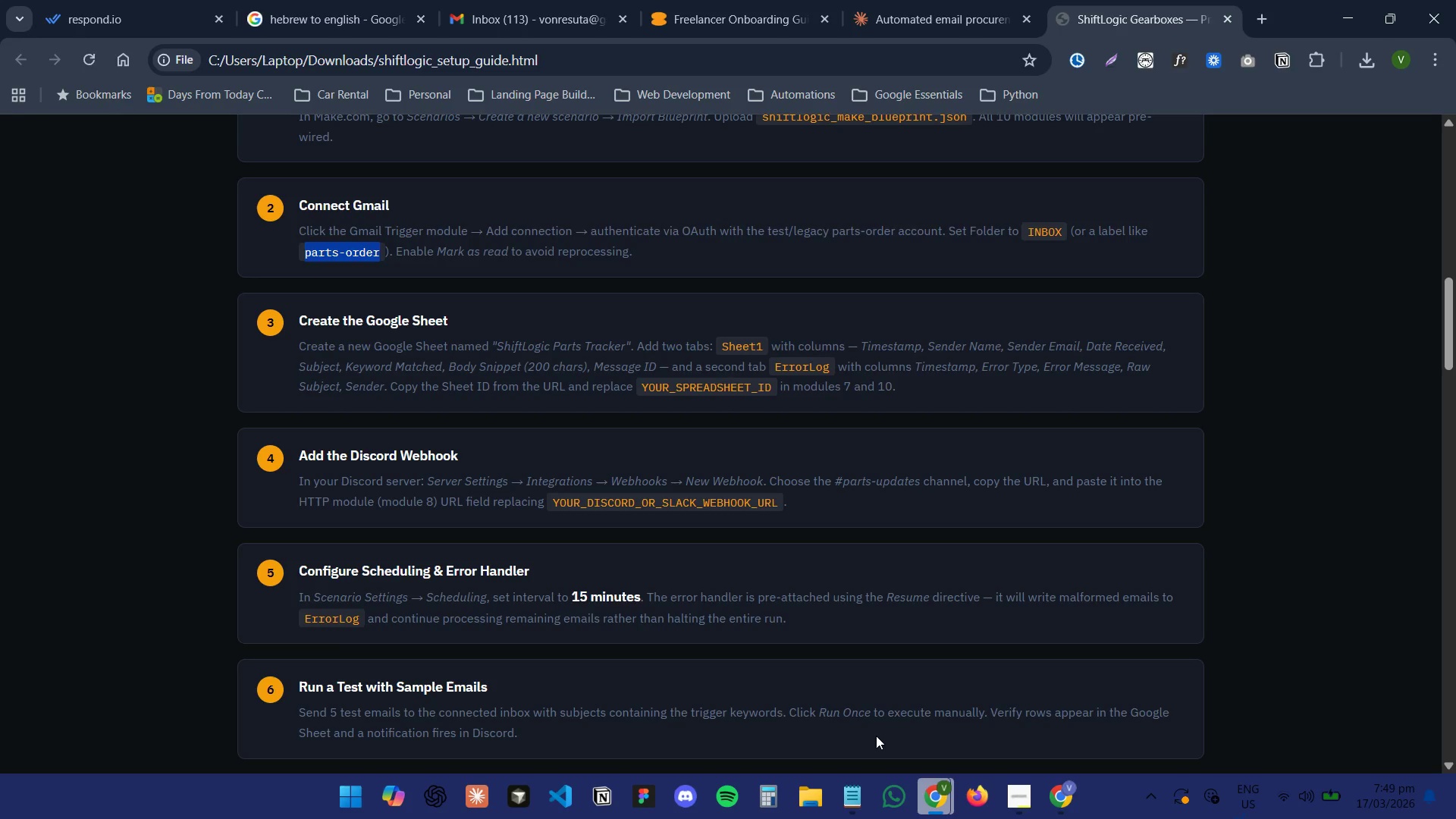 
left_click([930, 809])
 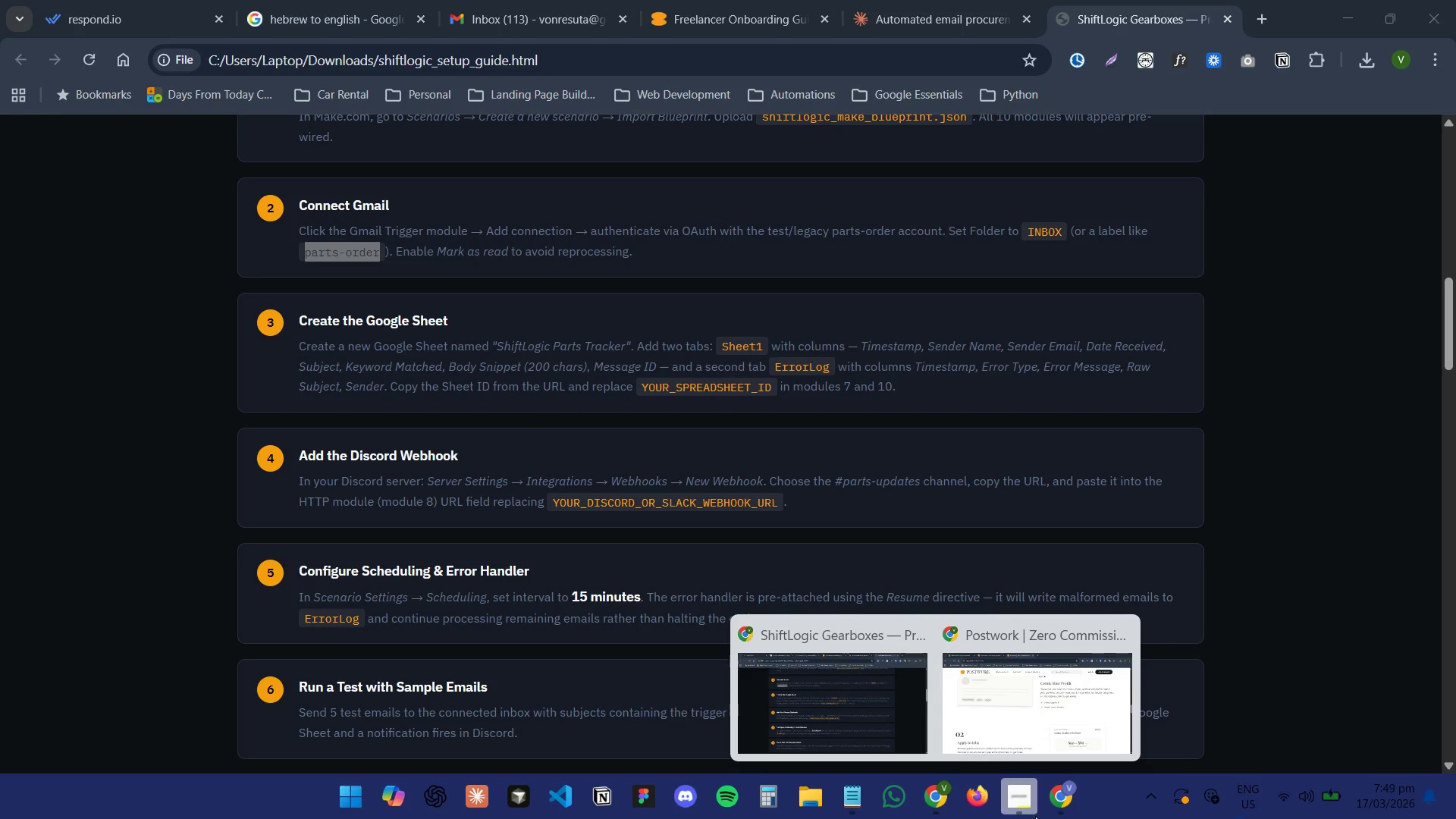 
left_click([1073, 816])
 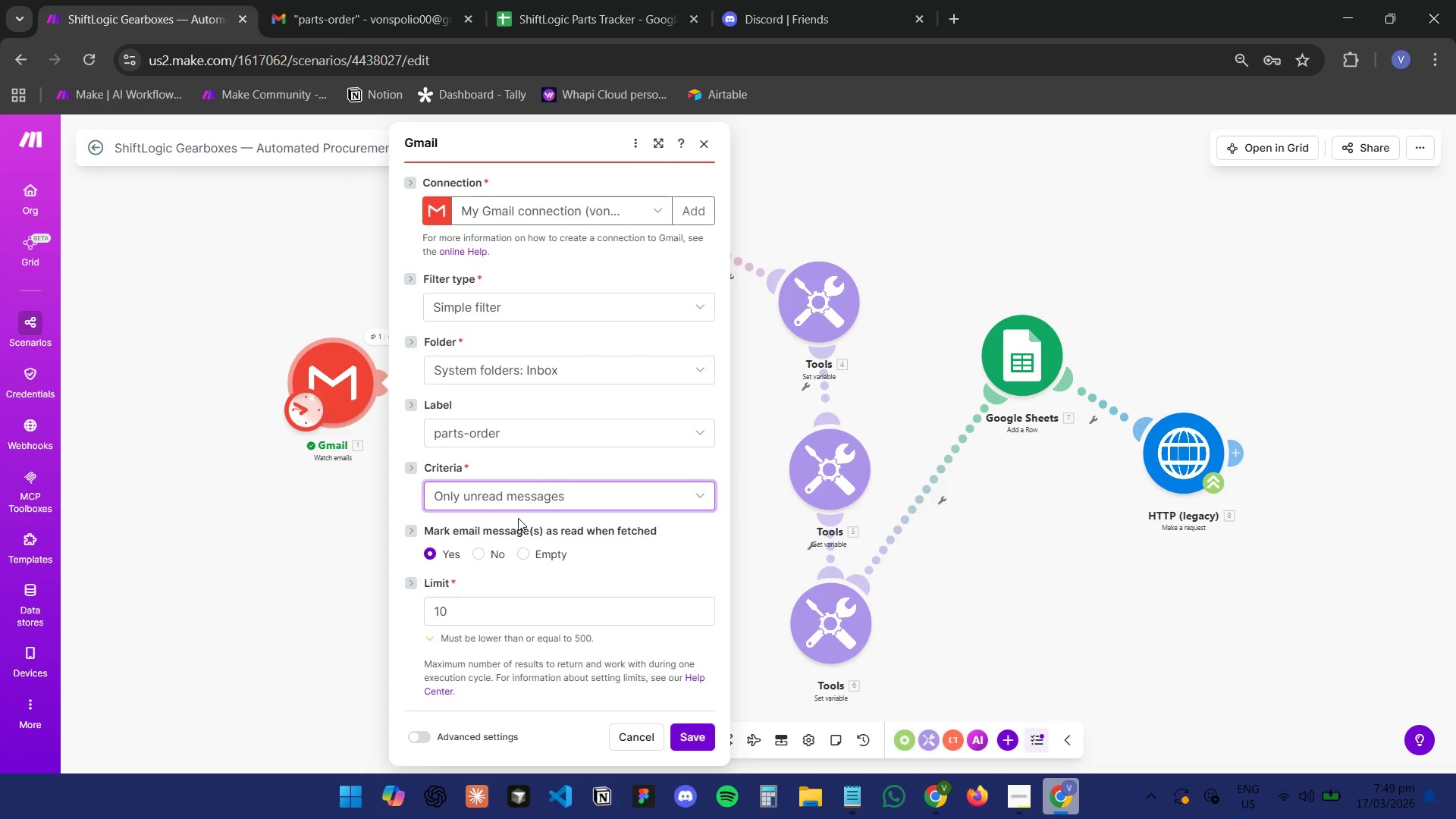 
double_click([519, 510])
 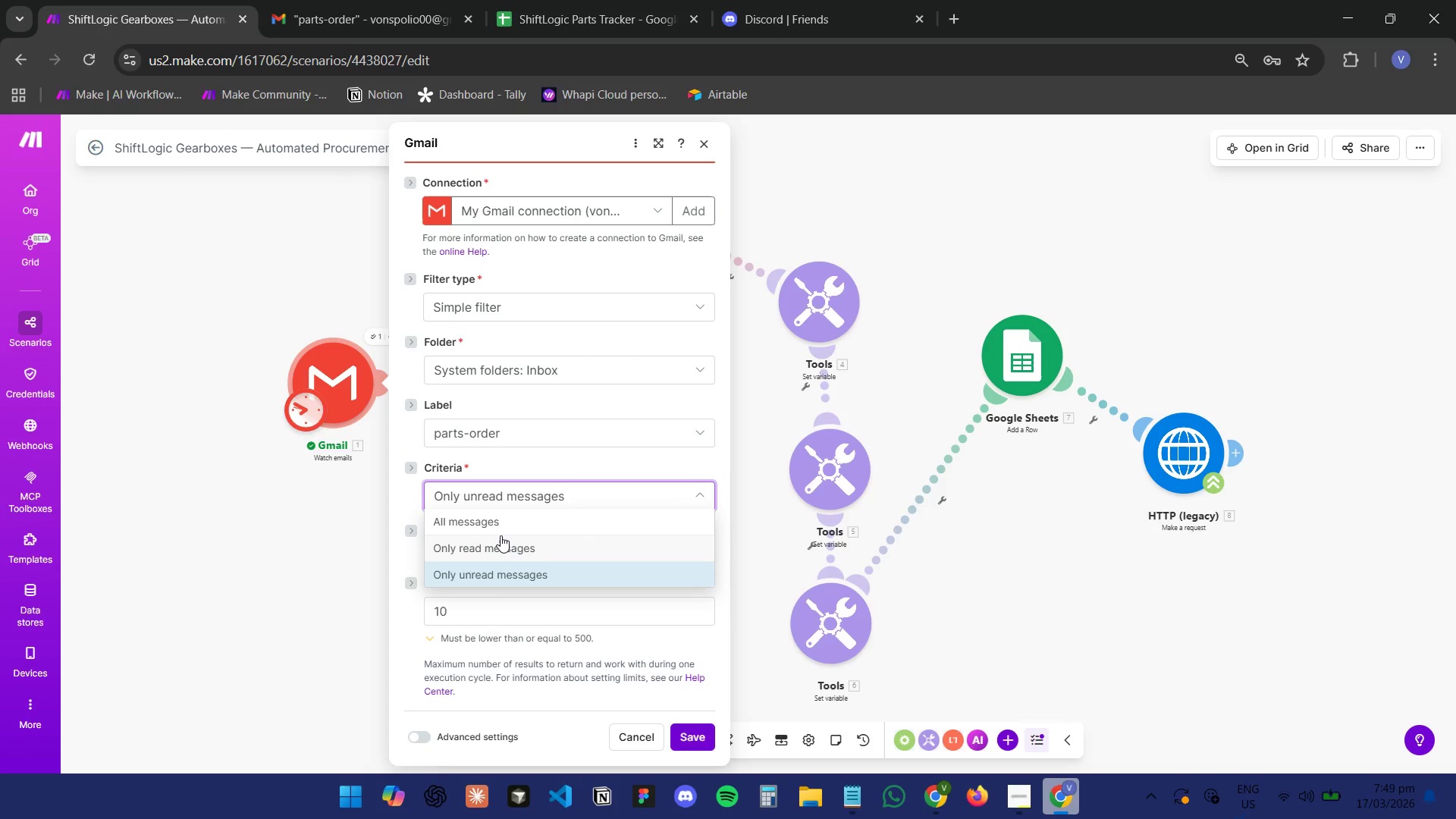 
left_click([500, 540])
 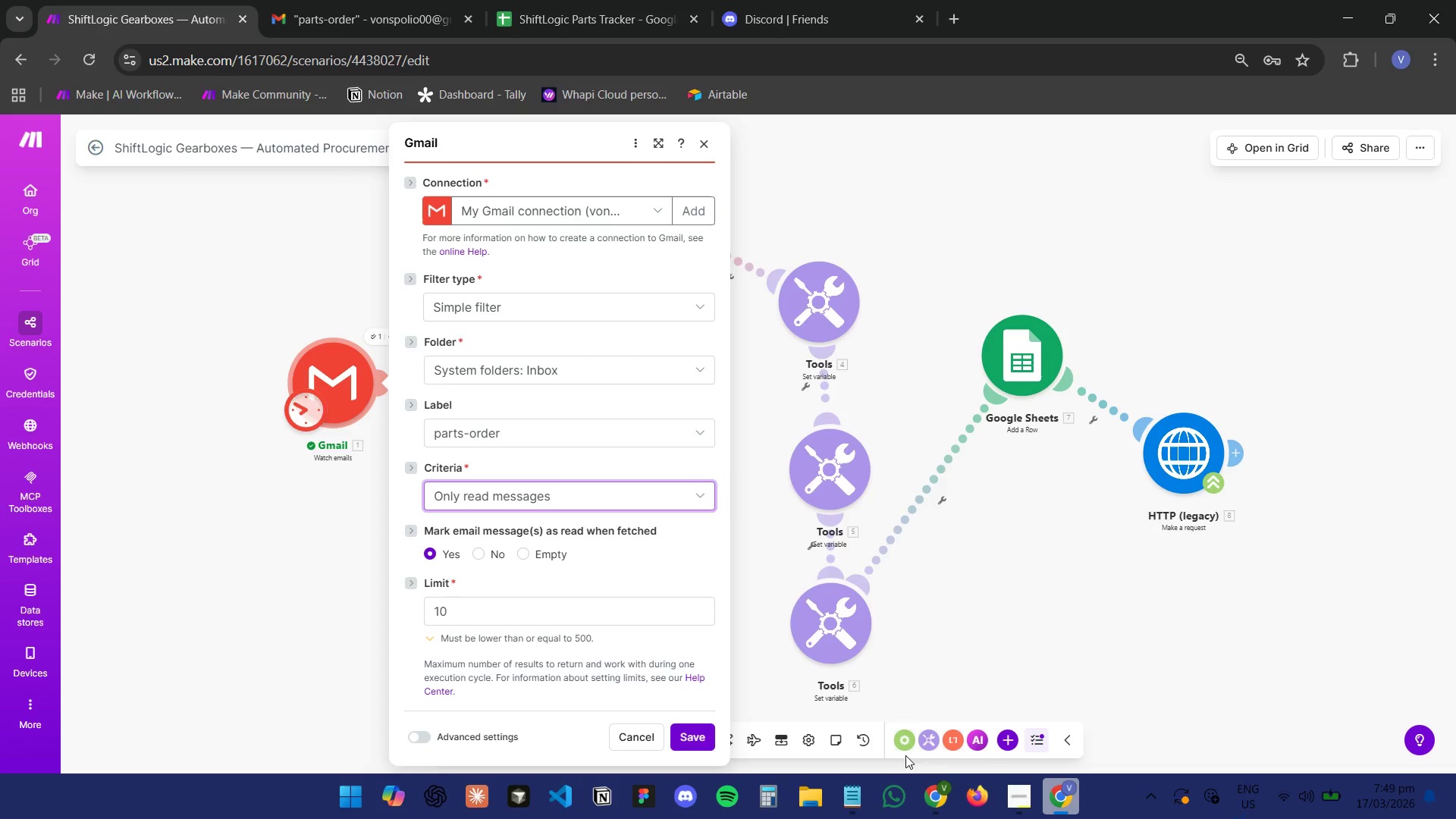 
scroll: coordinate [536, 571], scroll_direction: down, amount: 2.0
 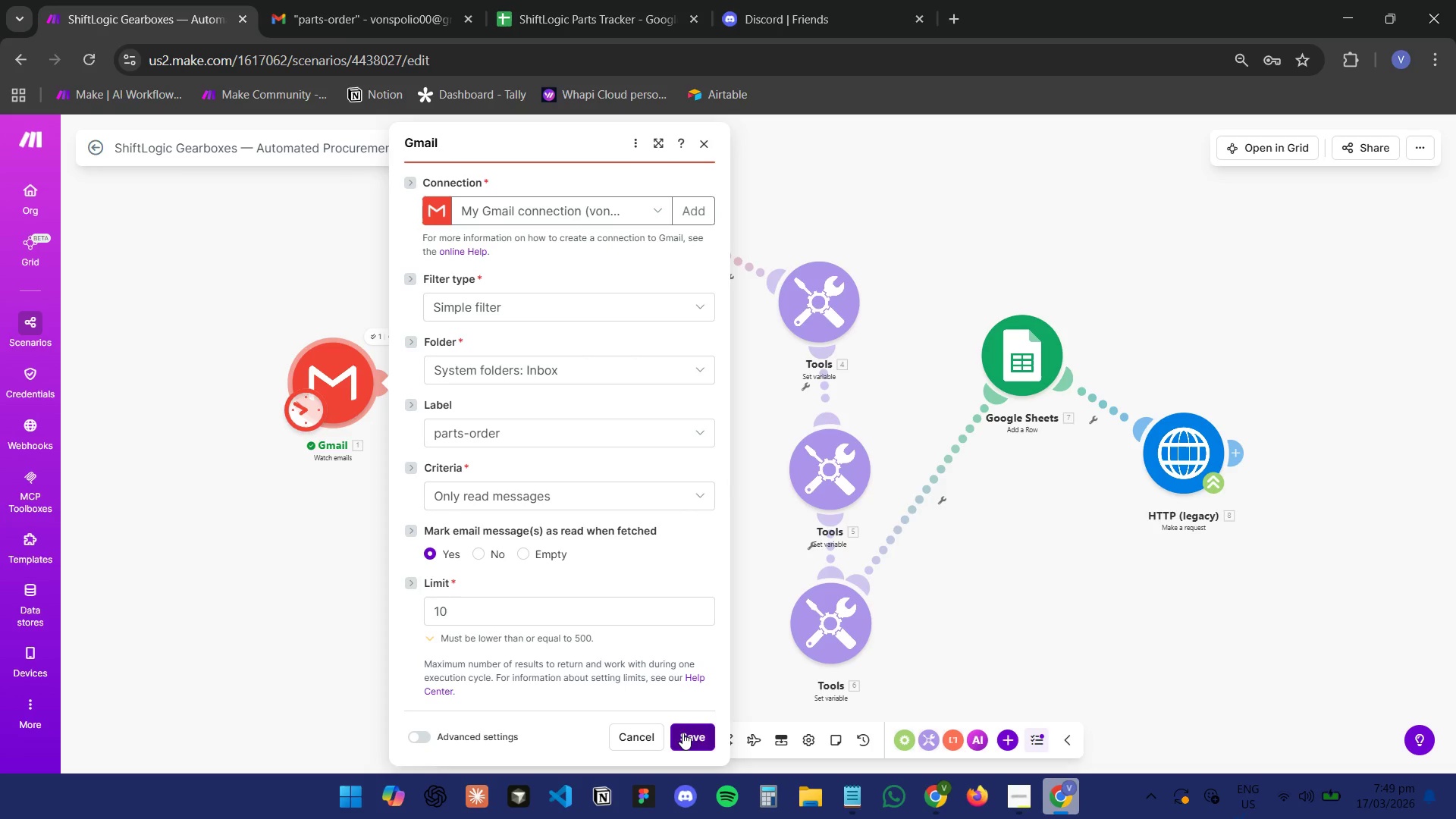 
left_click([682, 733])
 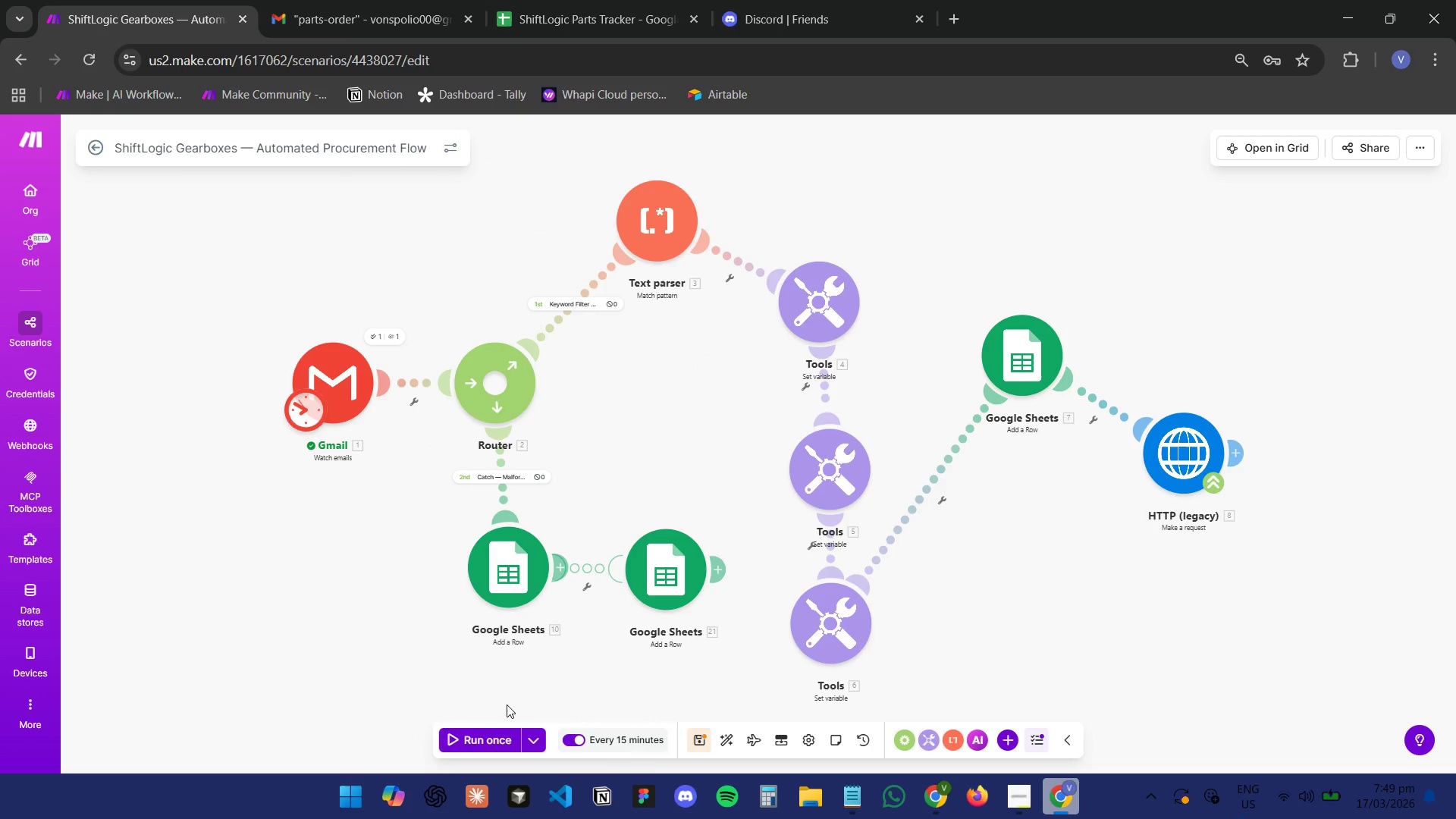 
left_click([695, 745])
 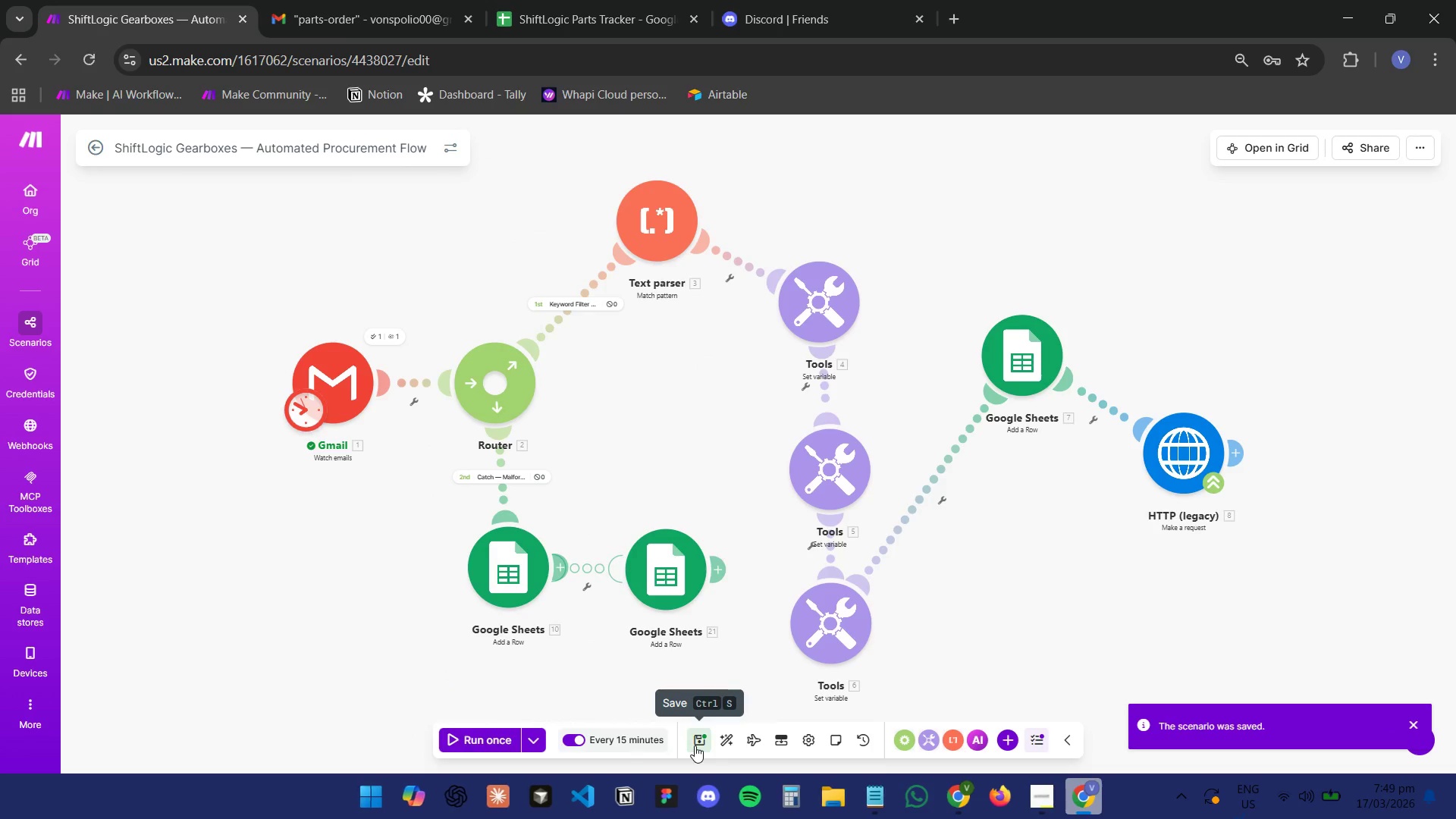 
left_click([450, 670])
 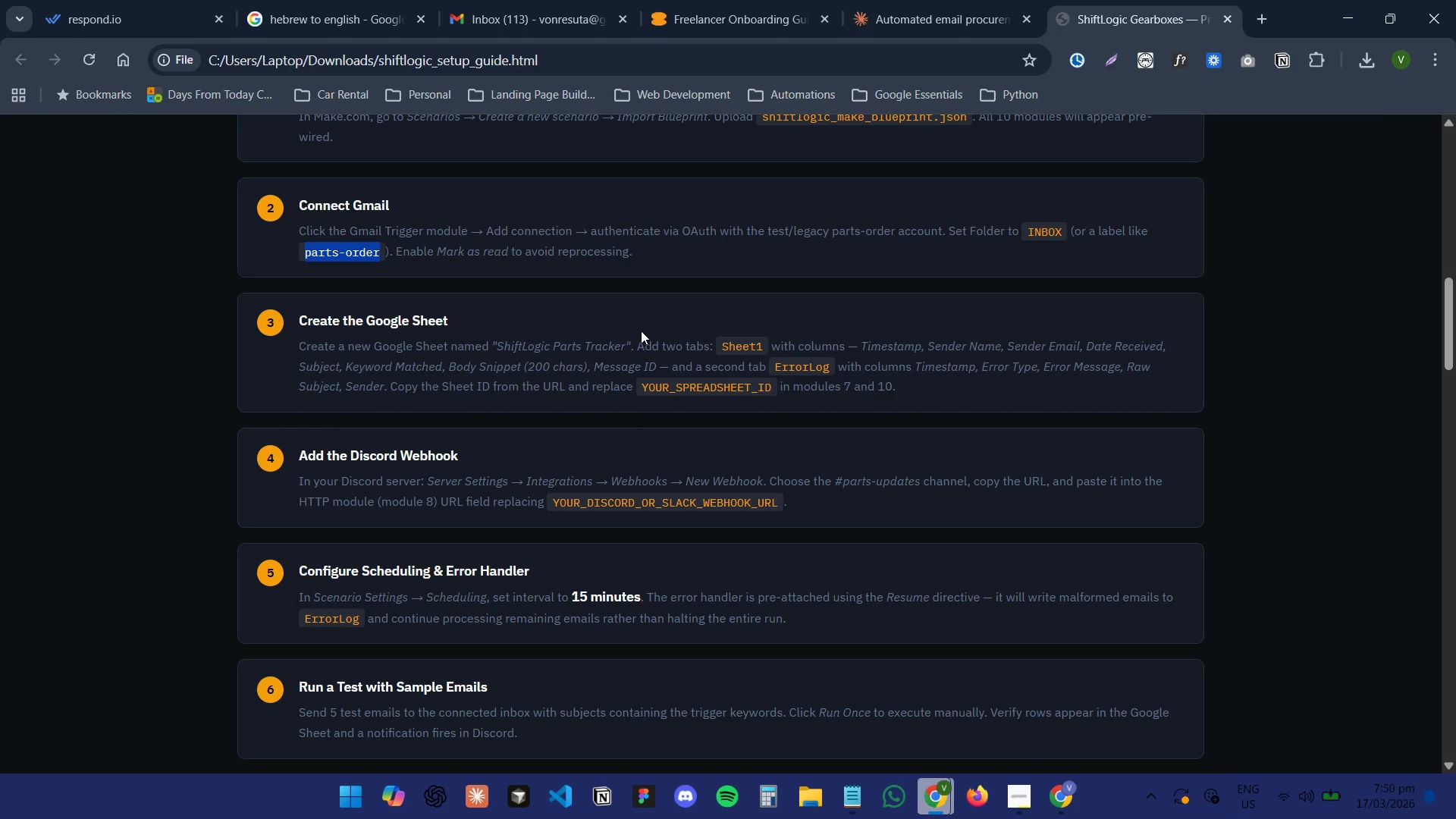 
left_click([507, 18])
 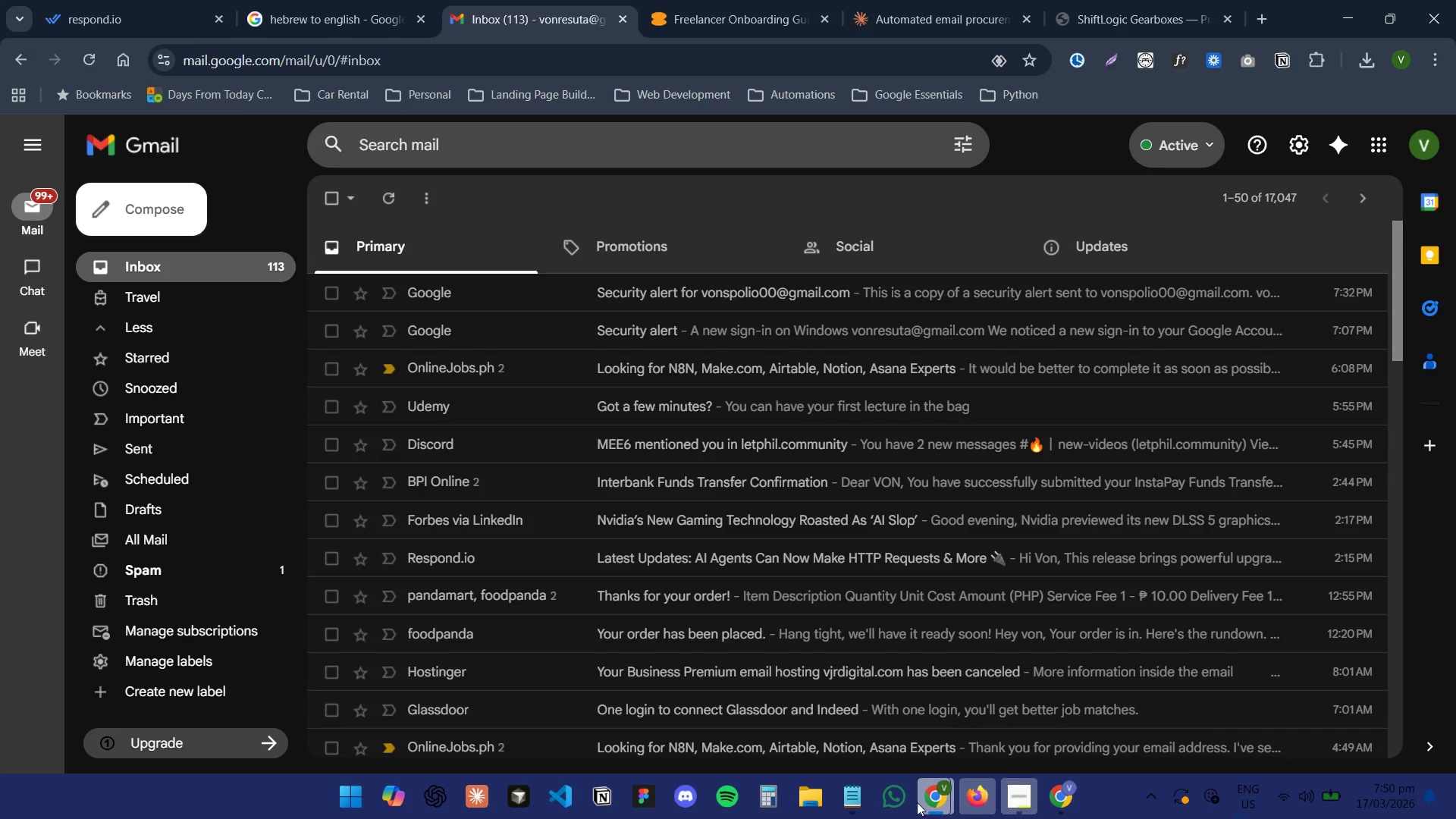 
left_click([191, 221])
 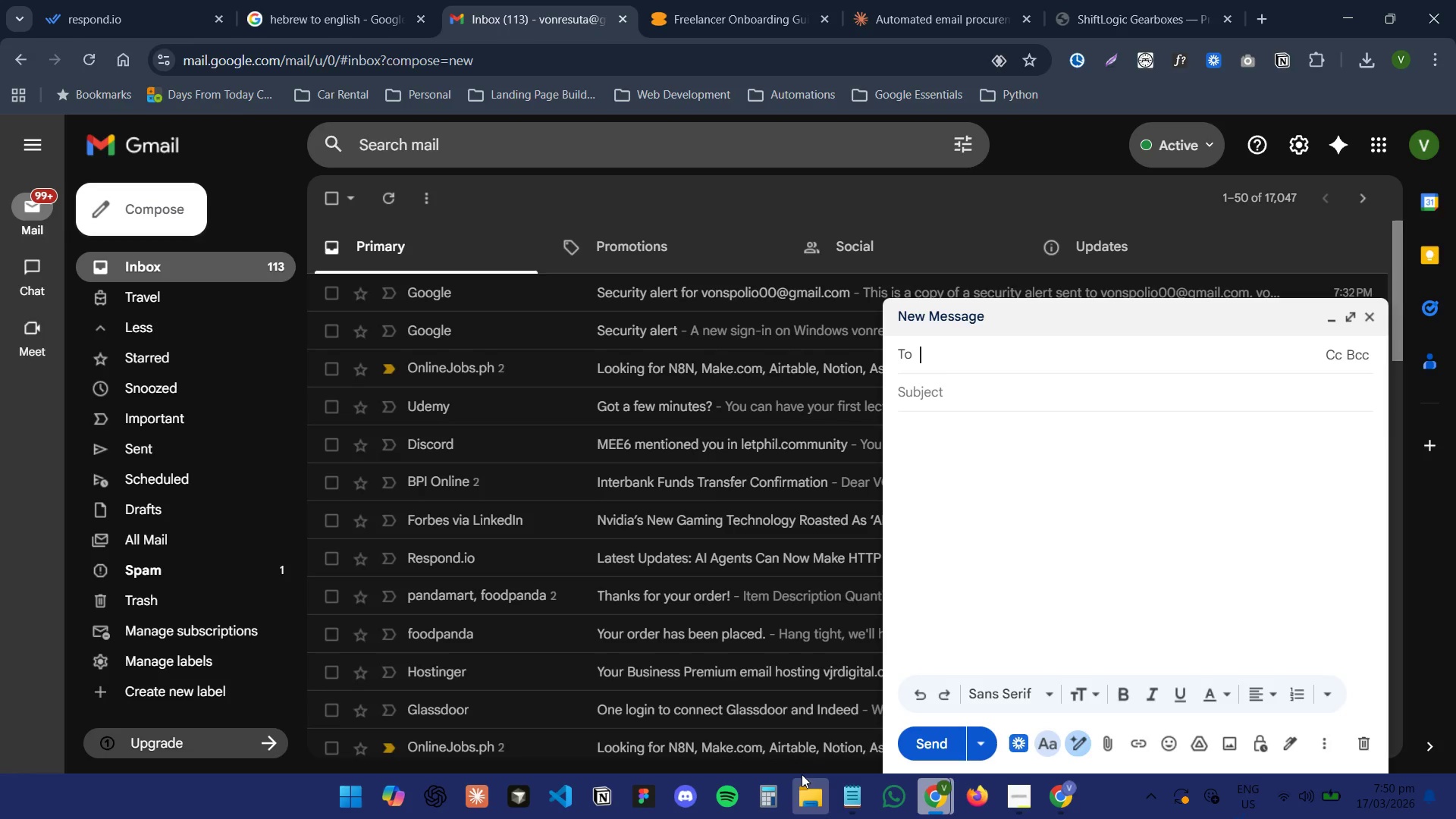 
left_click([833, 787])
 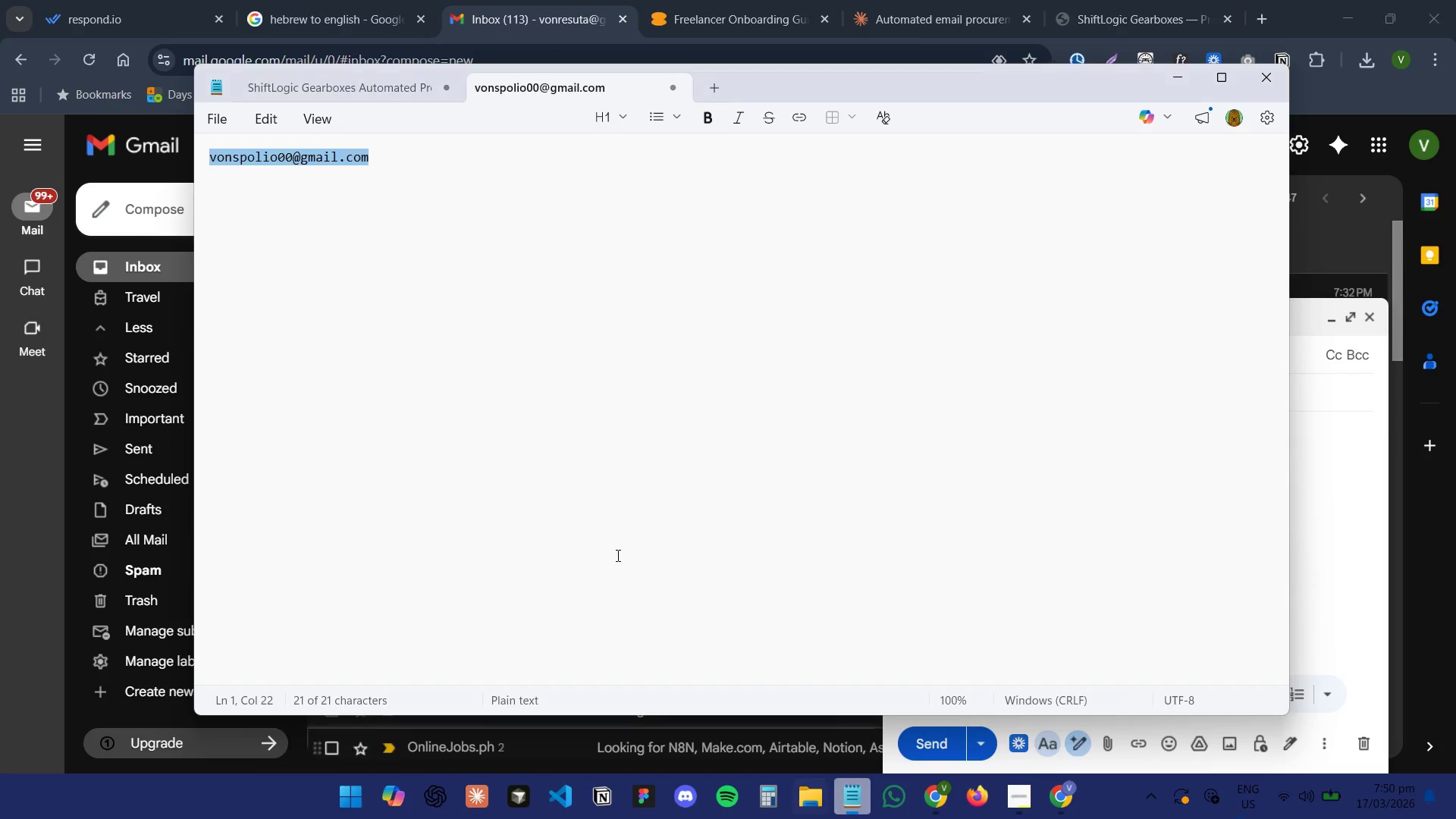 
key(Control+ControlLeft)
 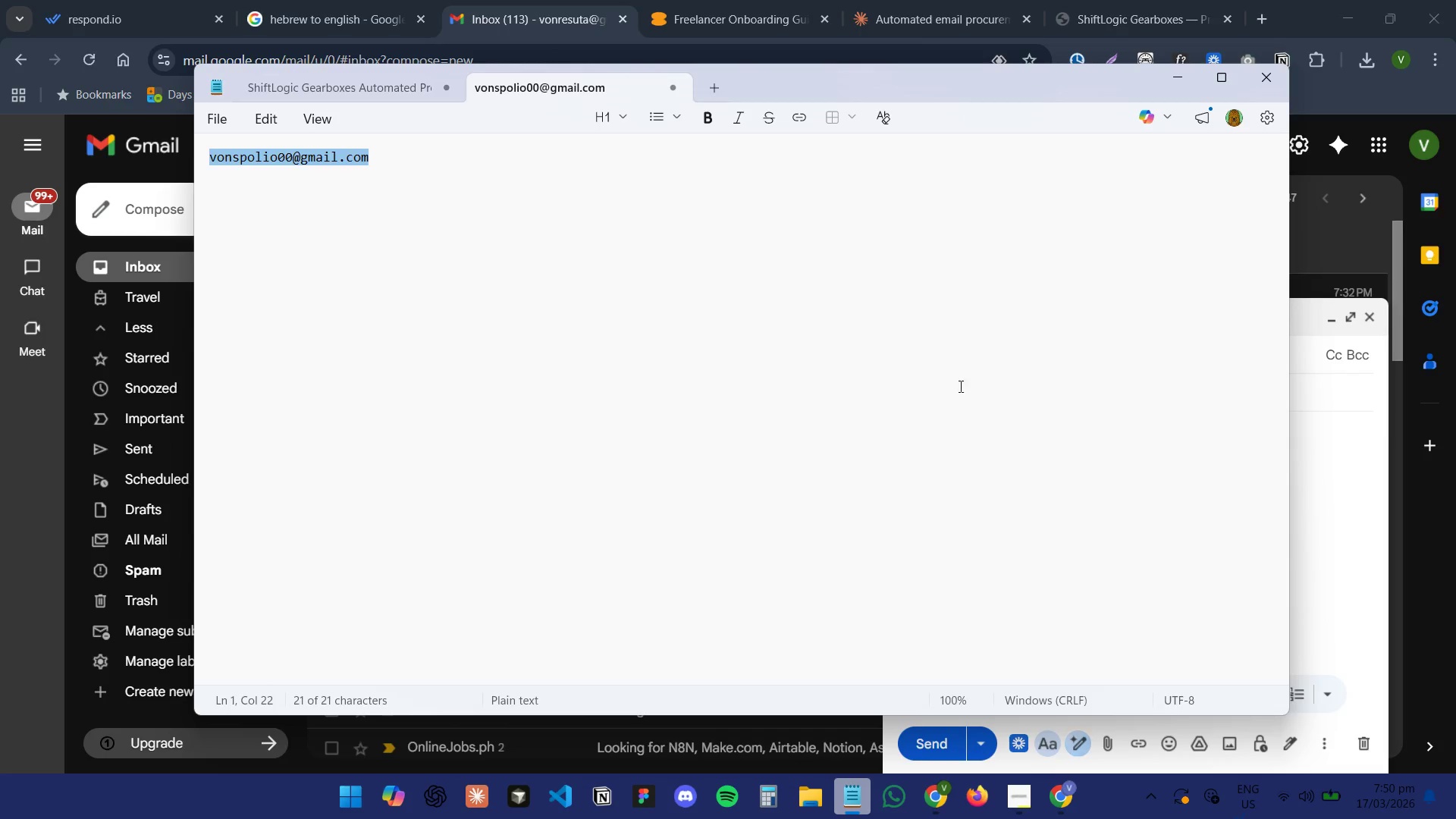 
key(Control+C)
 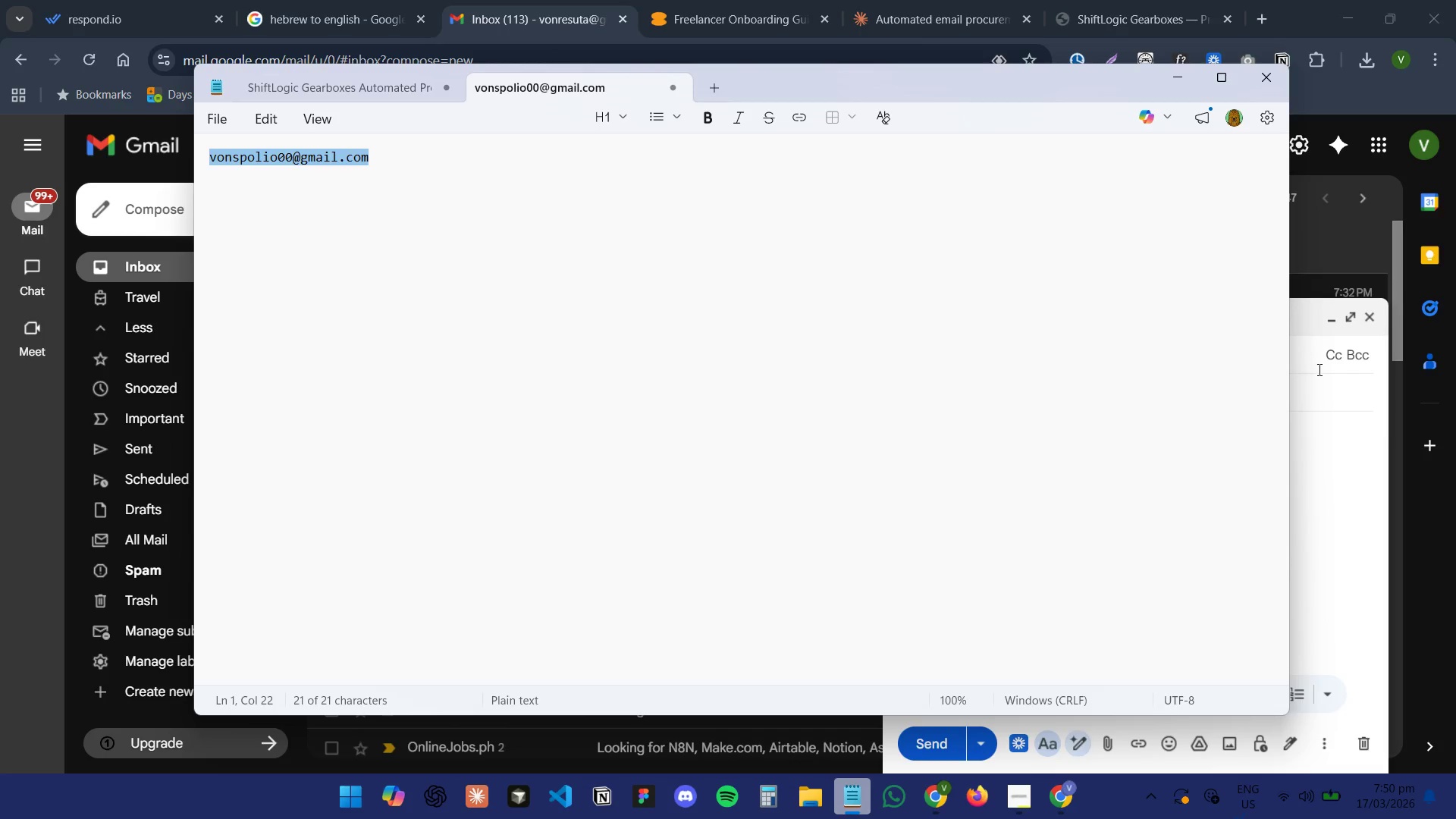 
left_click([1320, 373])
 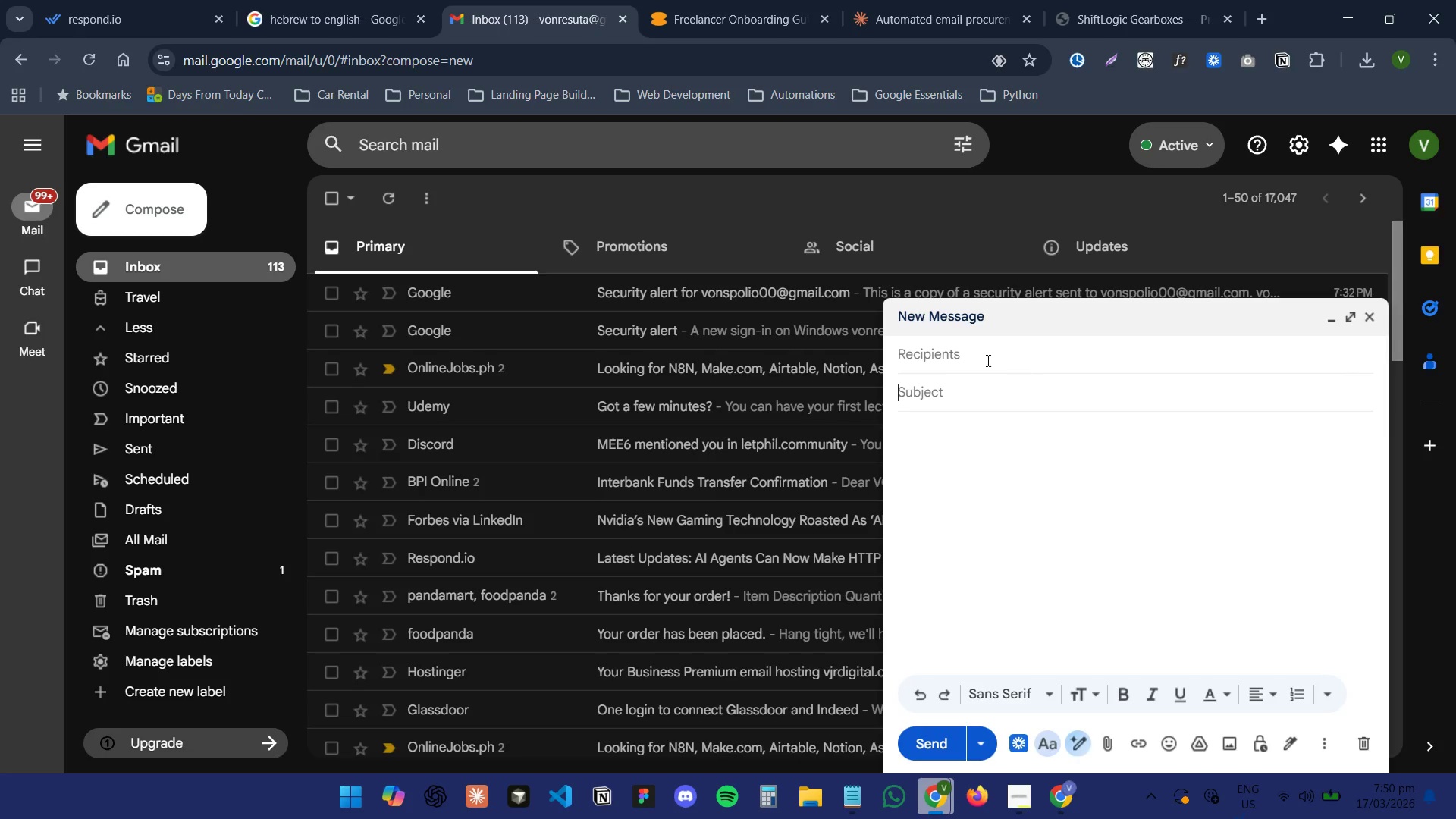 
left_click([979, 356])
 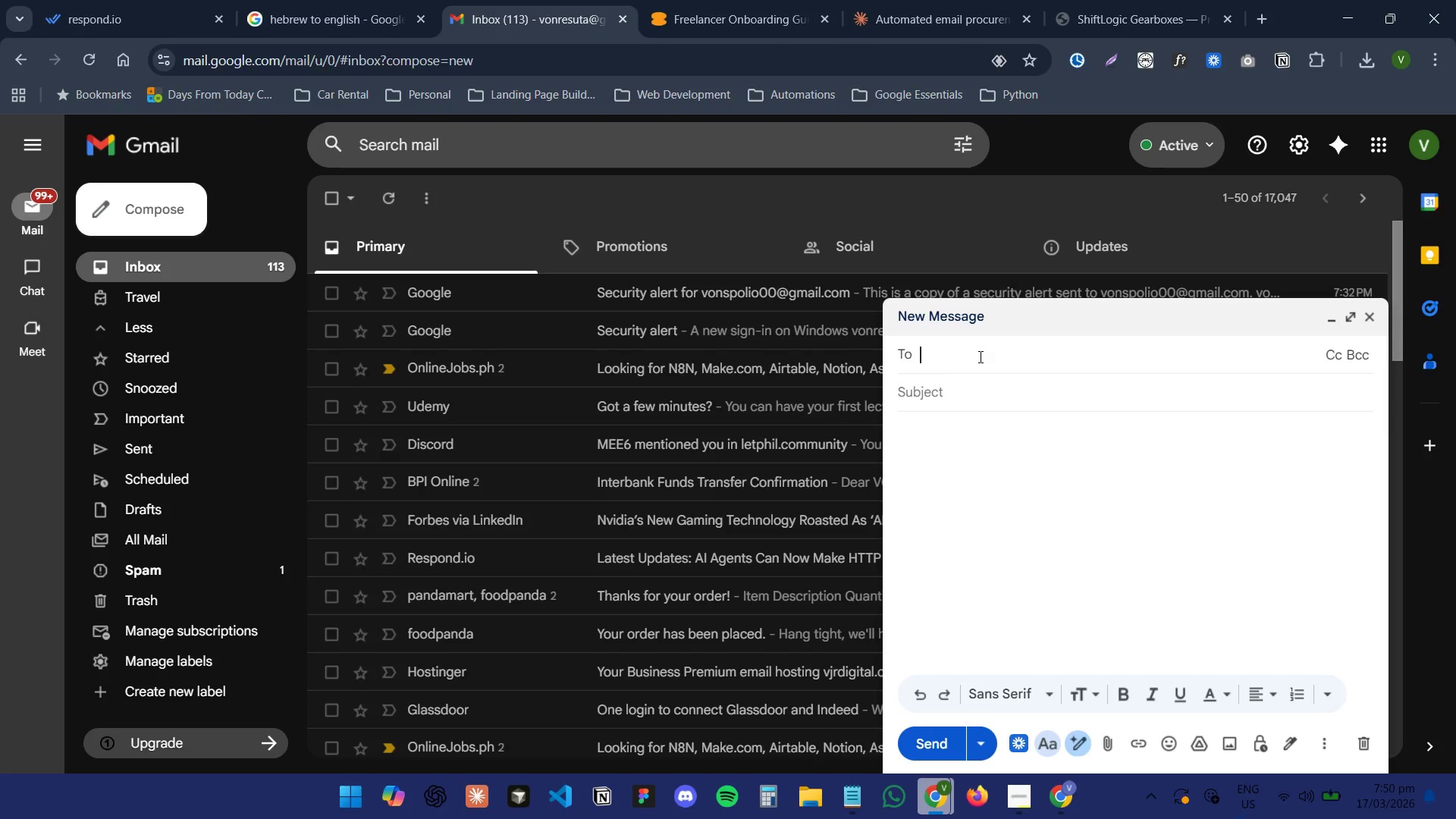 
key(Control+V)
 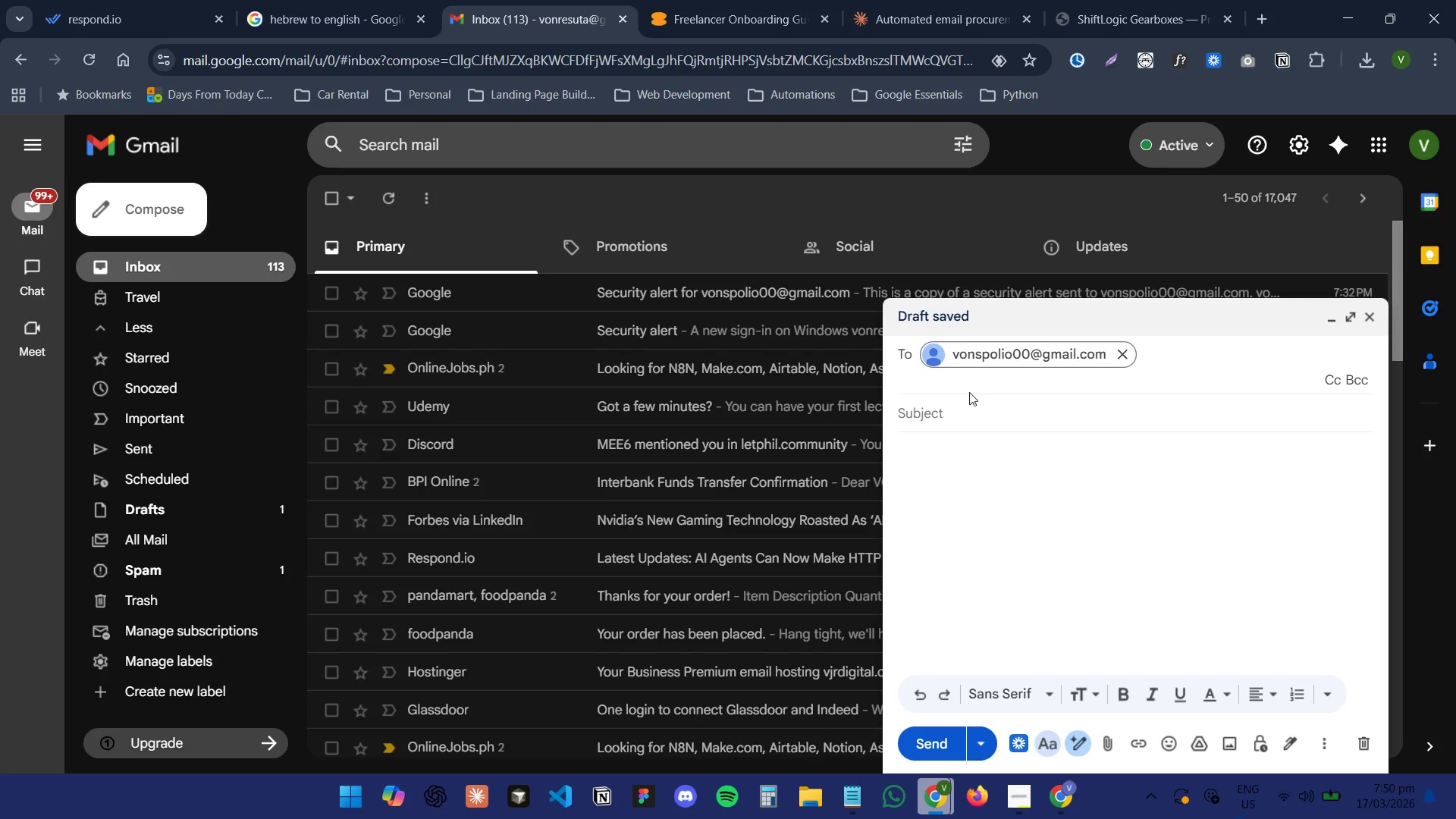 
left_click([966, 408])
 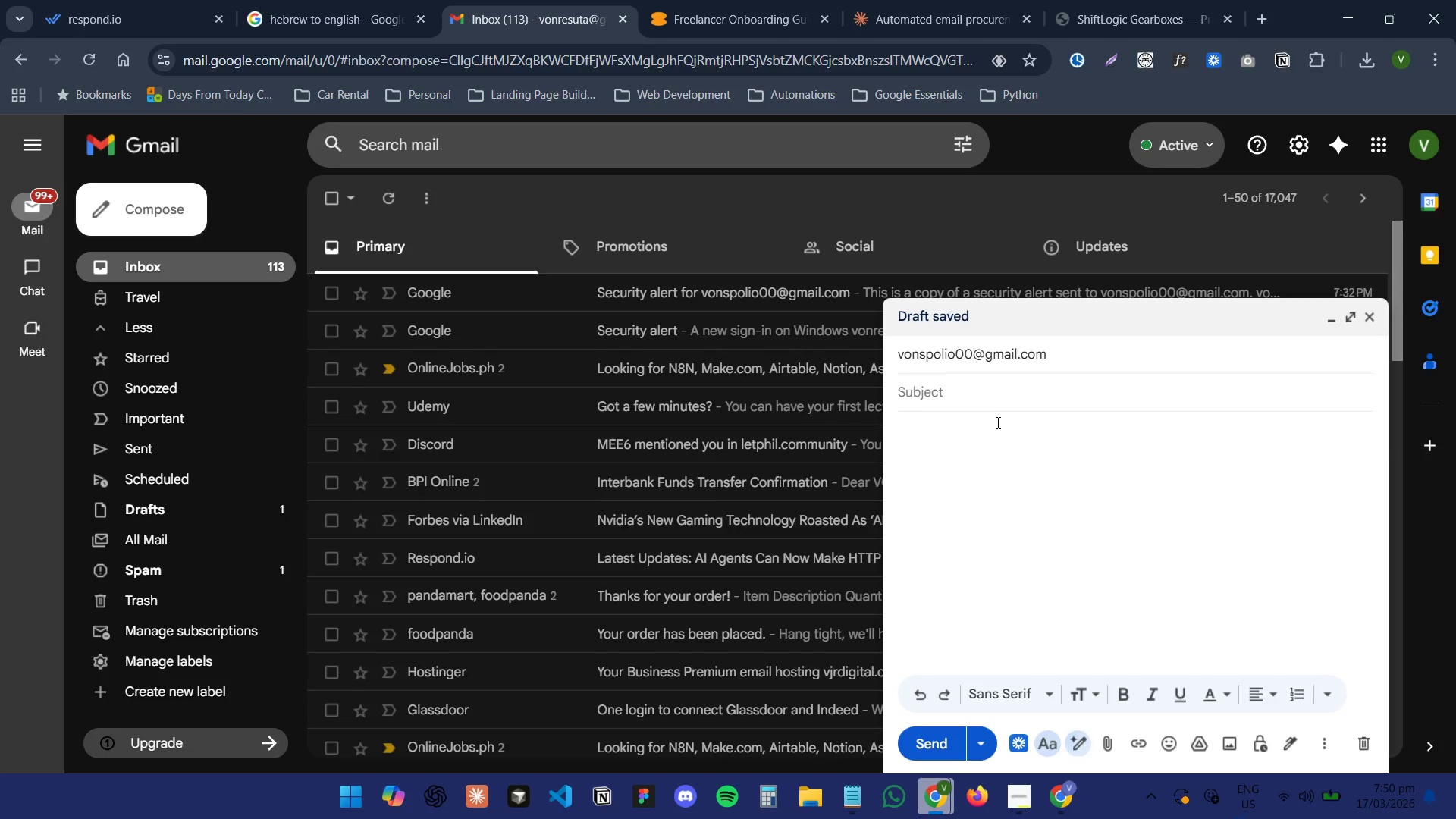 
left_click([1092, 0])
 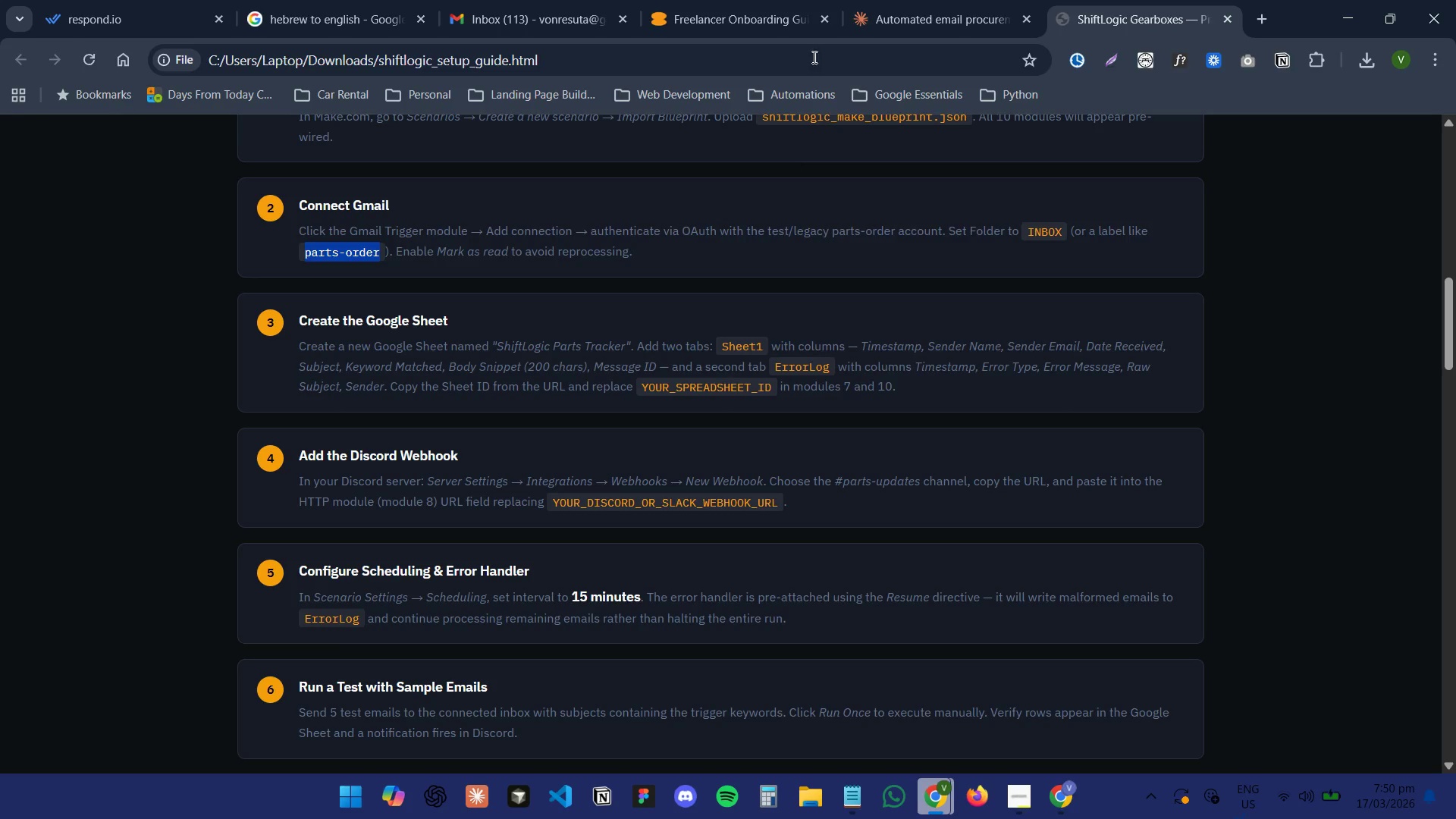 
left_click([873, 0])
 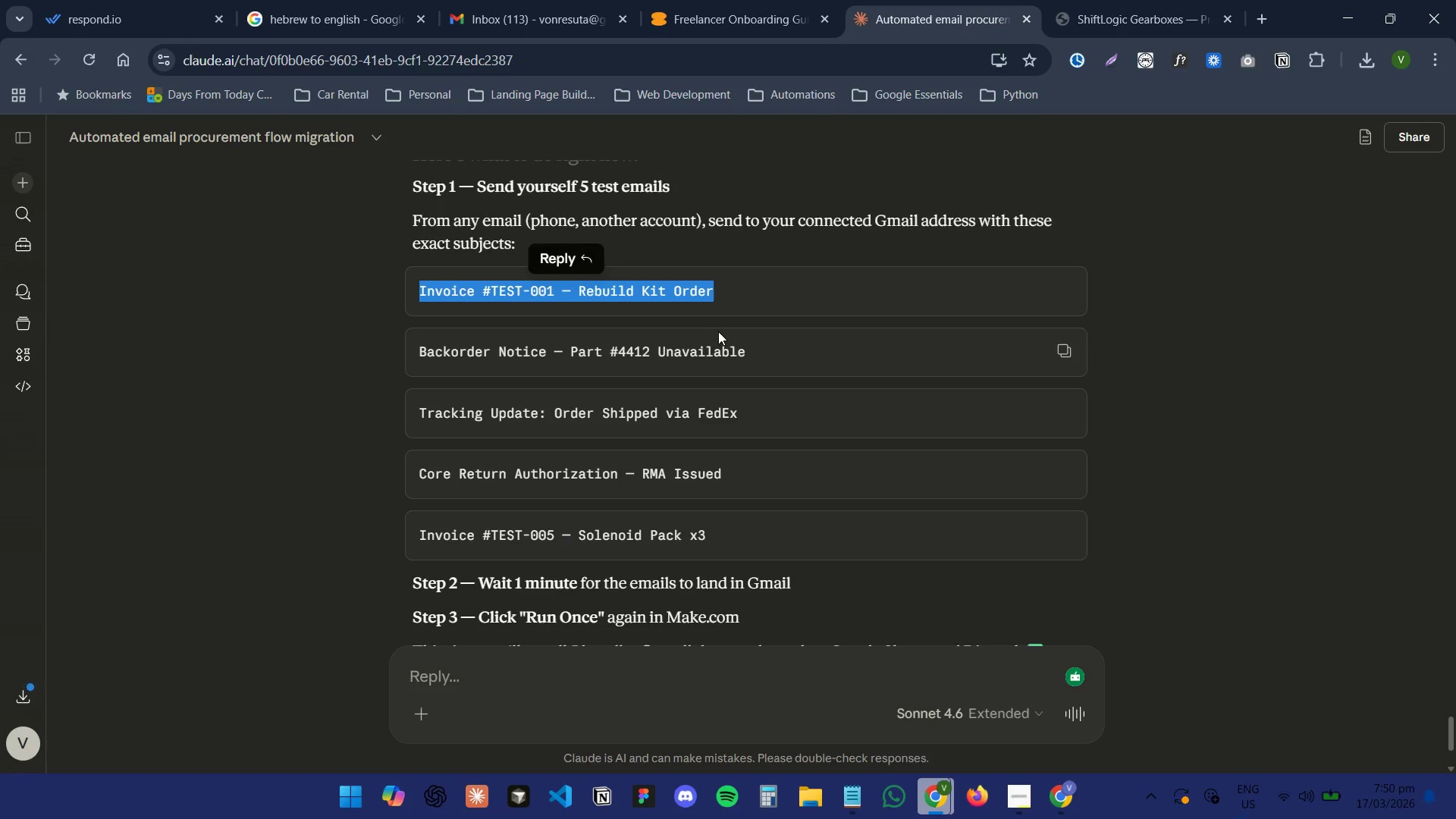 
left_click([714, 299])
 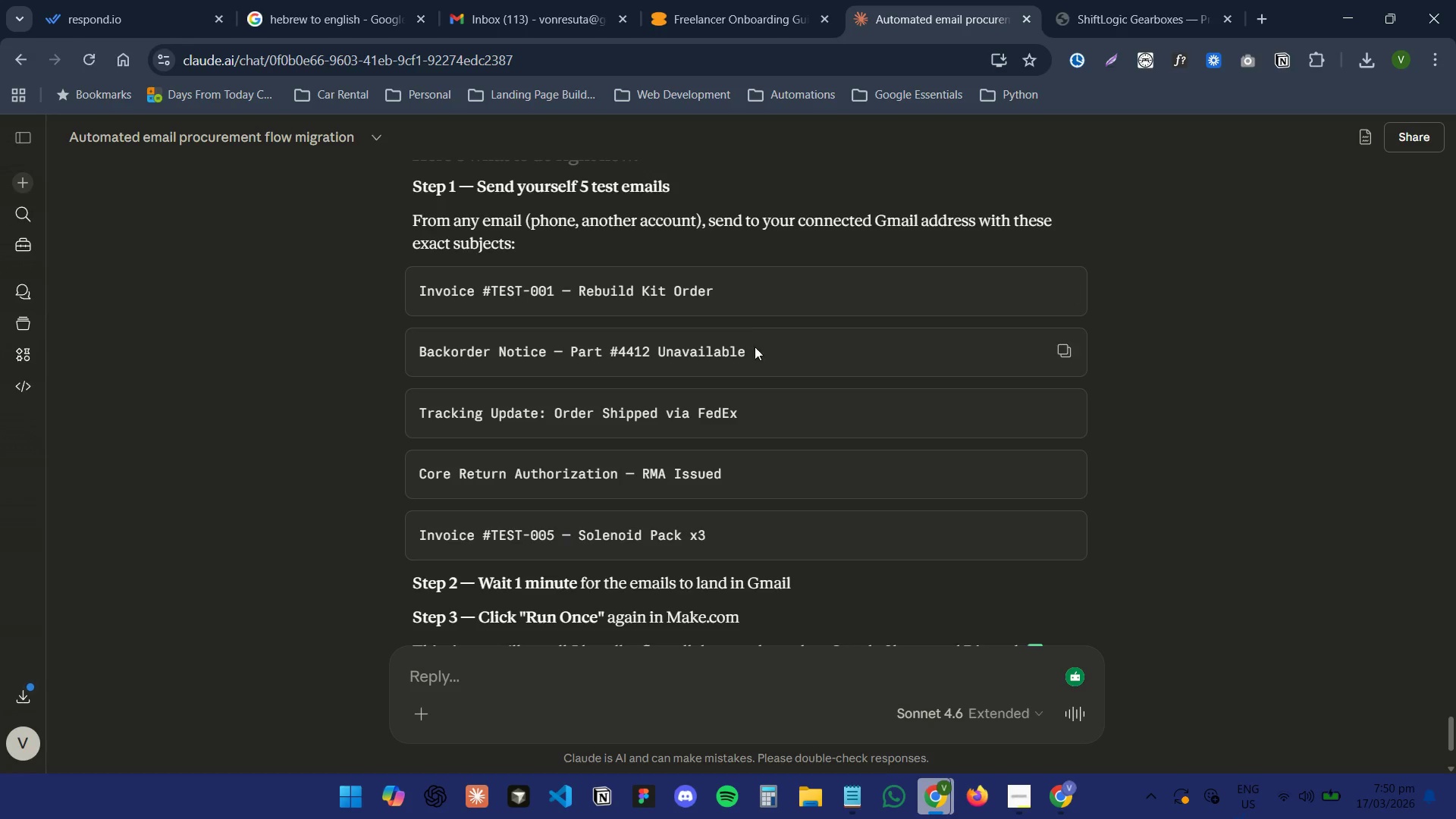 
left_click_drag(start_coordinate=[758, 353], to_coordinate=[420, 367])
 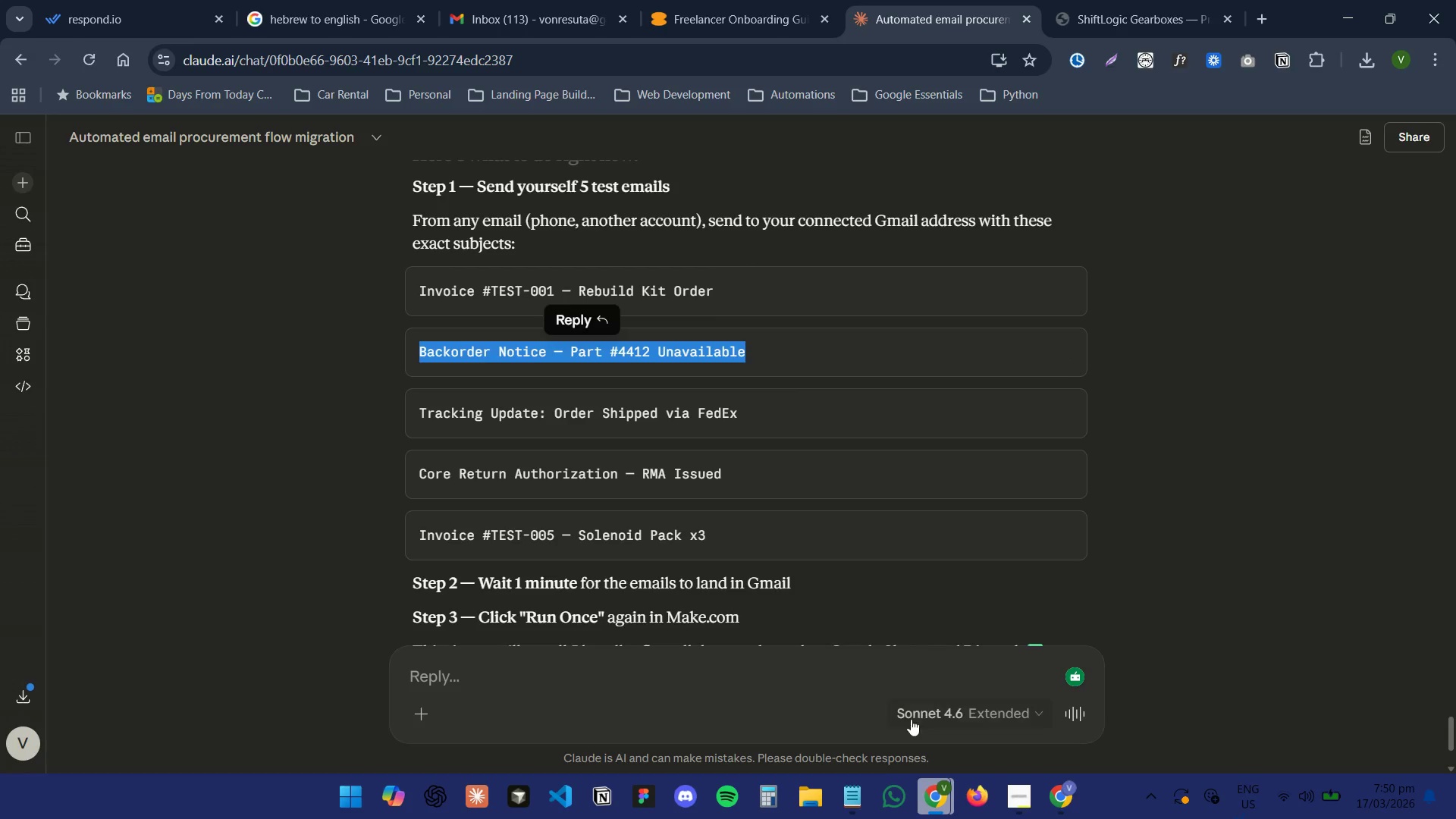 
key(Control+C)
 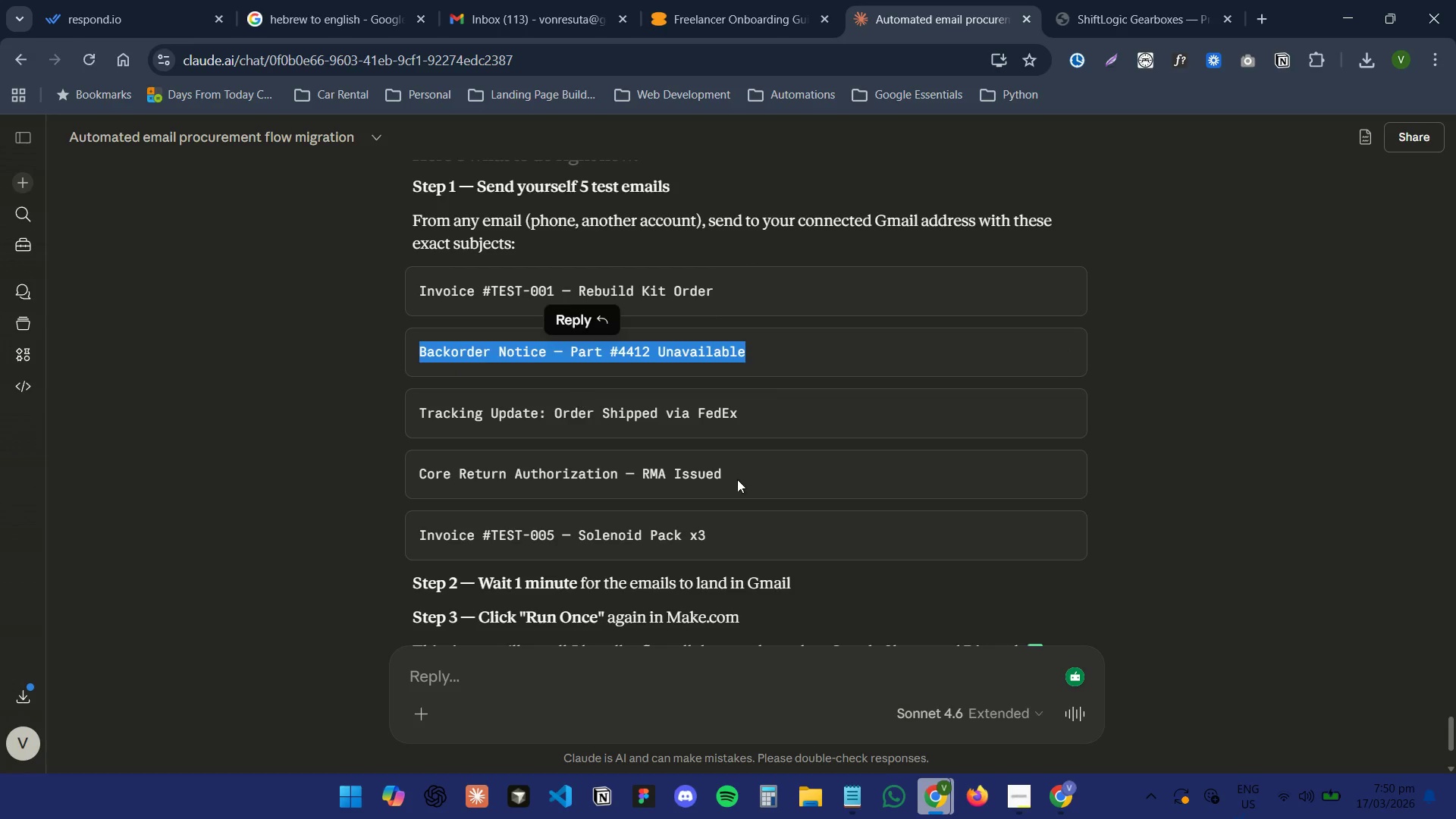 
key(Control+C)
 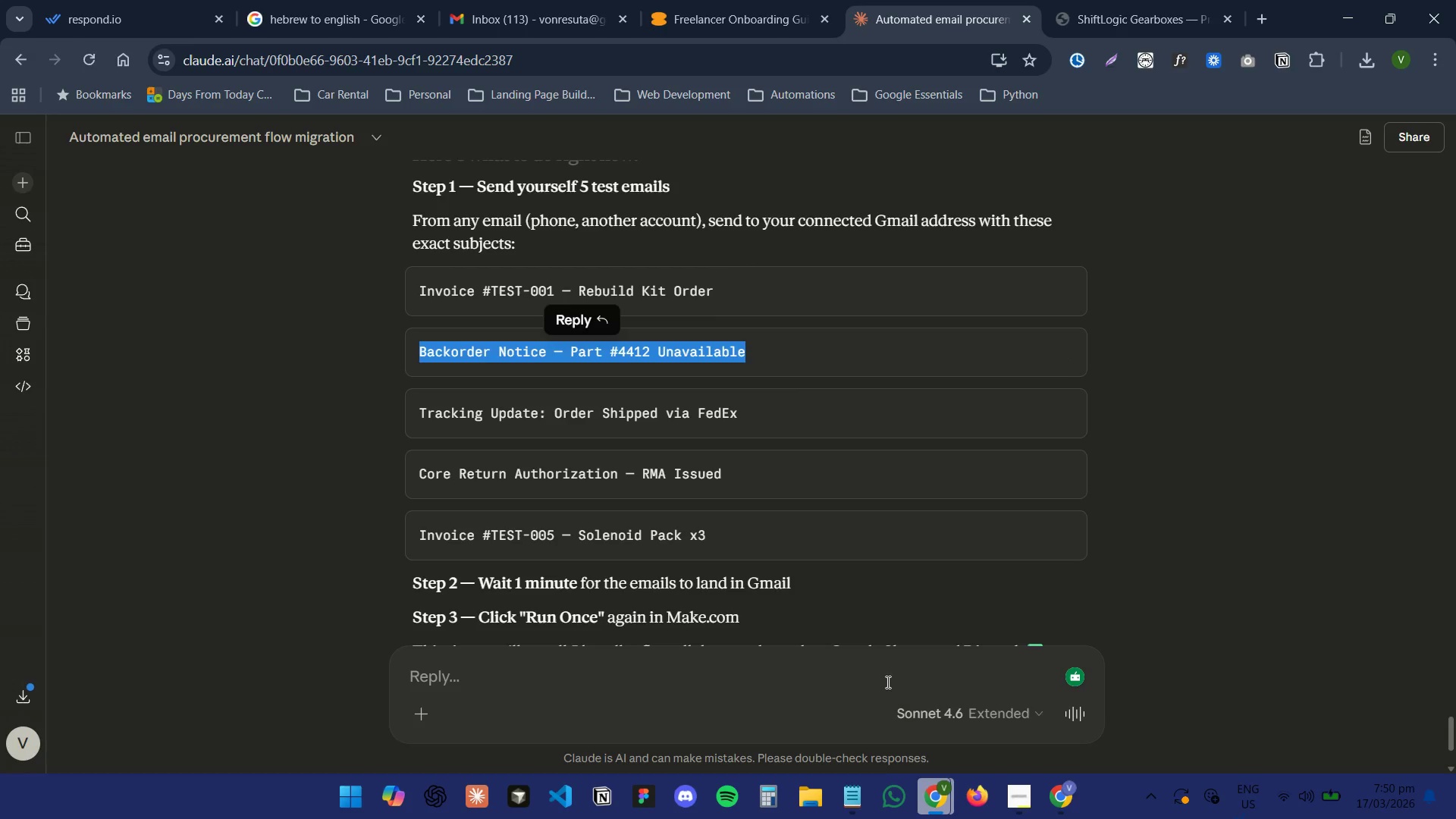 
key(Control+C)
 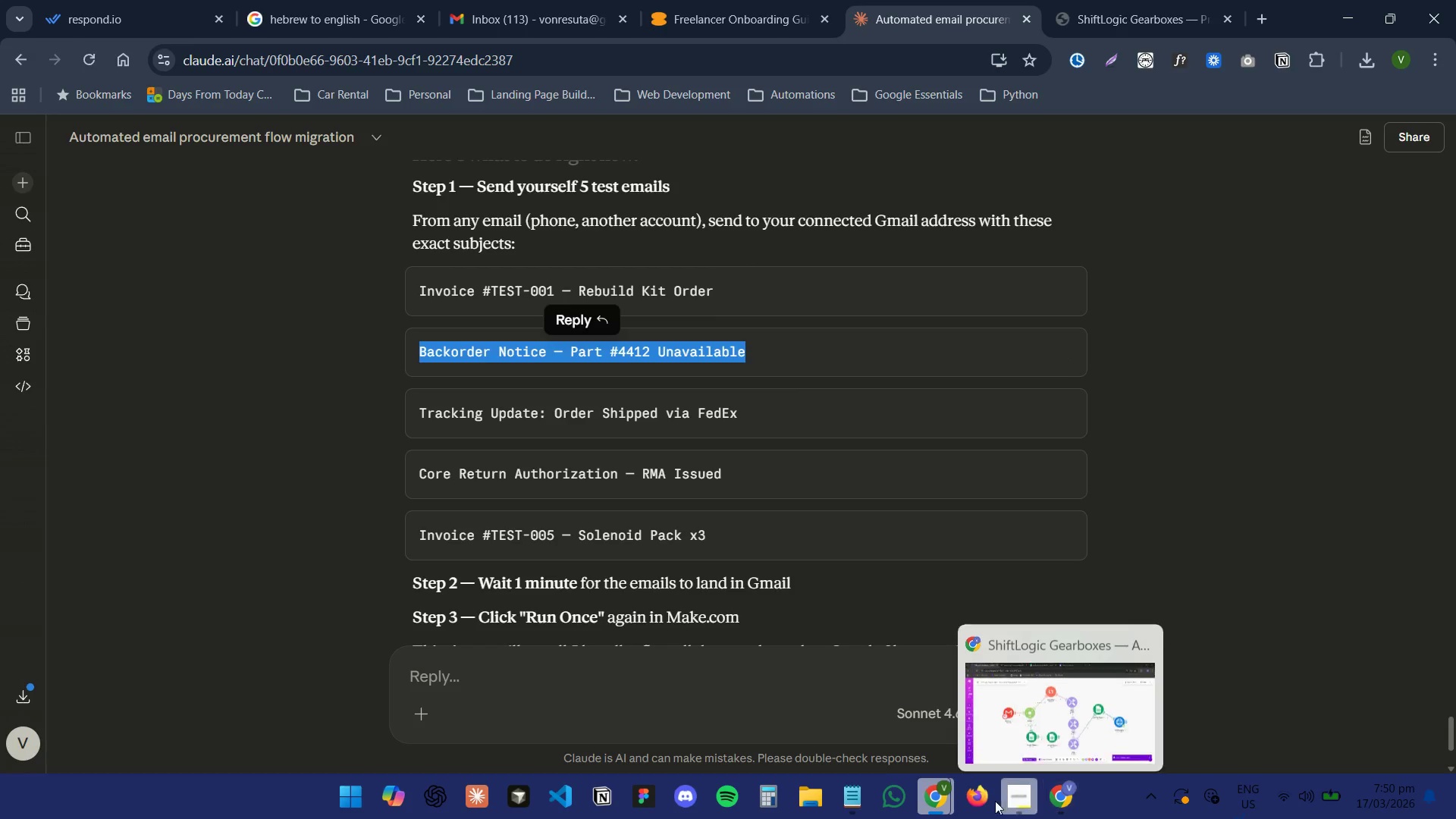 
left_click([945, 803])
 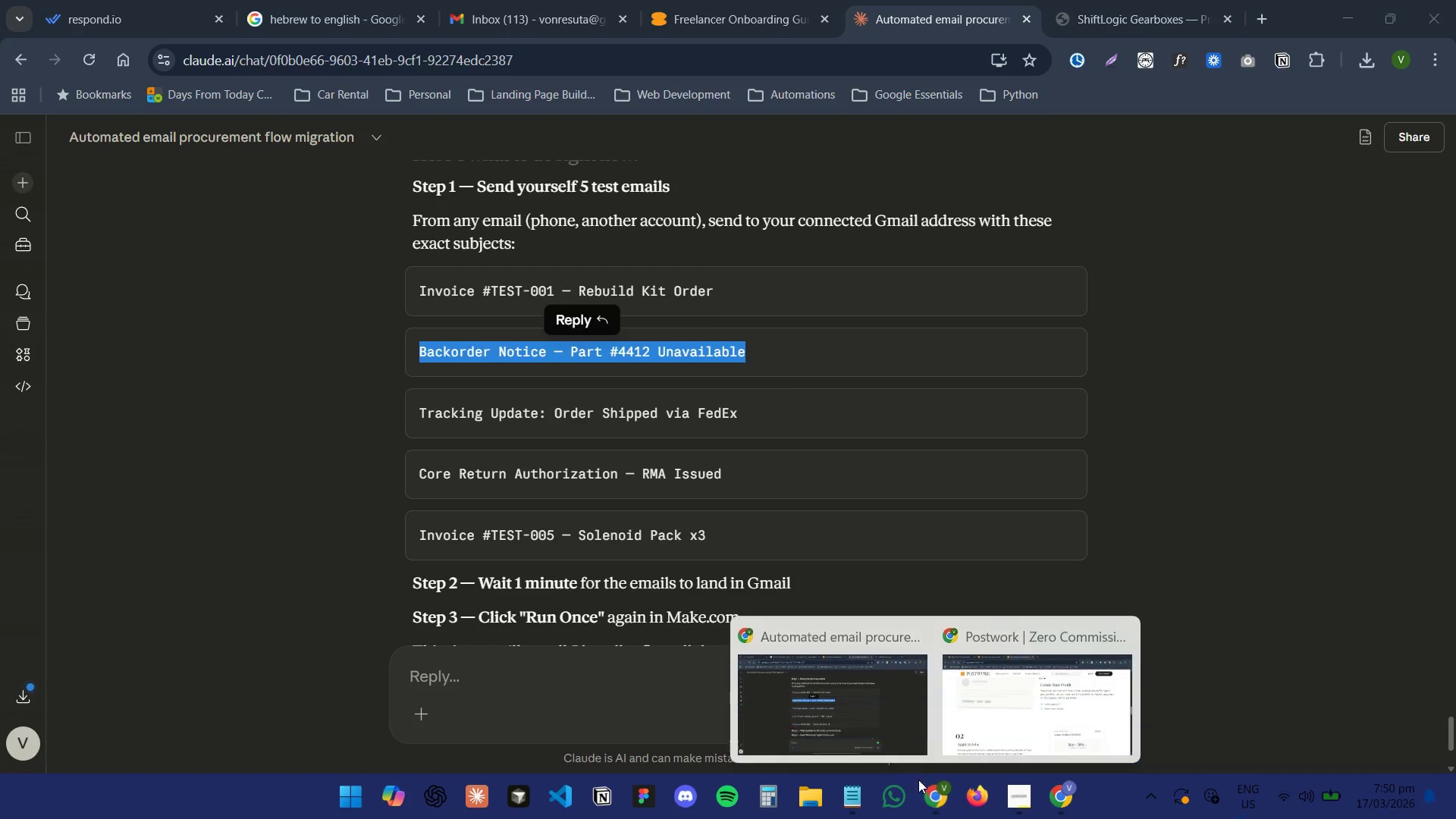 
left_click([851, 710])
 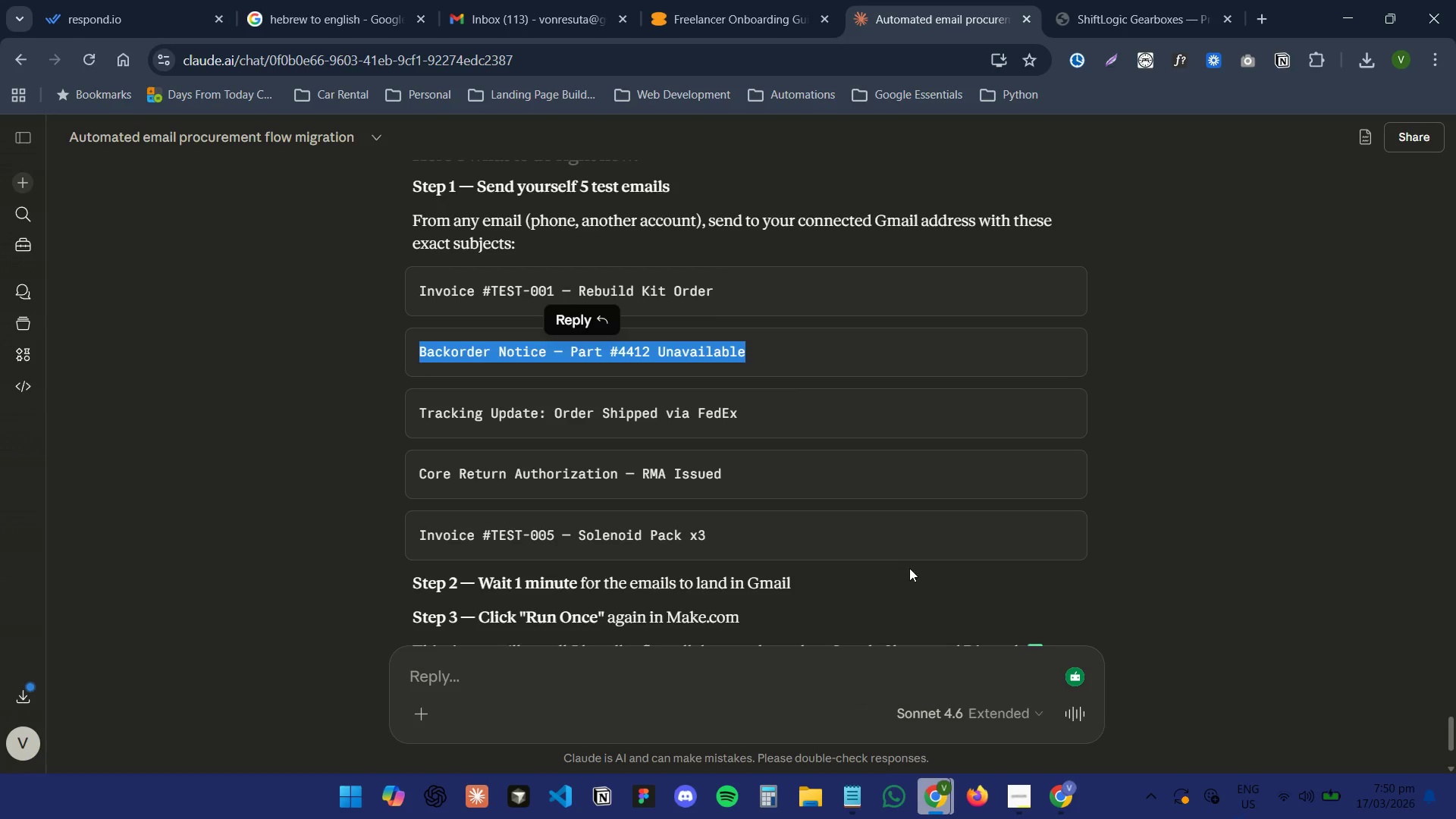 
left_click([1133, 0])
 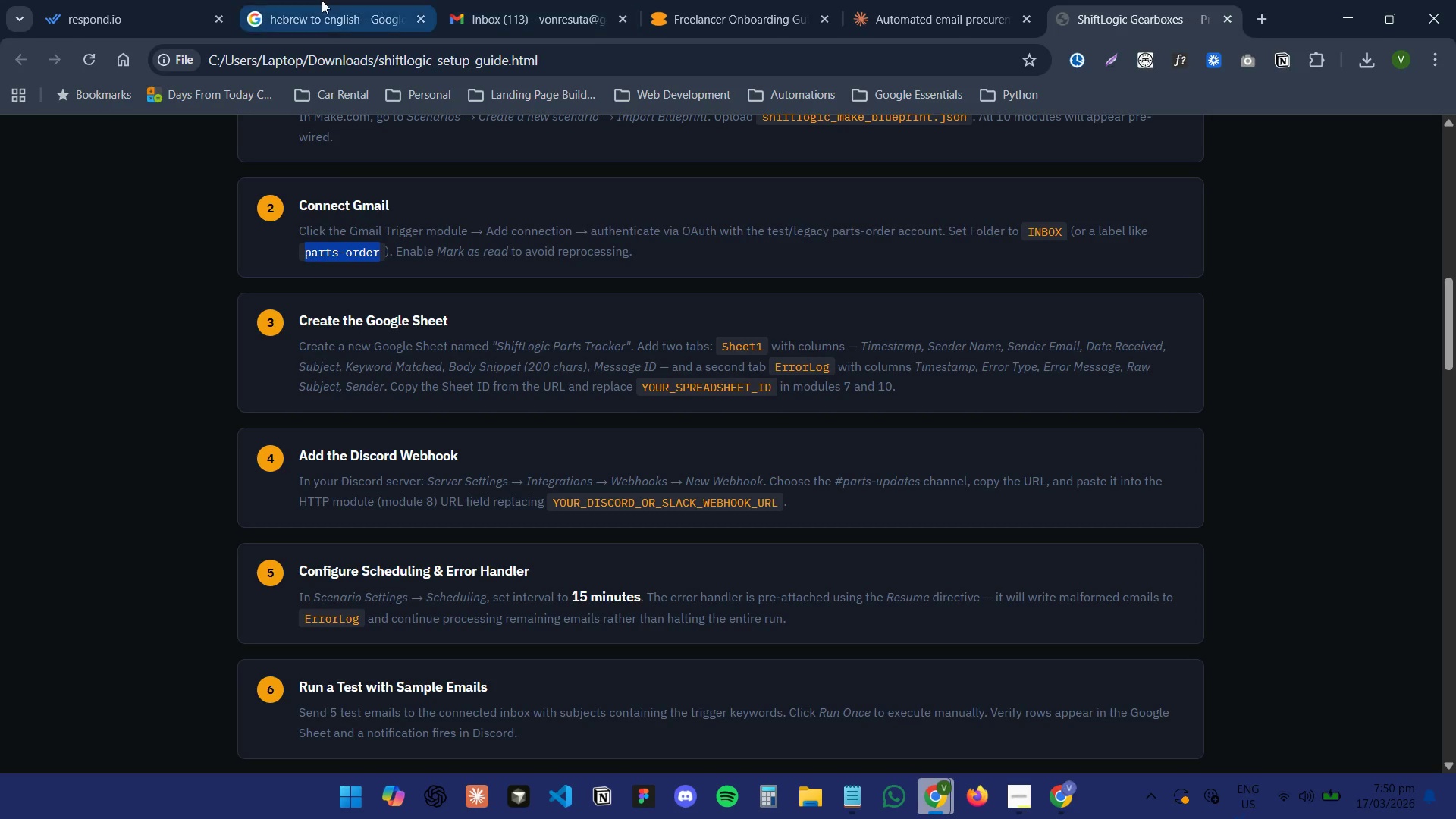 
left_click([132, 0])
 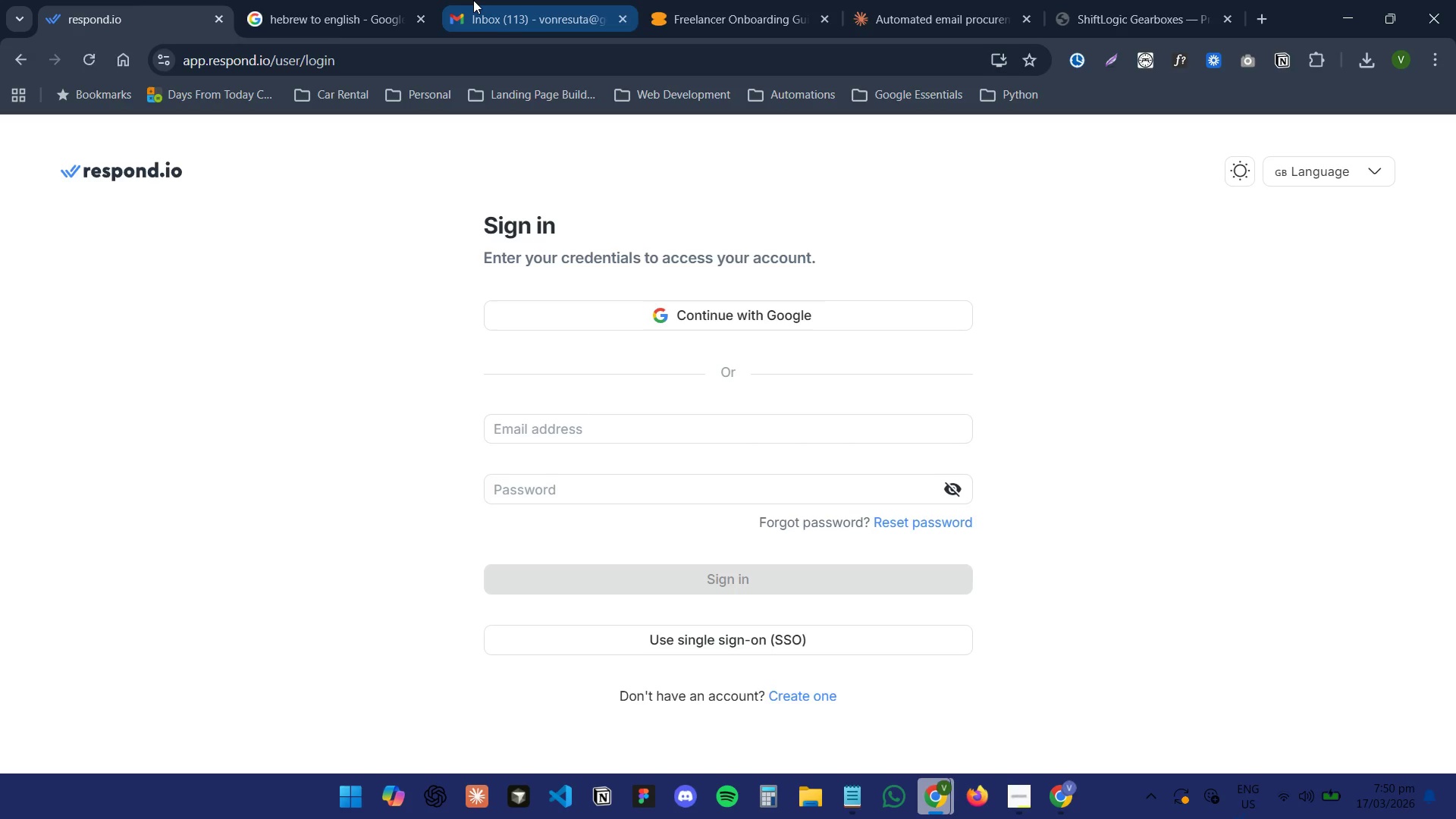 
left_click([475, 0])
 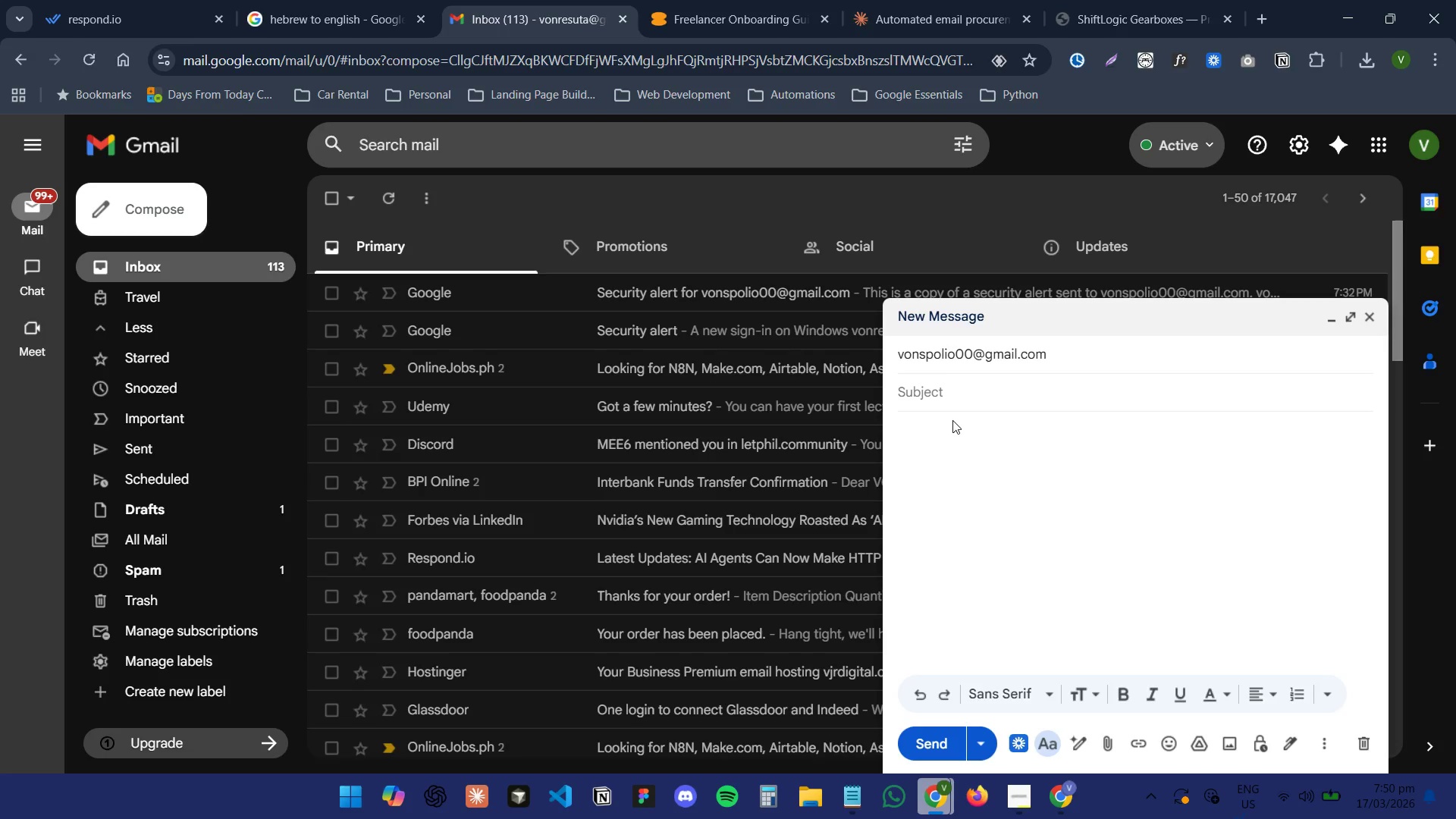 
key(Control+ControlLeft)
 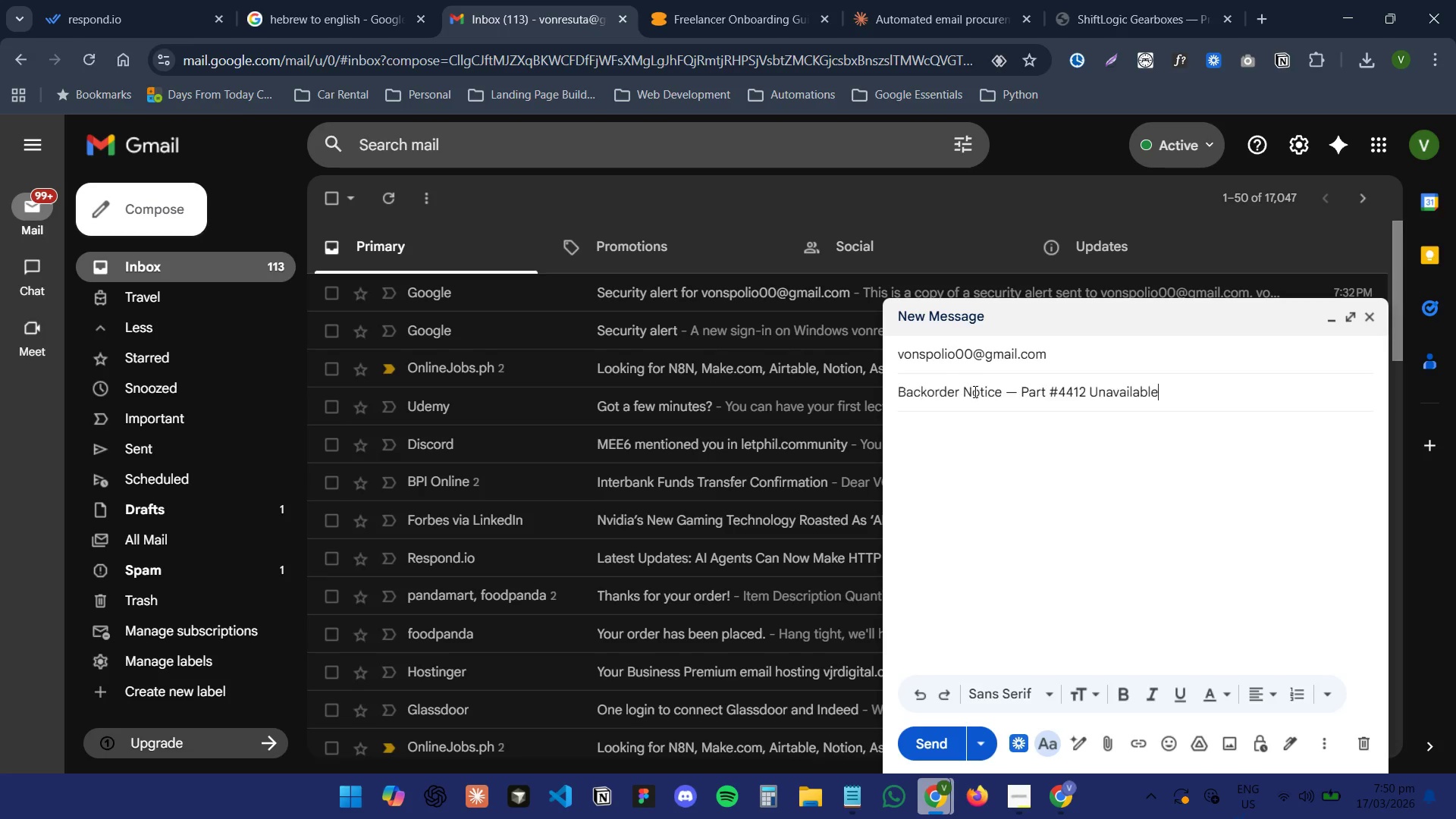 
key(Control+V)
 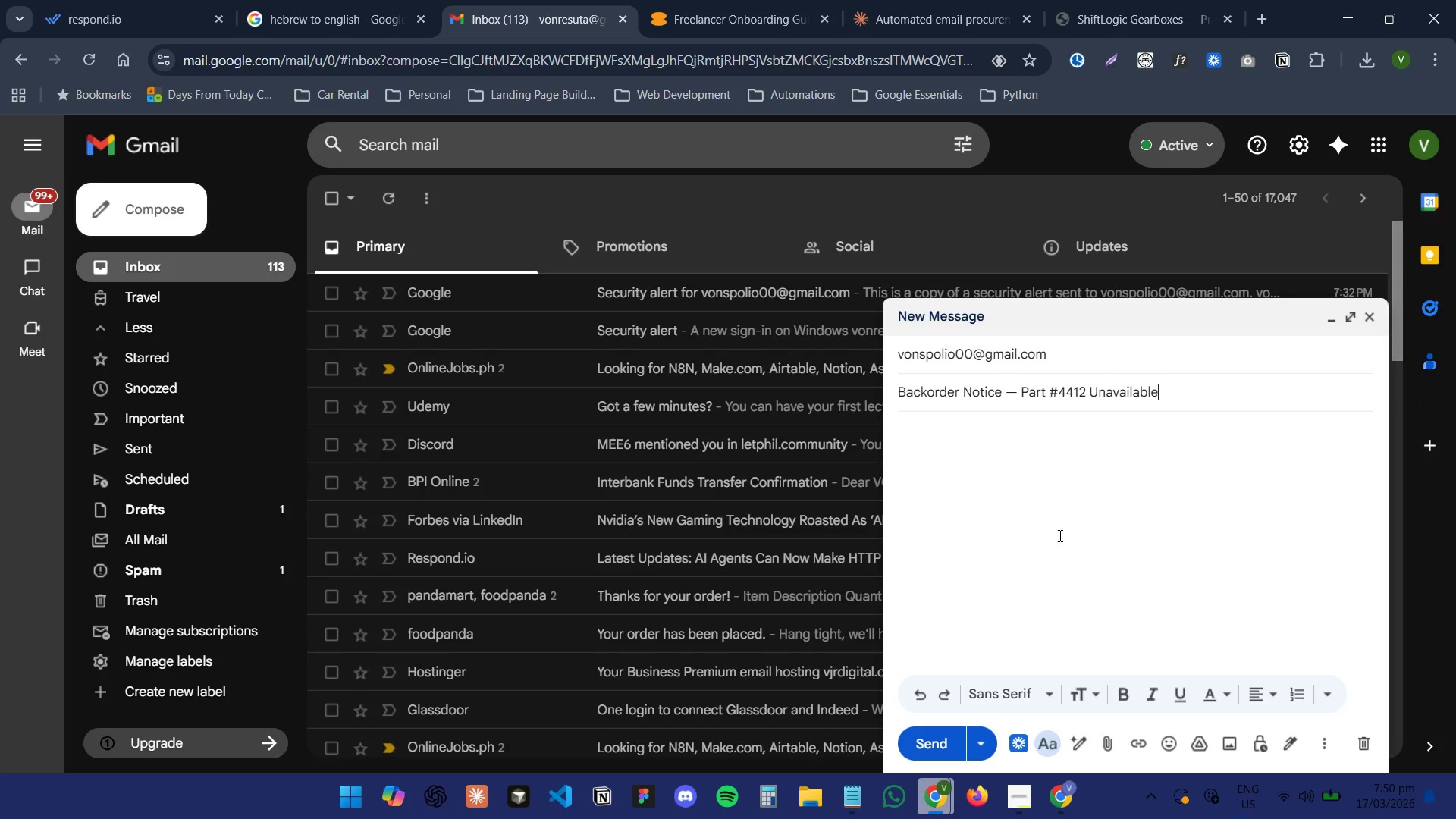 
left_click([1059, 535])
 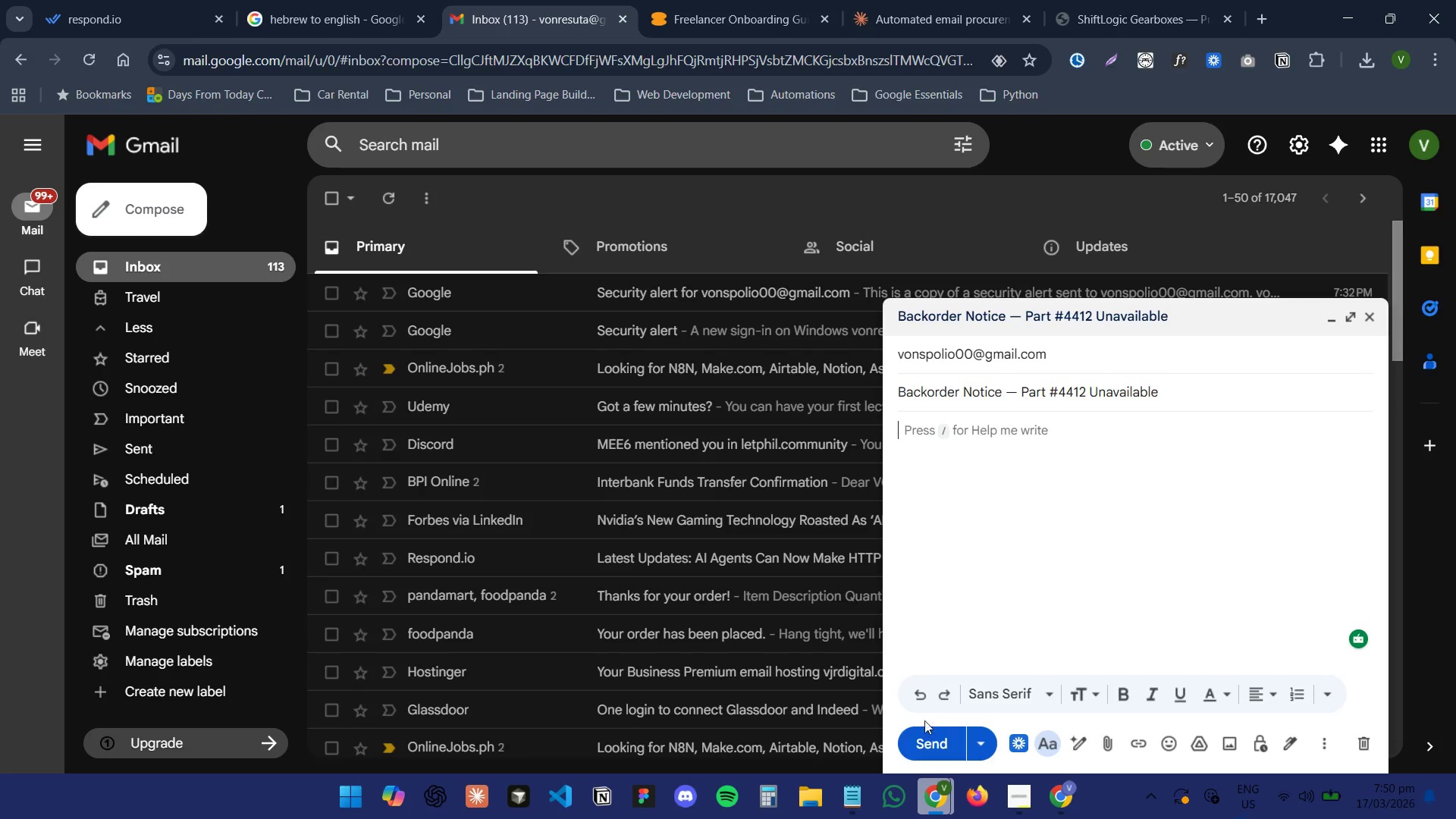 
mouse_move([908, 728])